 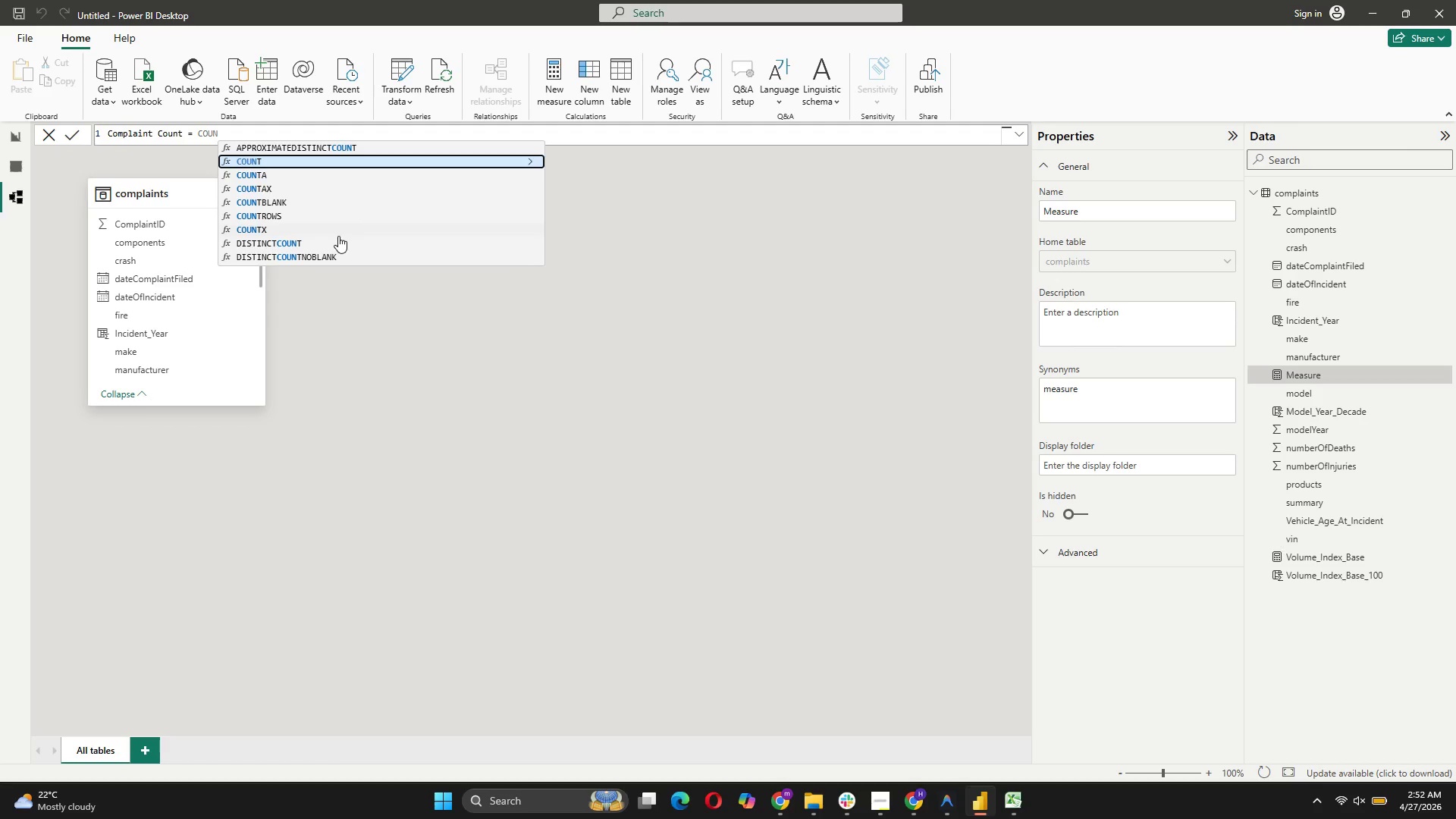 
left_click([260, 217])
 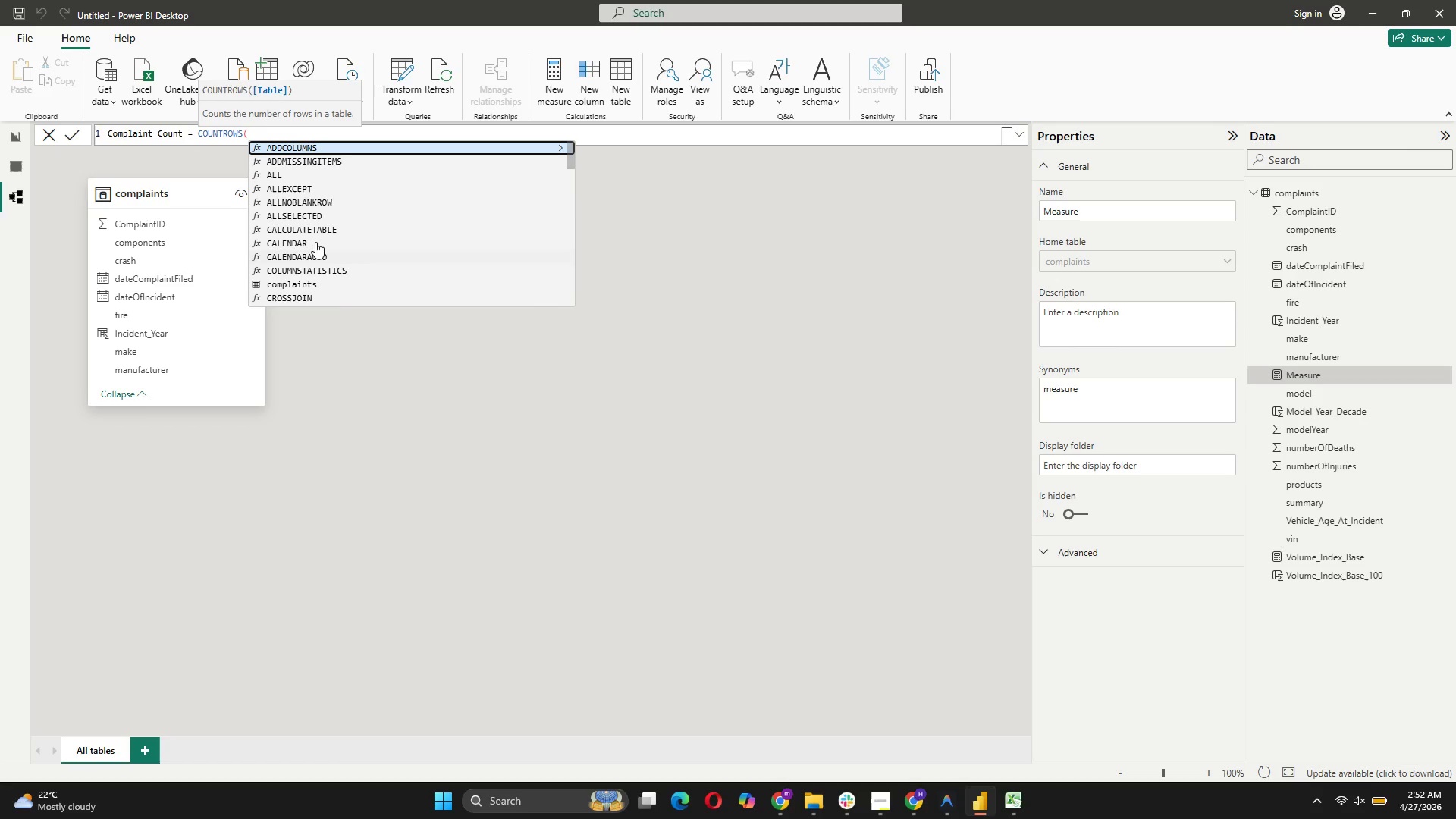 
left_click([309, 283])
 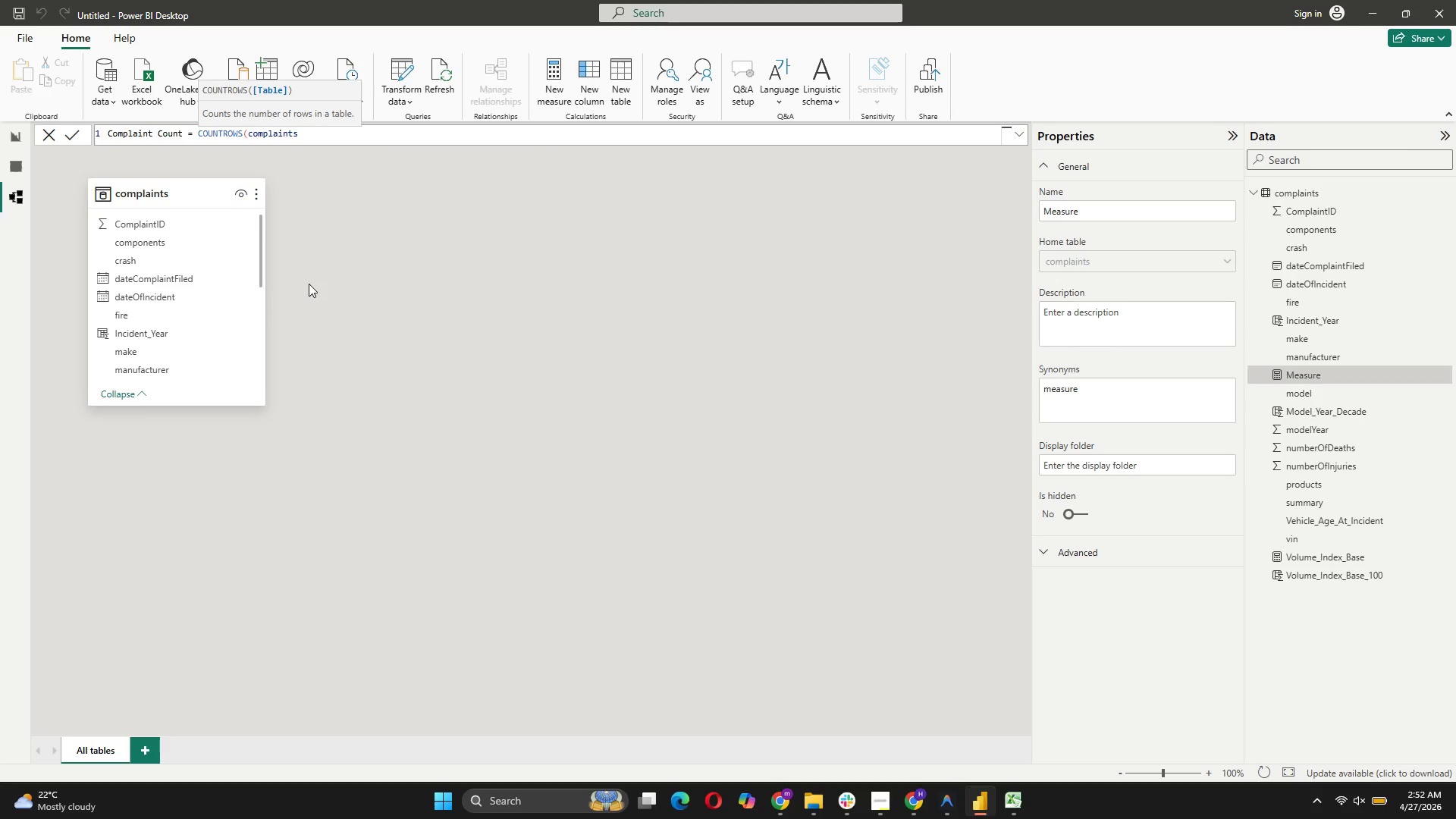 
key(Shift+0)
 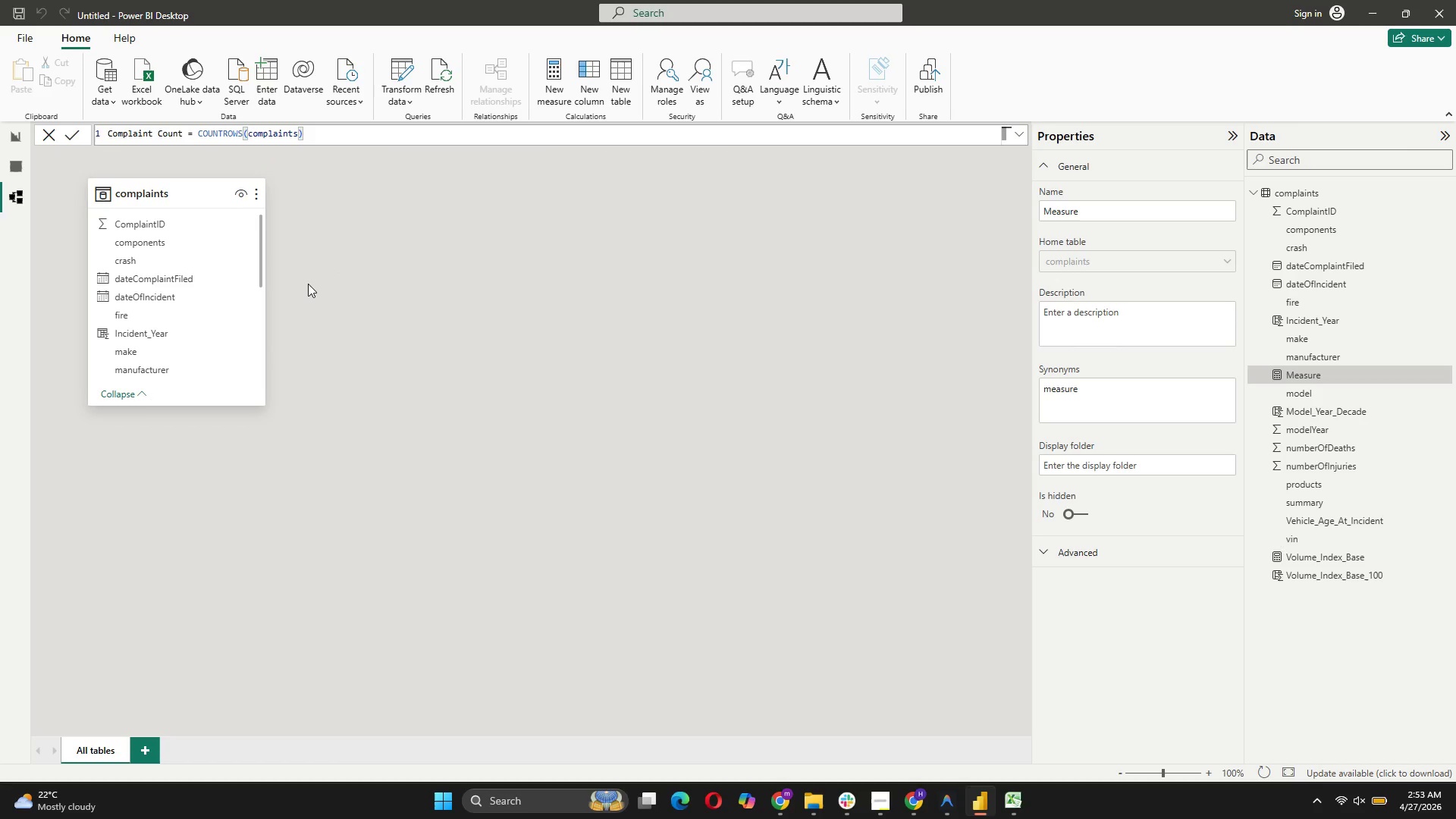 
wait(8.81)
 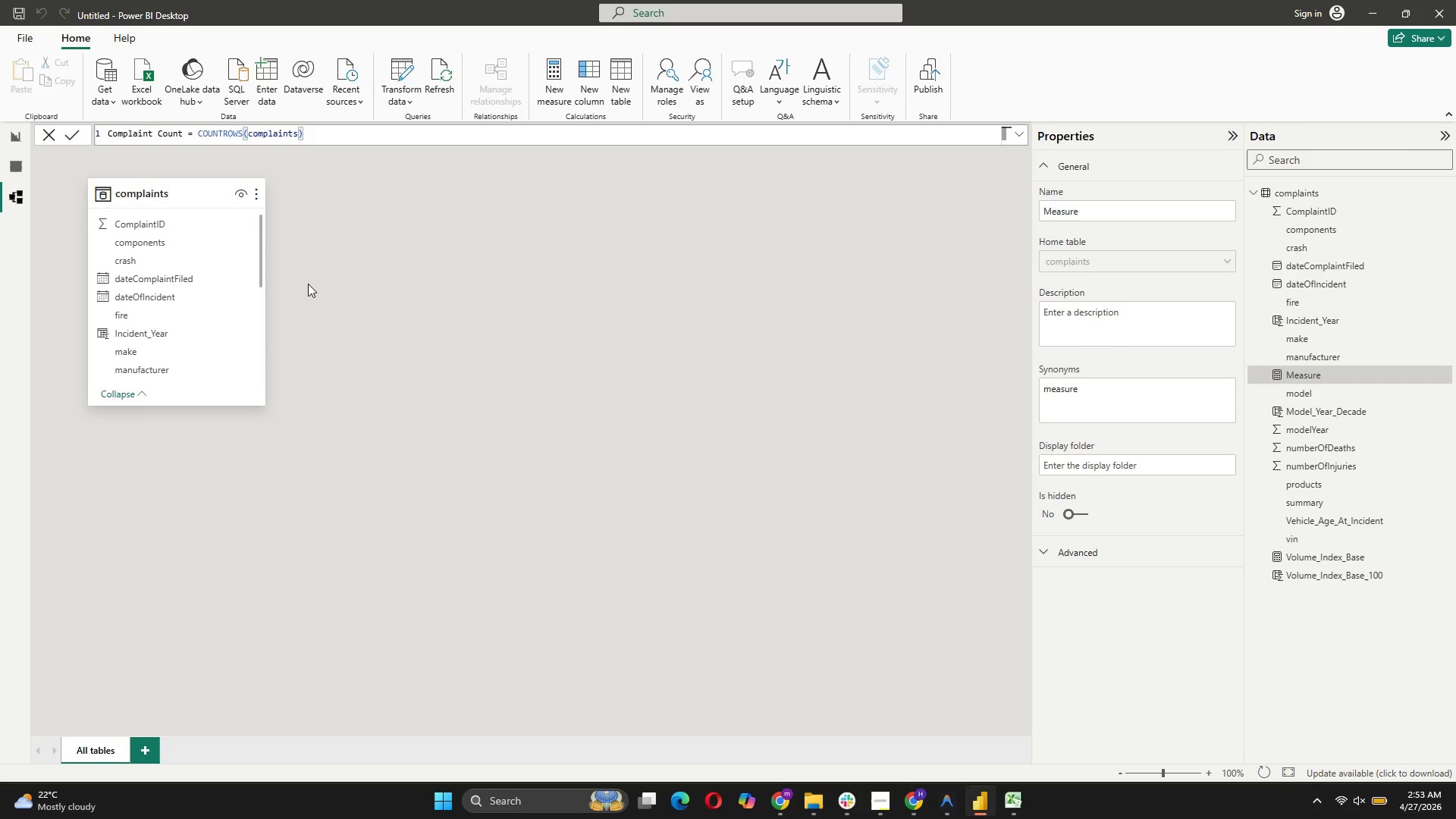 
left_click([74, 125])
 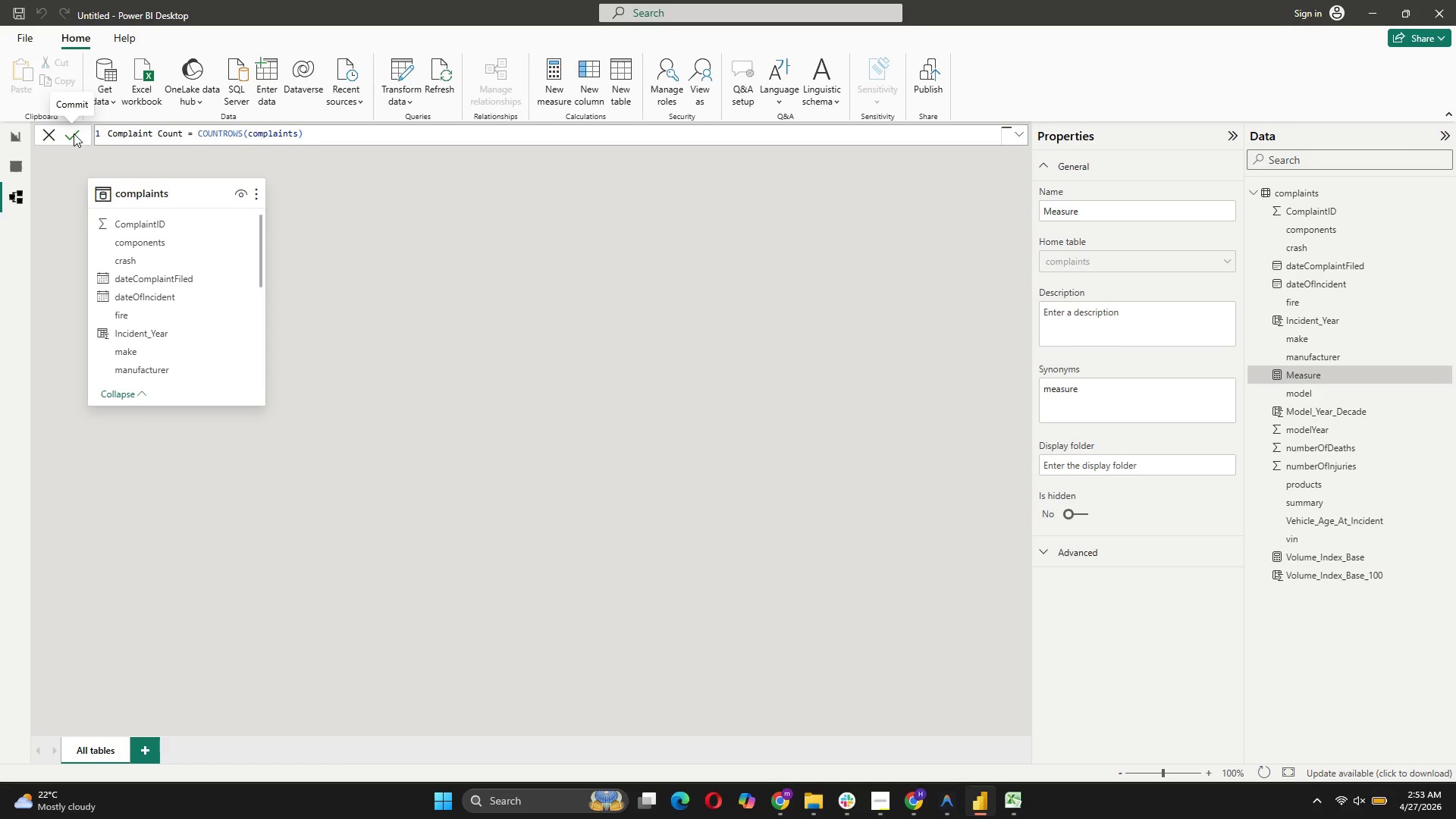 
left_click([78, 136])
 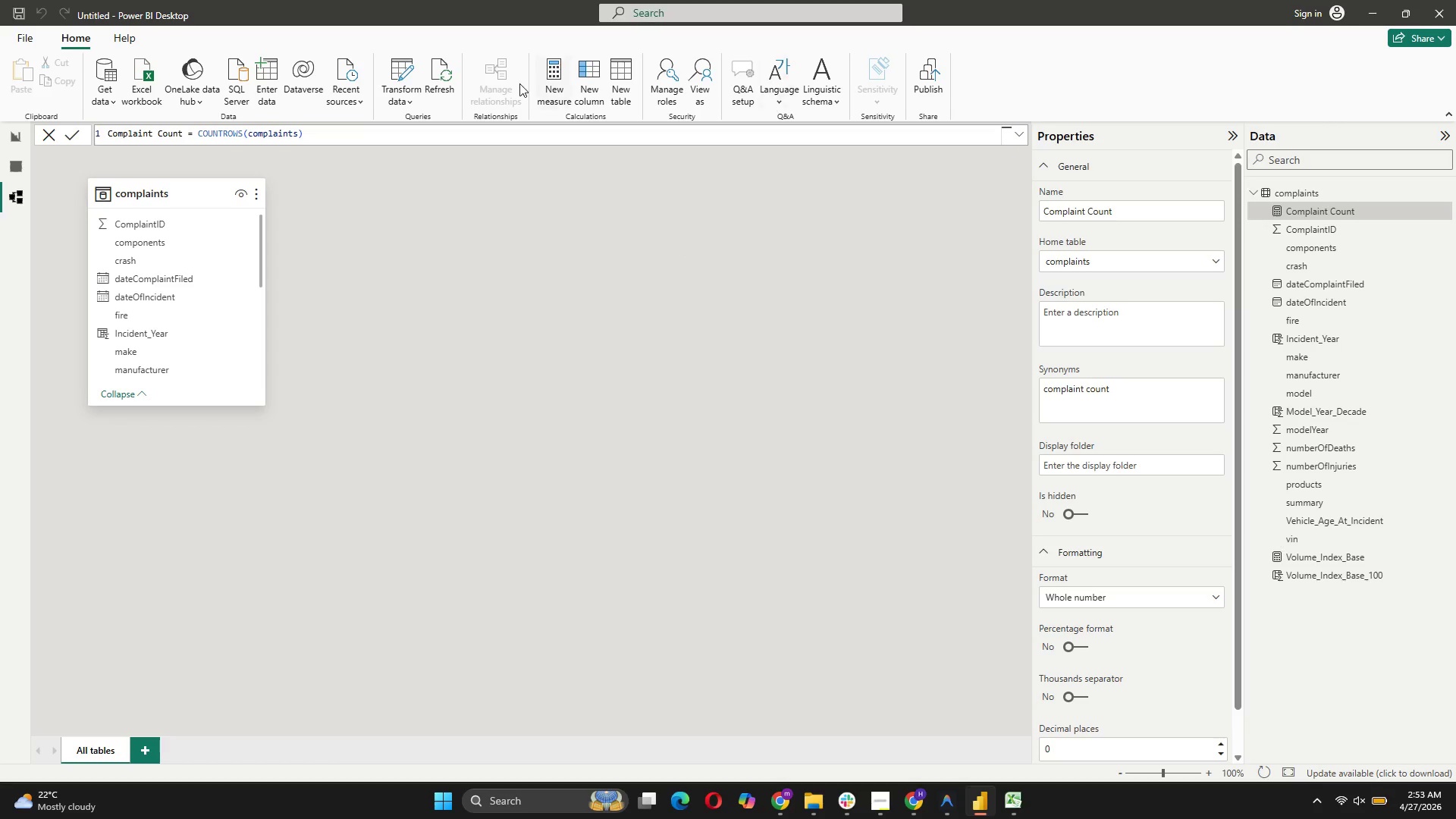 
left_click([553, 91])
 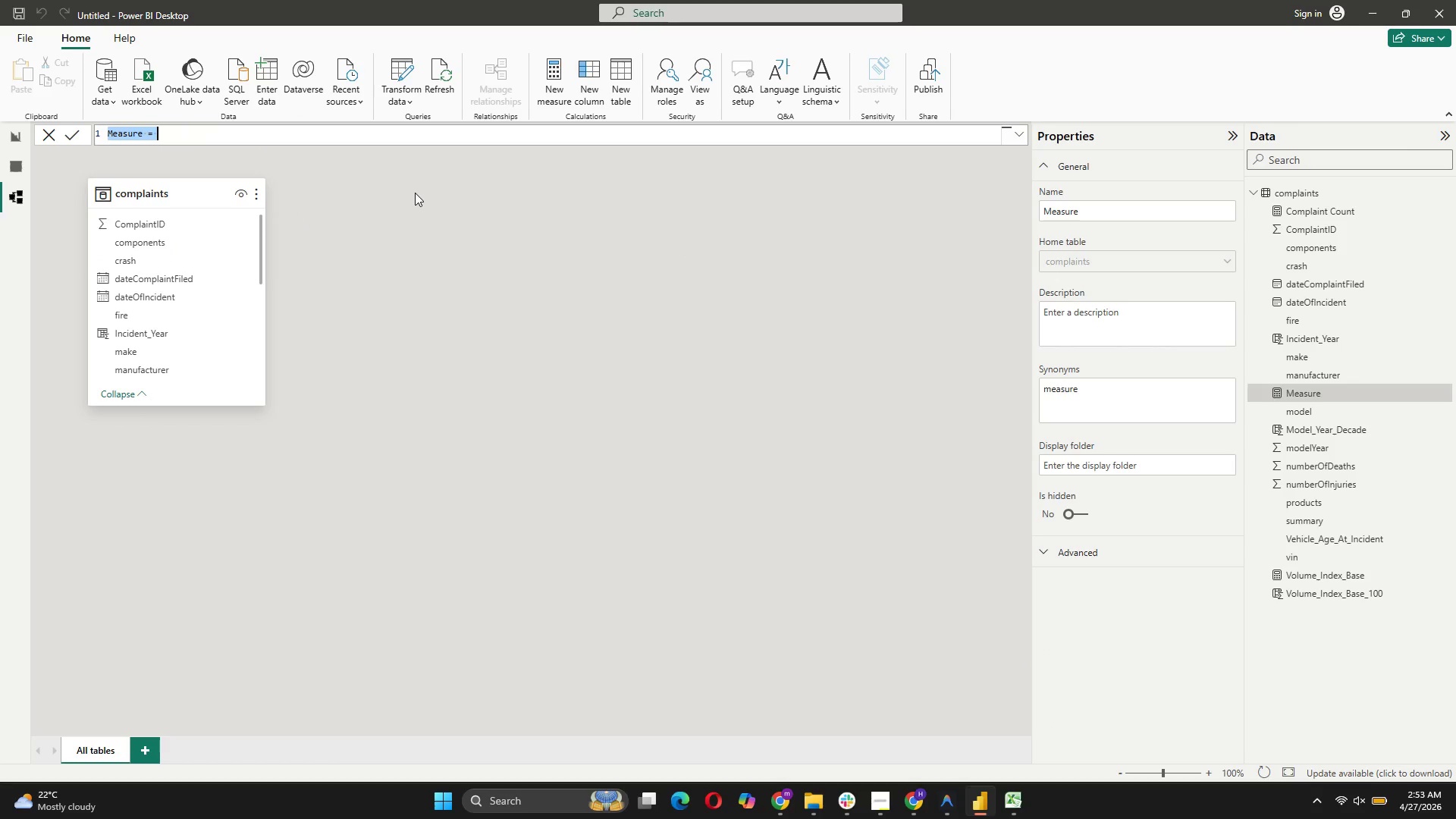 
wait(11.42)
 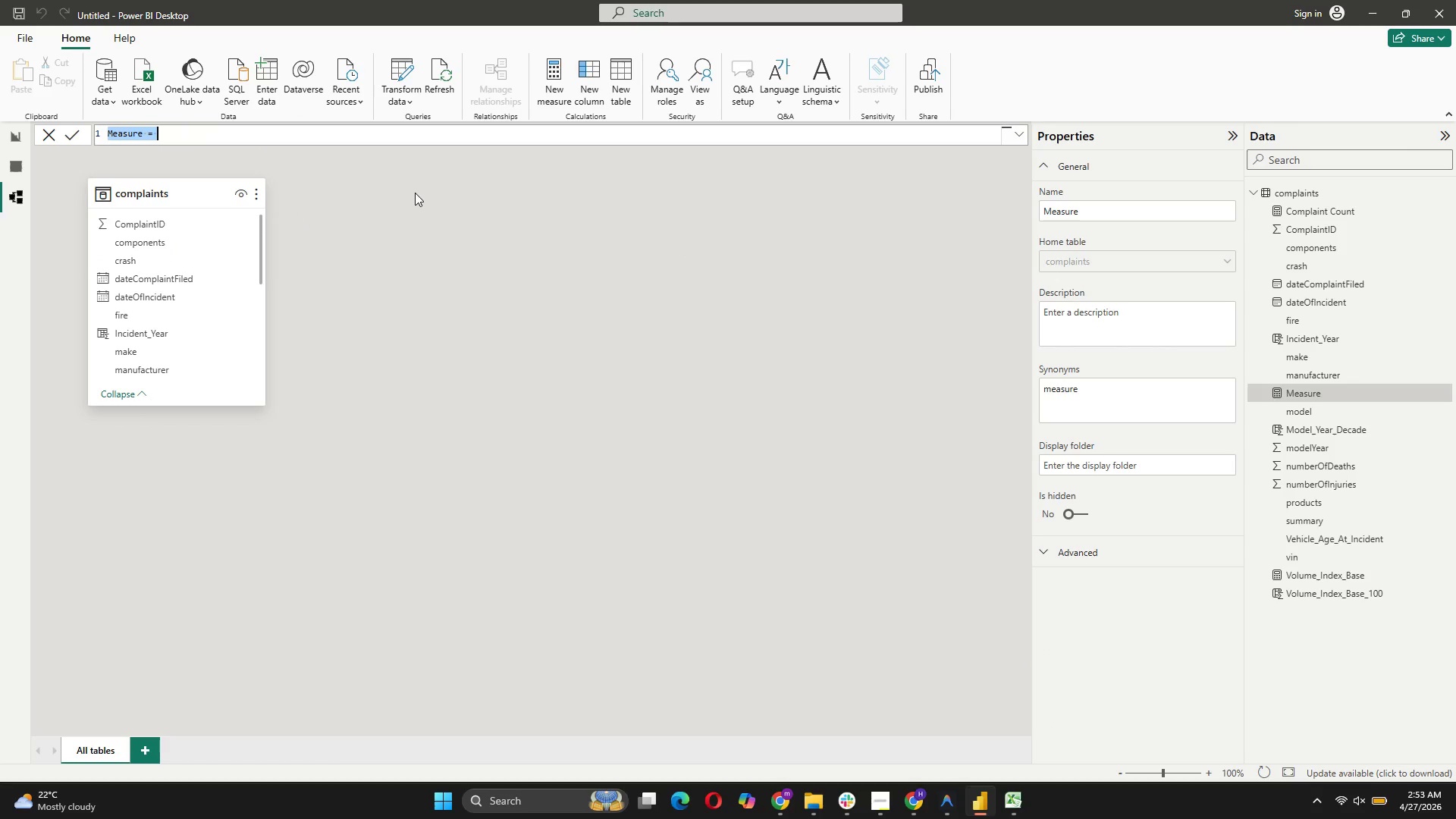 
left_click([13, 168])
 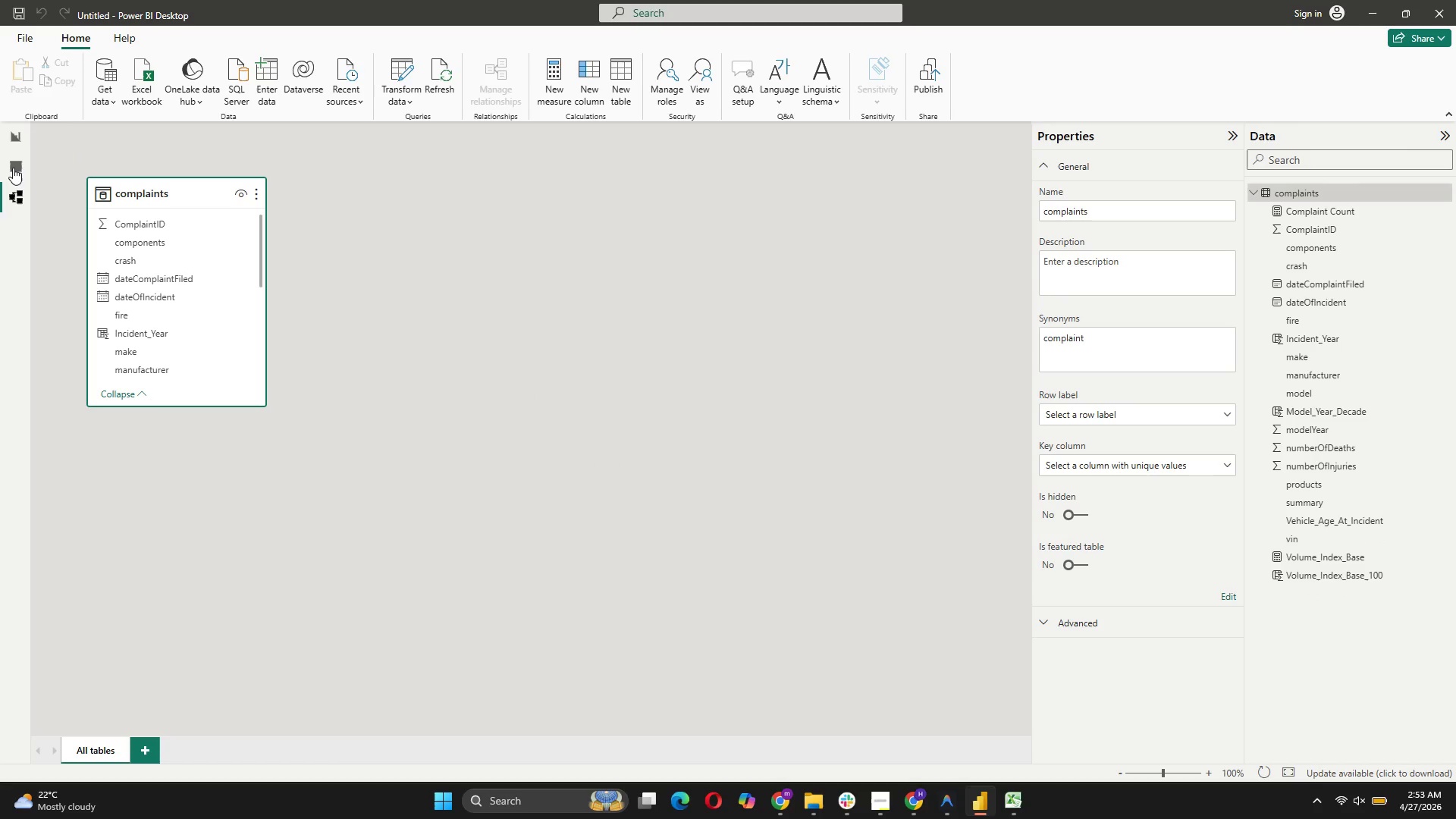 
wait(8.53)
 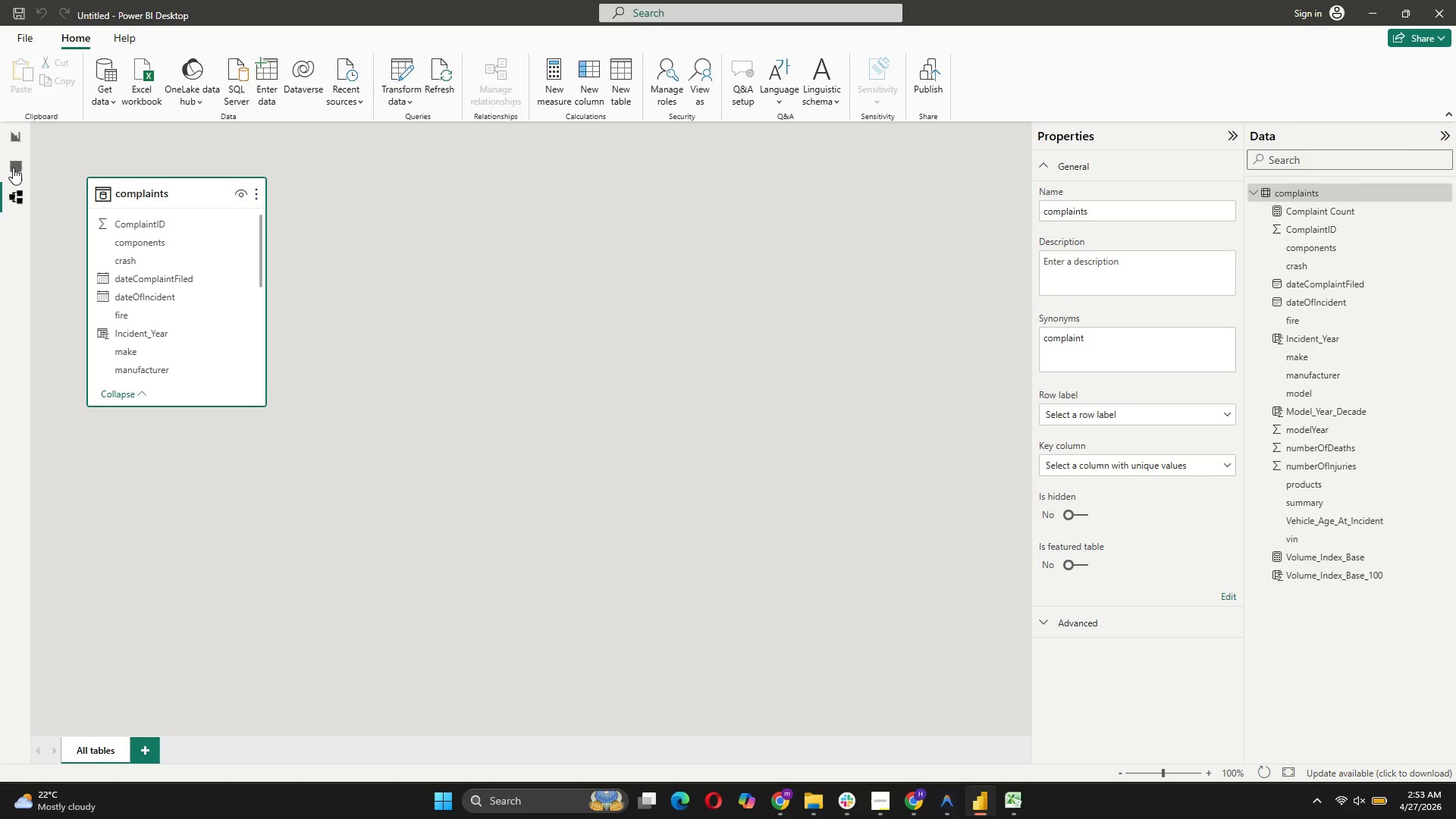 
left_click_drag(start_coordinate=[250, 763], to_coordinate=[808, 785])
 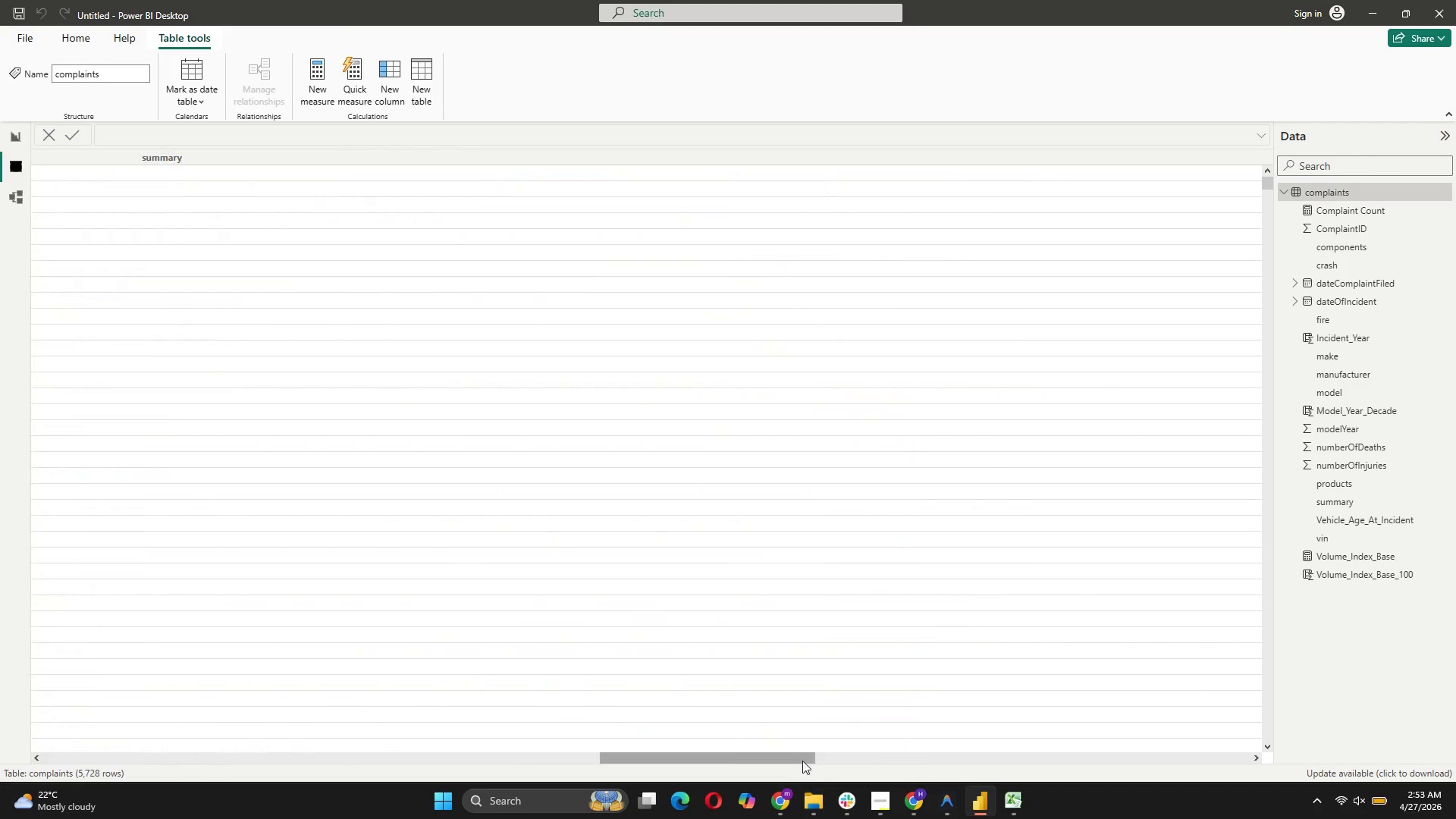 
left_click_drag(start_coordinate=[802, 755], to_coordinate=[772, 755])
 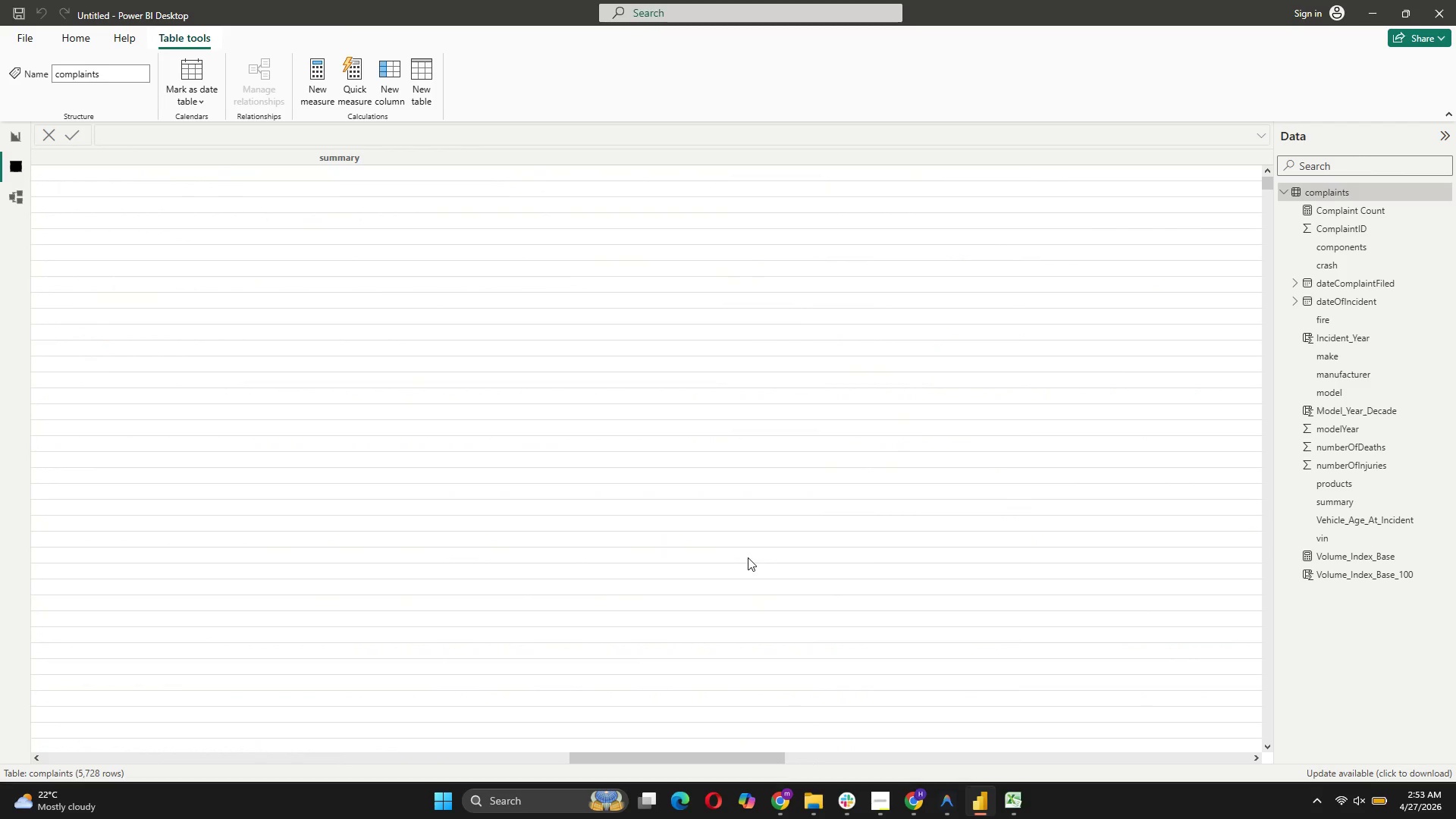 
left_click([748, 557])
 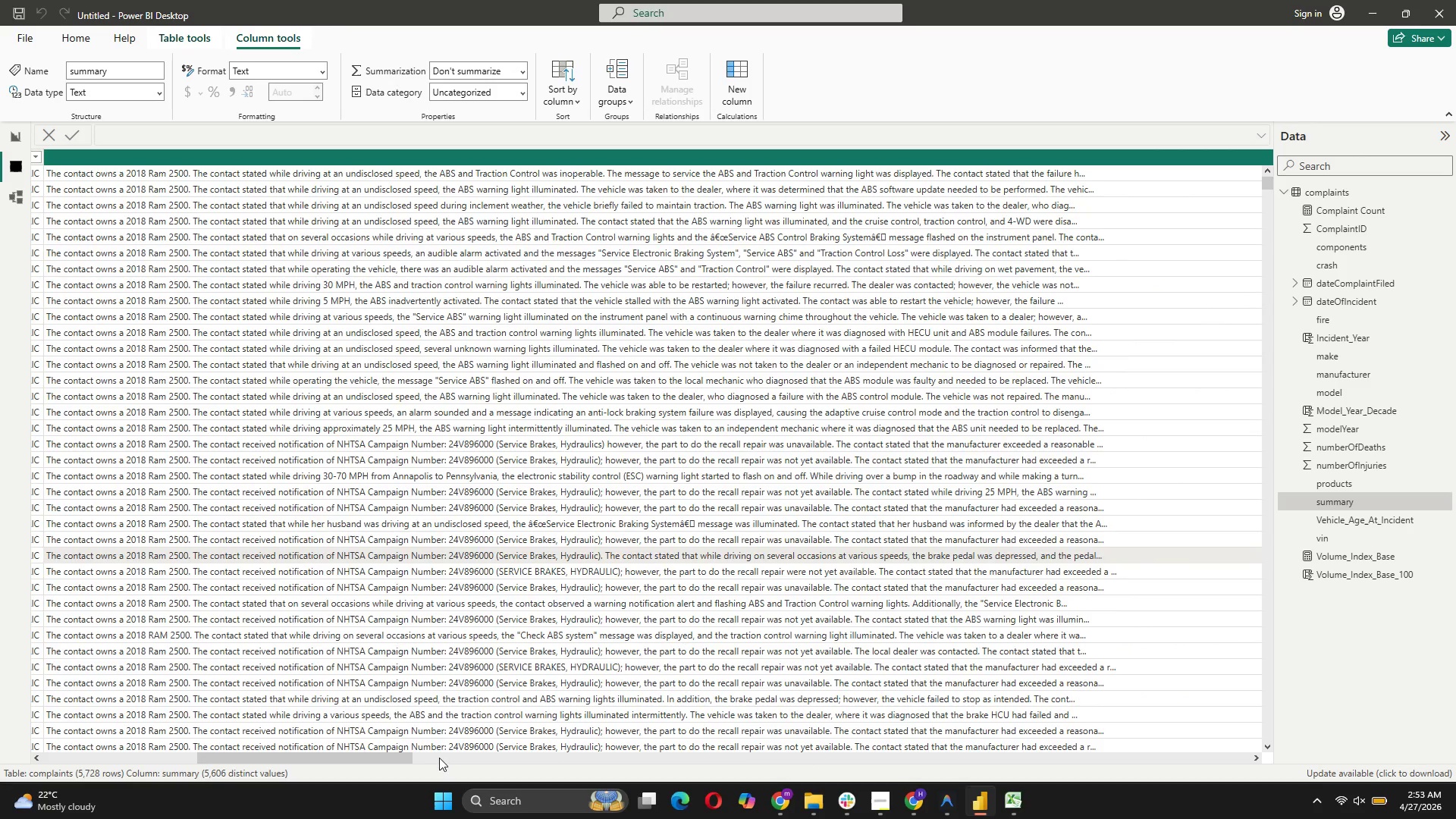 
left_click_drag(start_coordinate=[390, 755], to_coordinate=[1330, 717])
 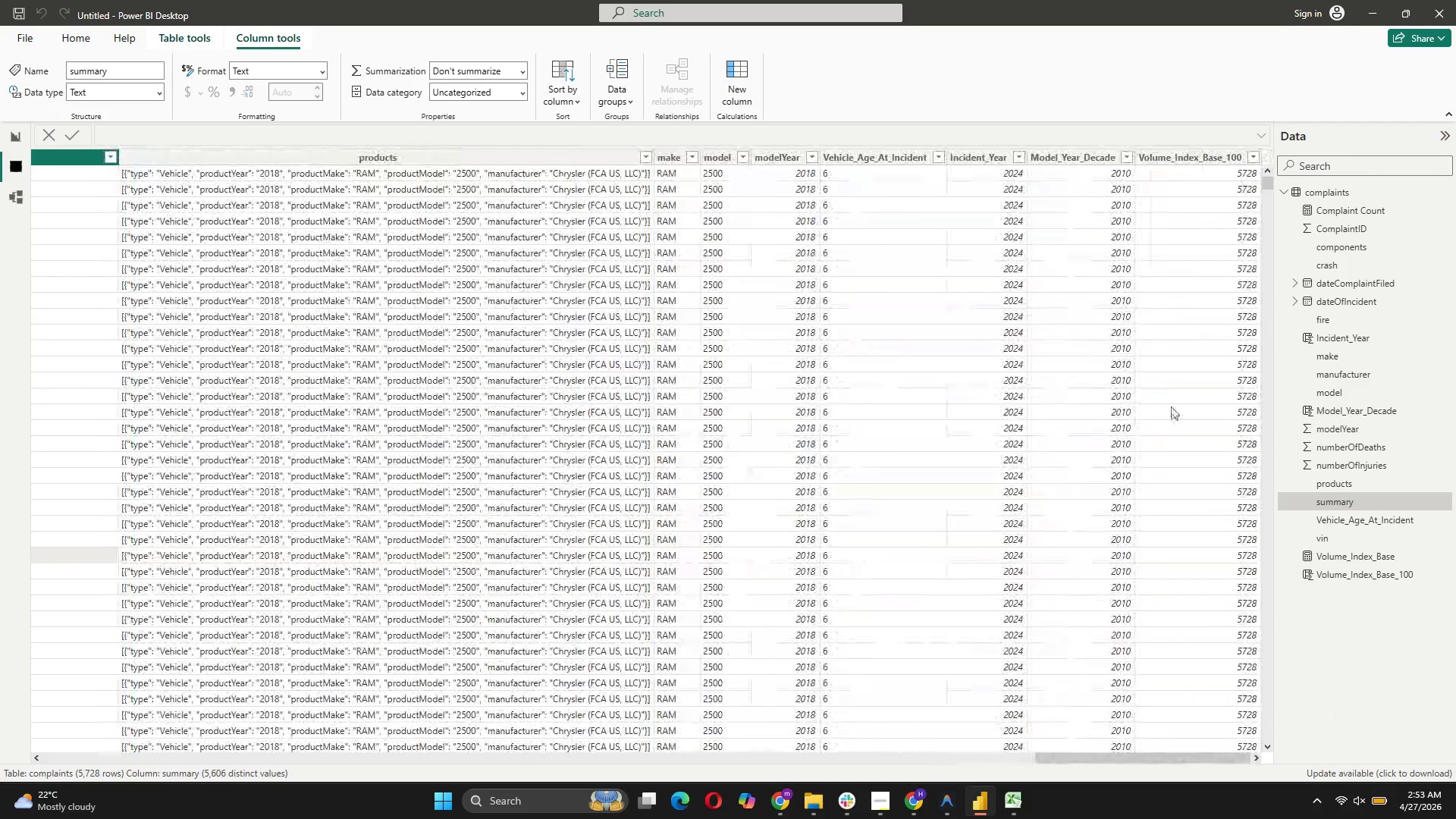 
scroll: coordinate [1171, 406], scroll_direction: down, amount: 5.0
 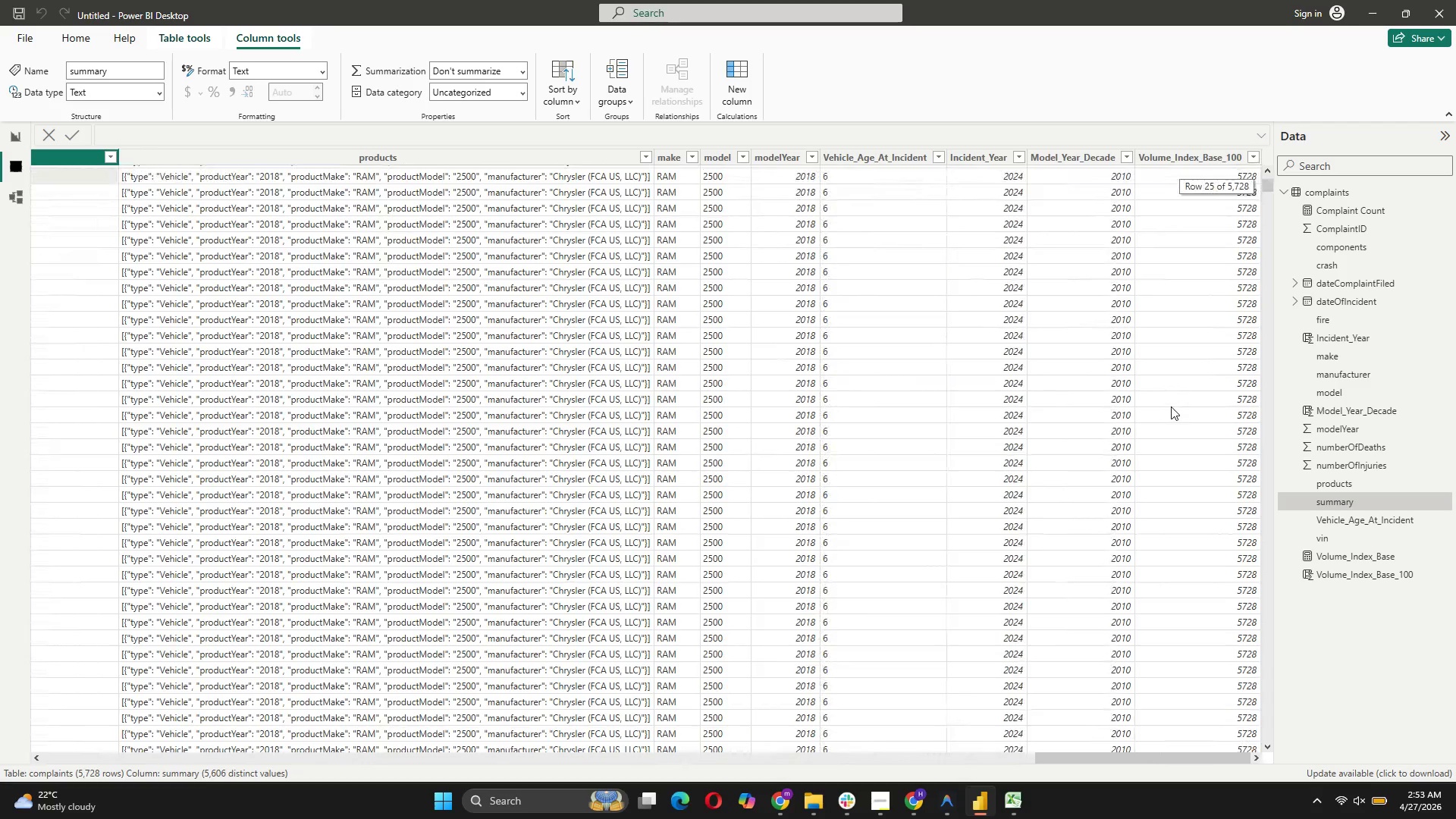 
scroll: coordinate [1171, 406], scroll_direction: up, amount: 7.0
 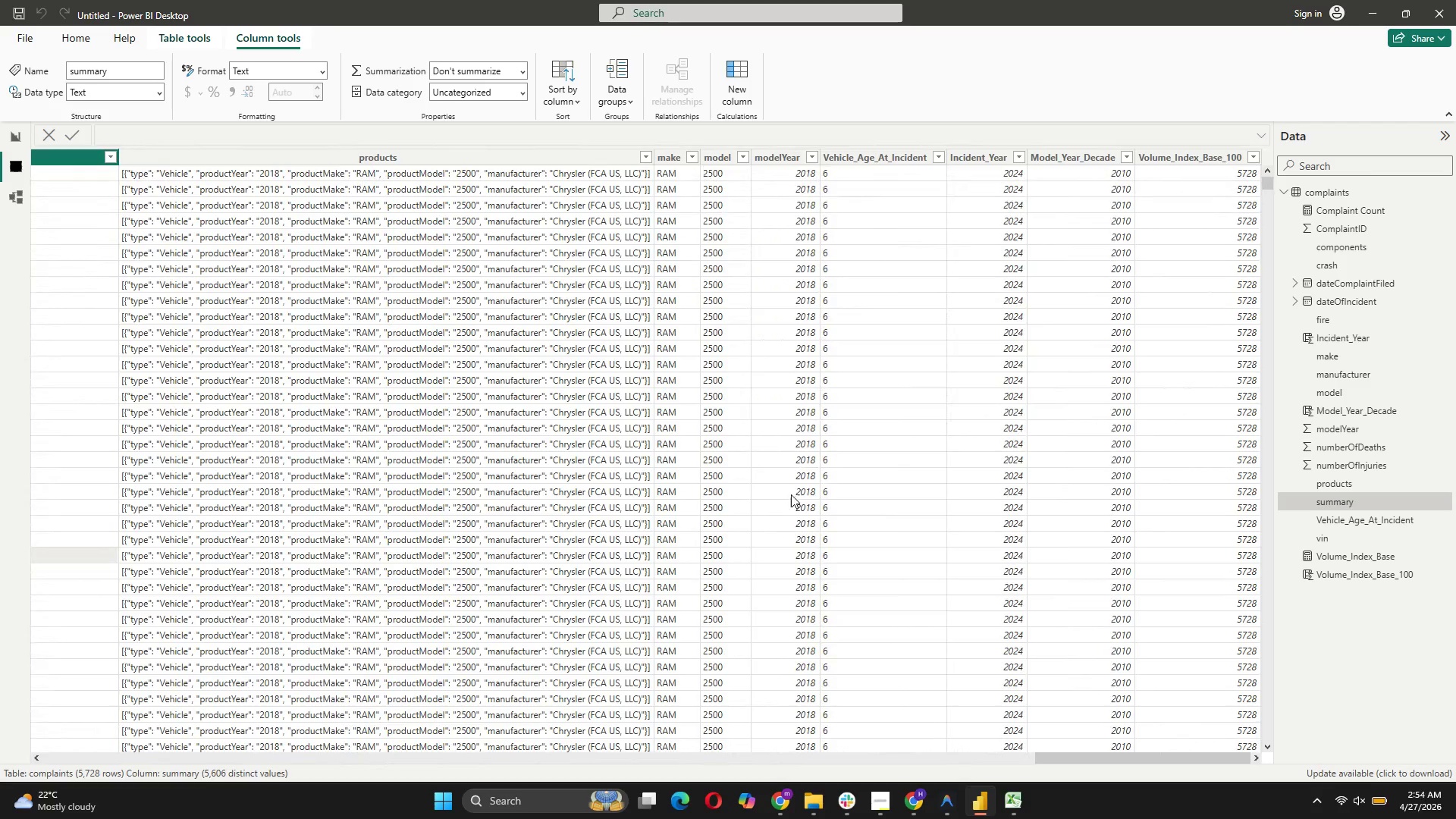 
wait(6.81)
 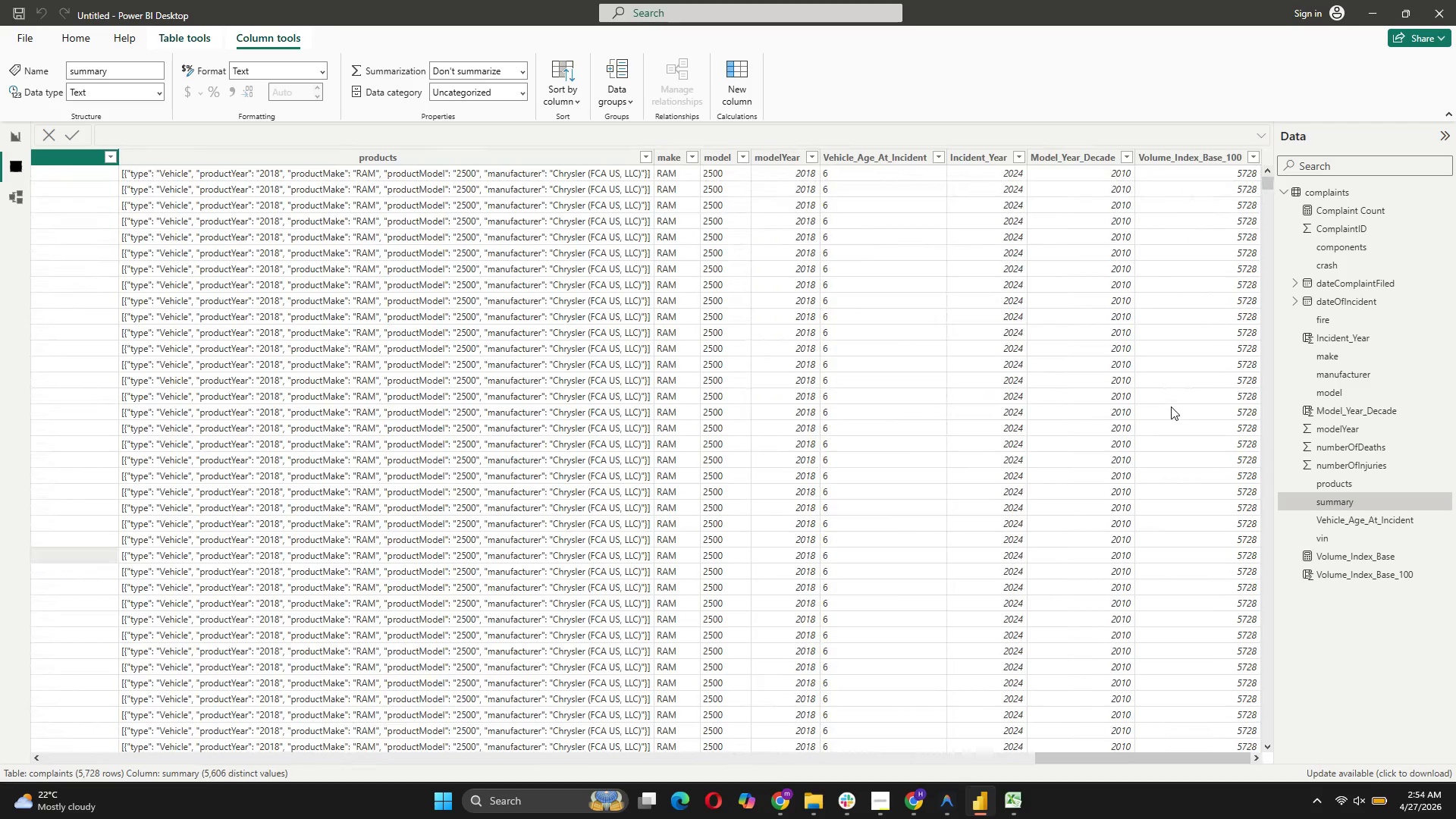 
double_click([15, 199])
 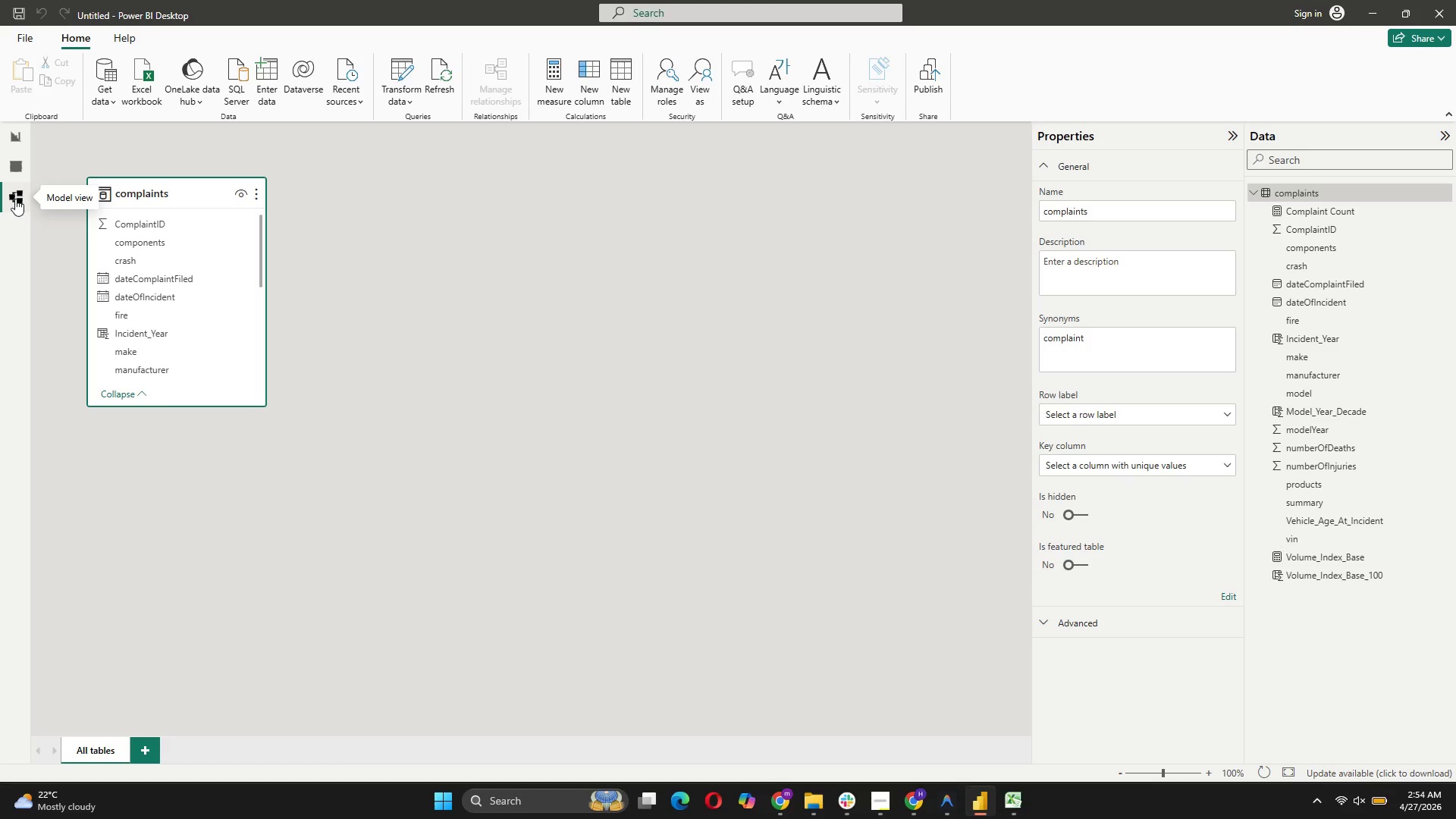 
wait(8.06)
 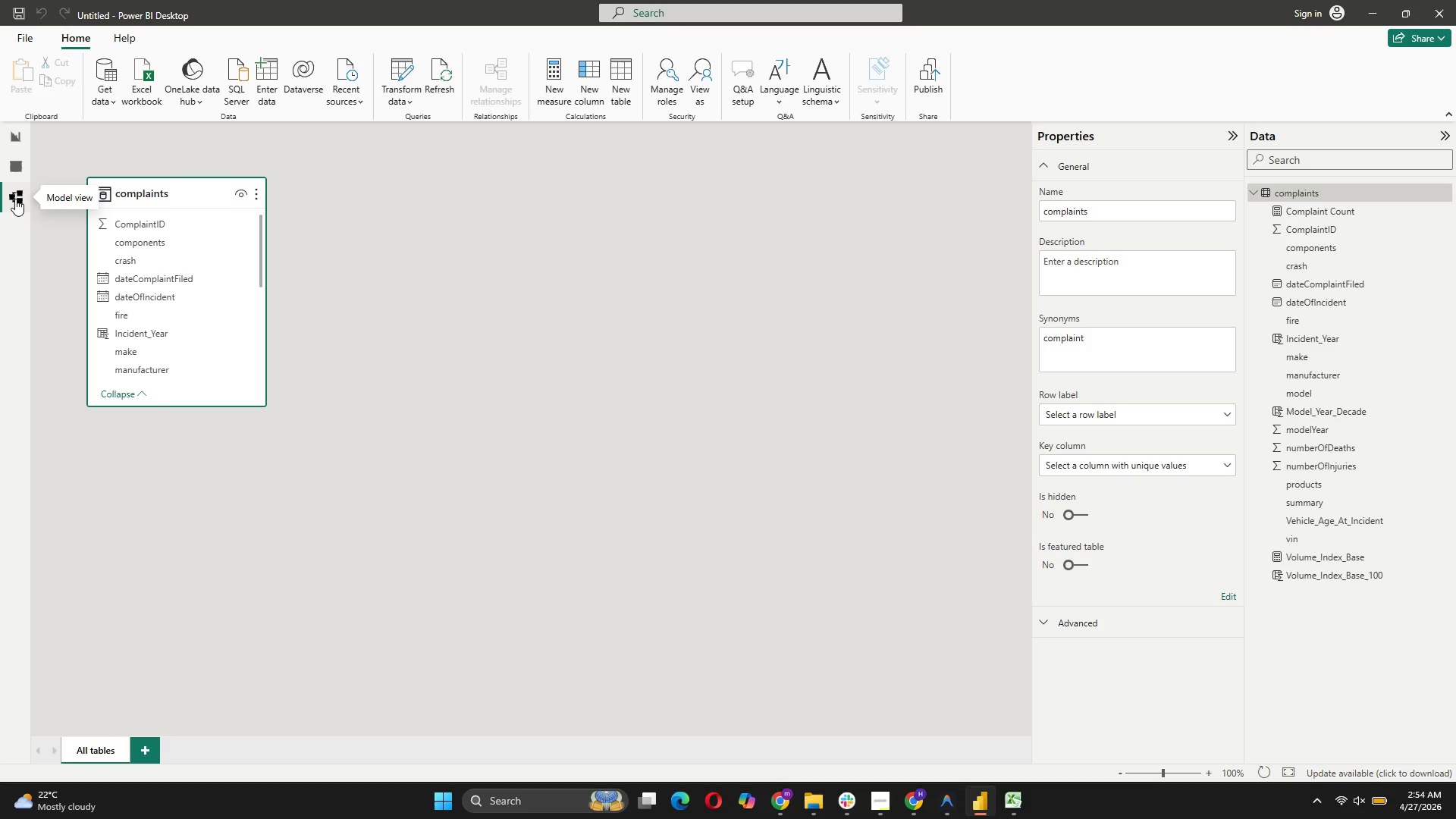 
left_click([561, 91])
 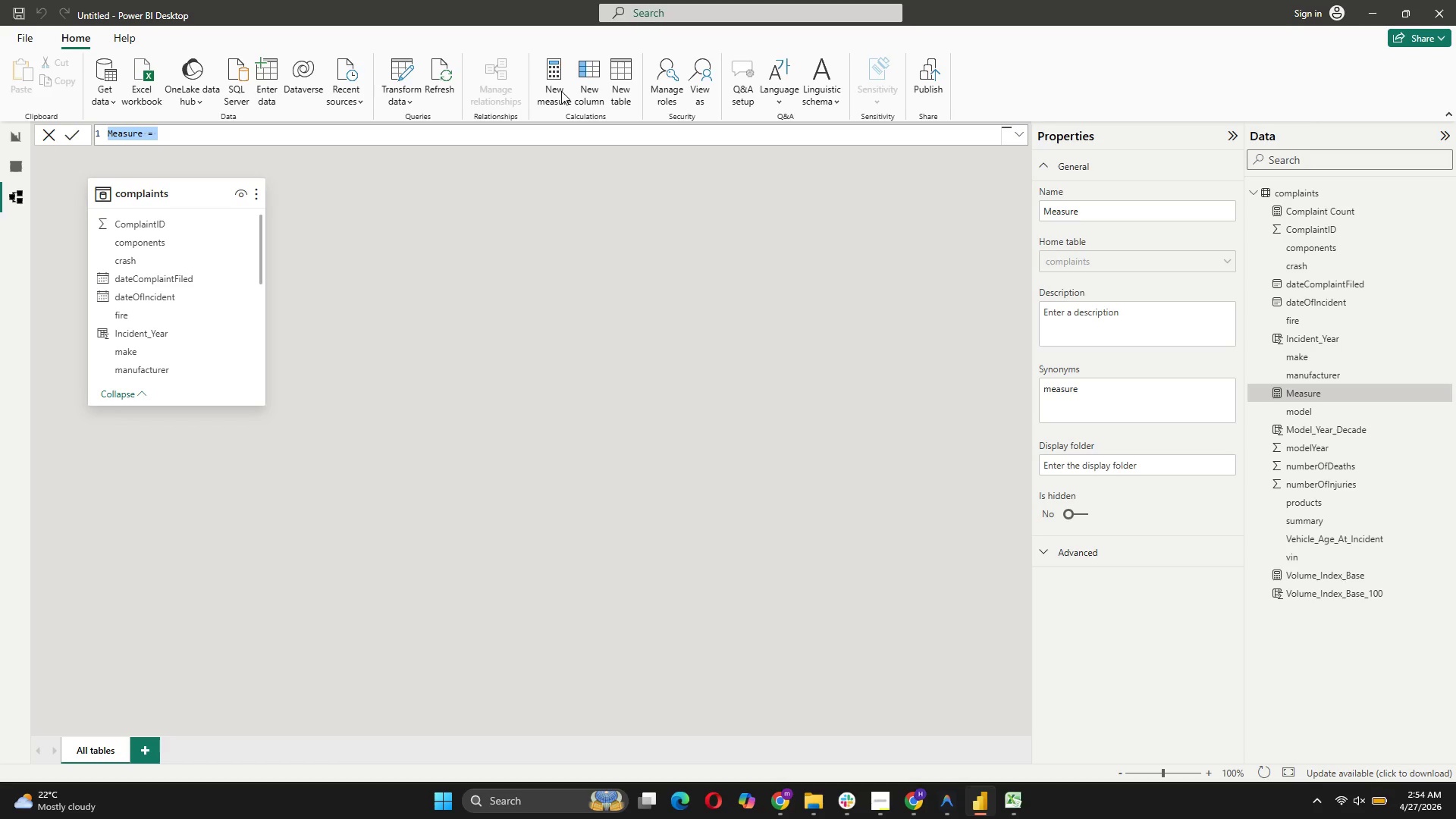 
type(e)
key(Backspace)
type(Electrical Complaints = CA)
 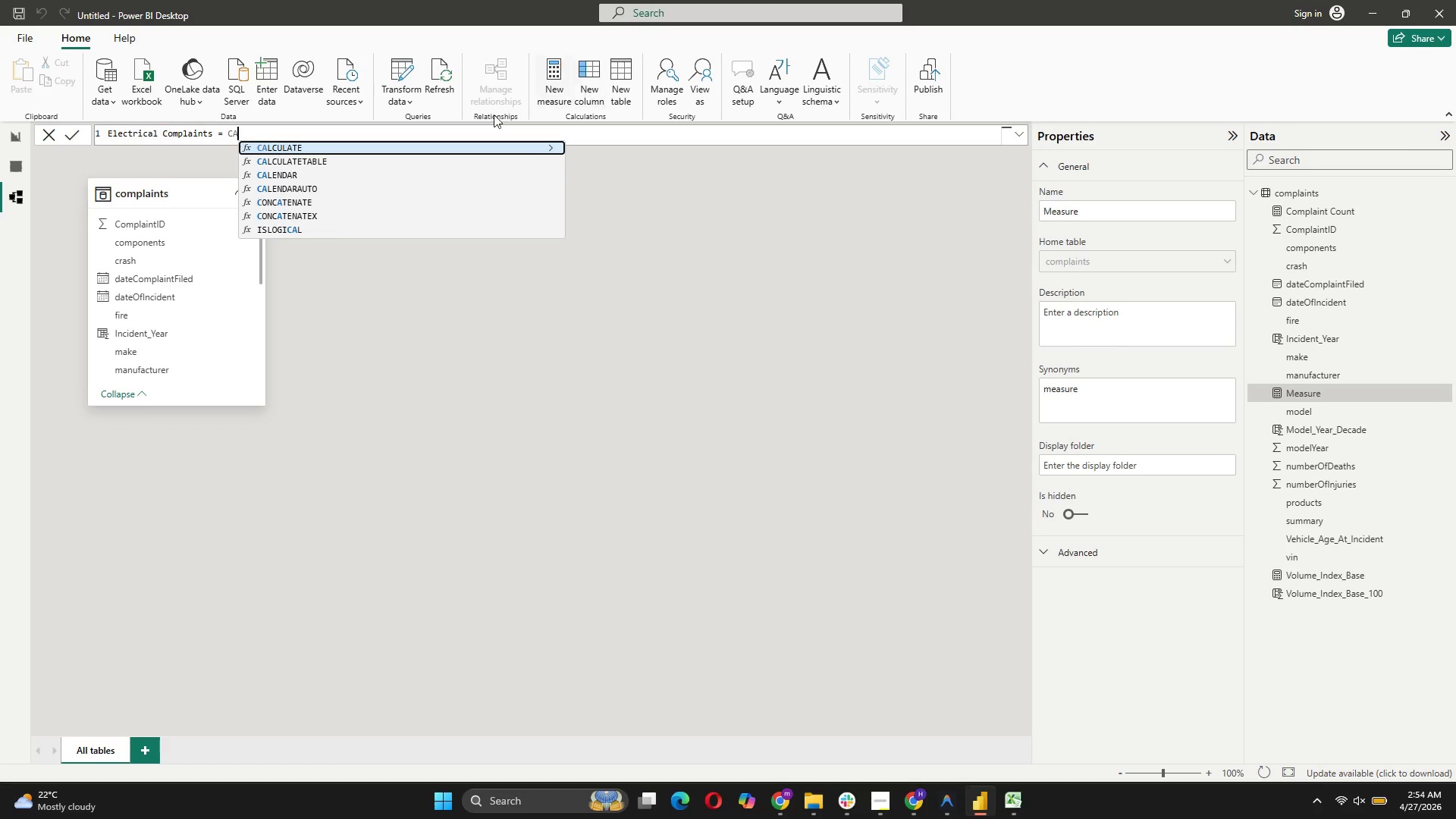 
left_click([424, 149])
 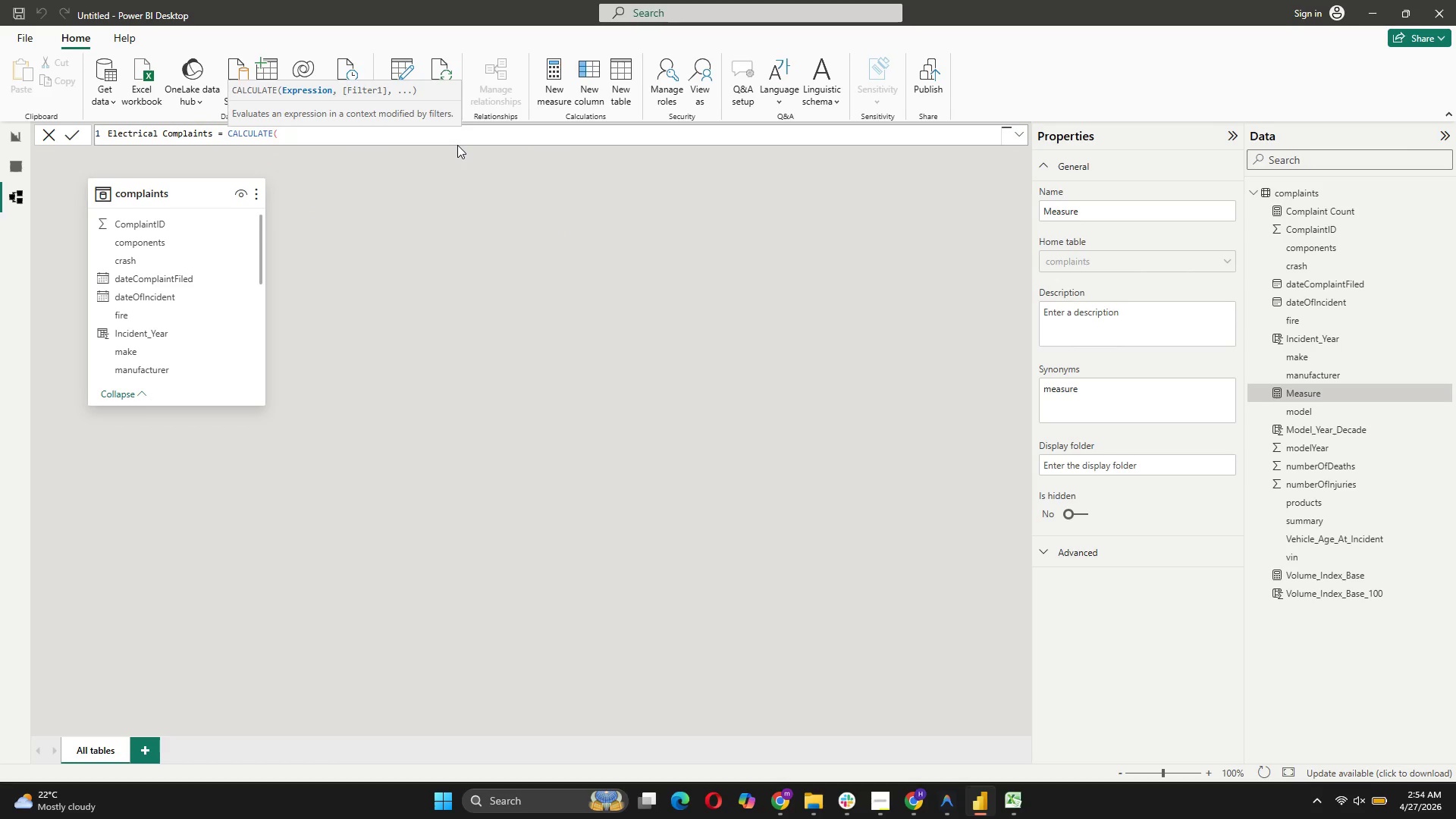 
key(BracketLeft)
 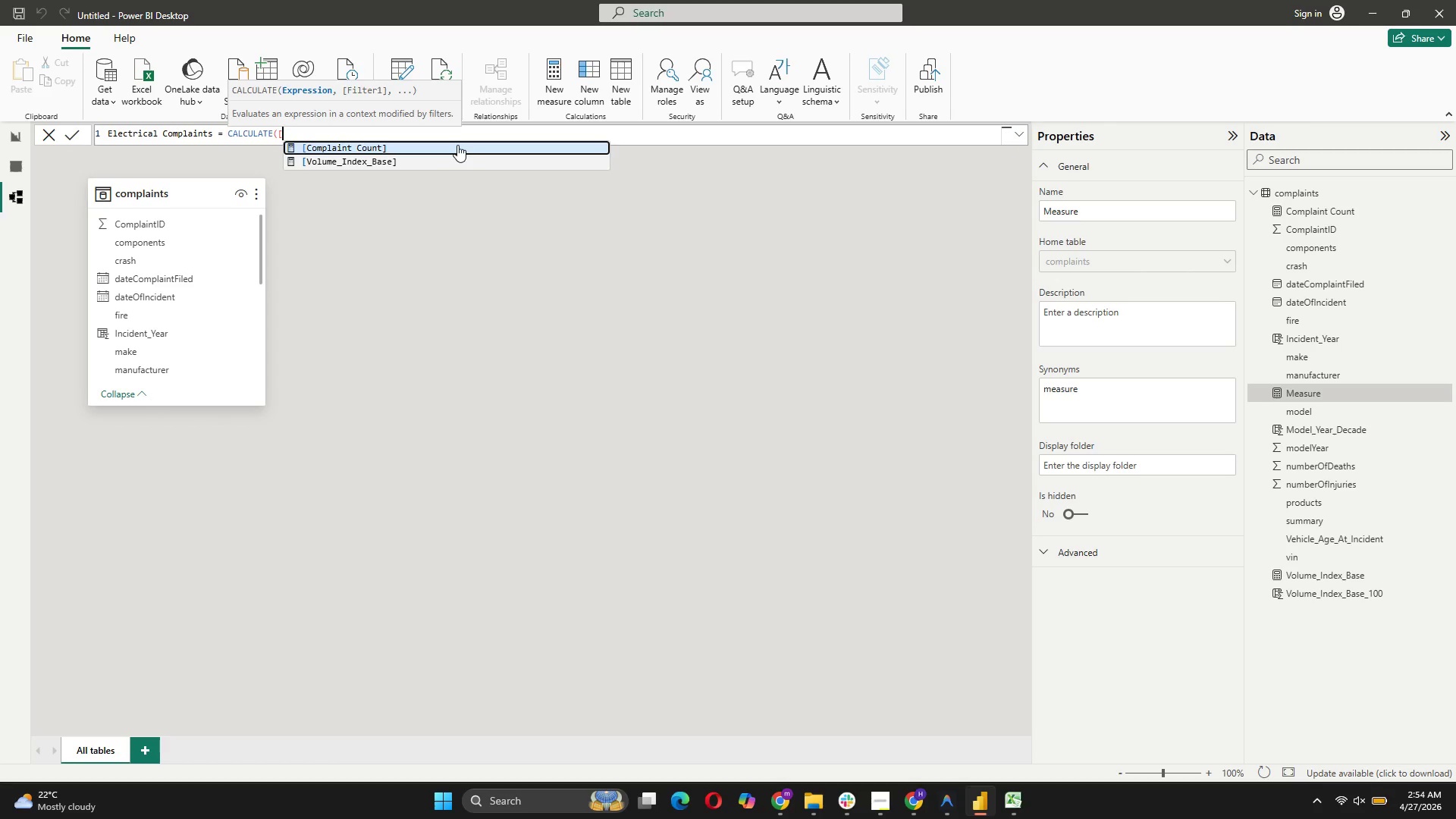 
left_click([457, 143])
 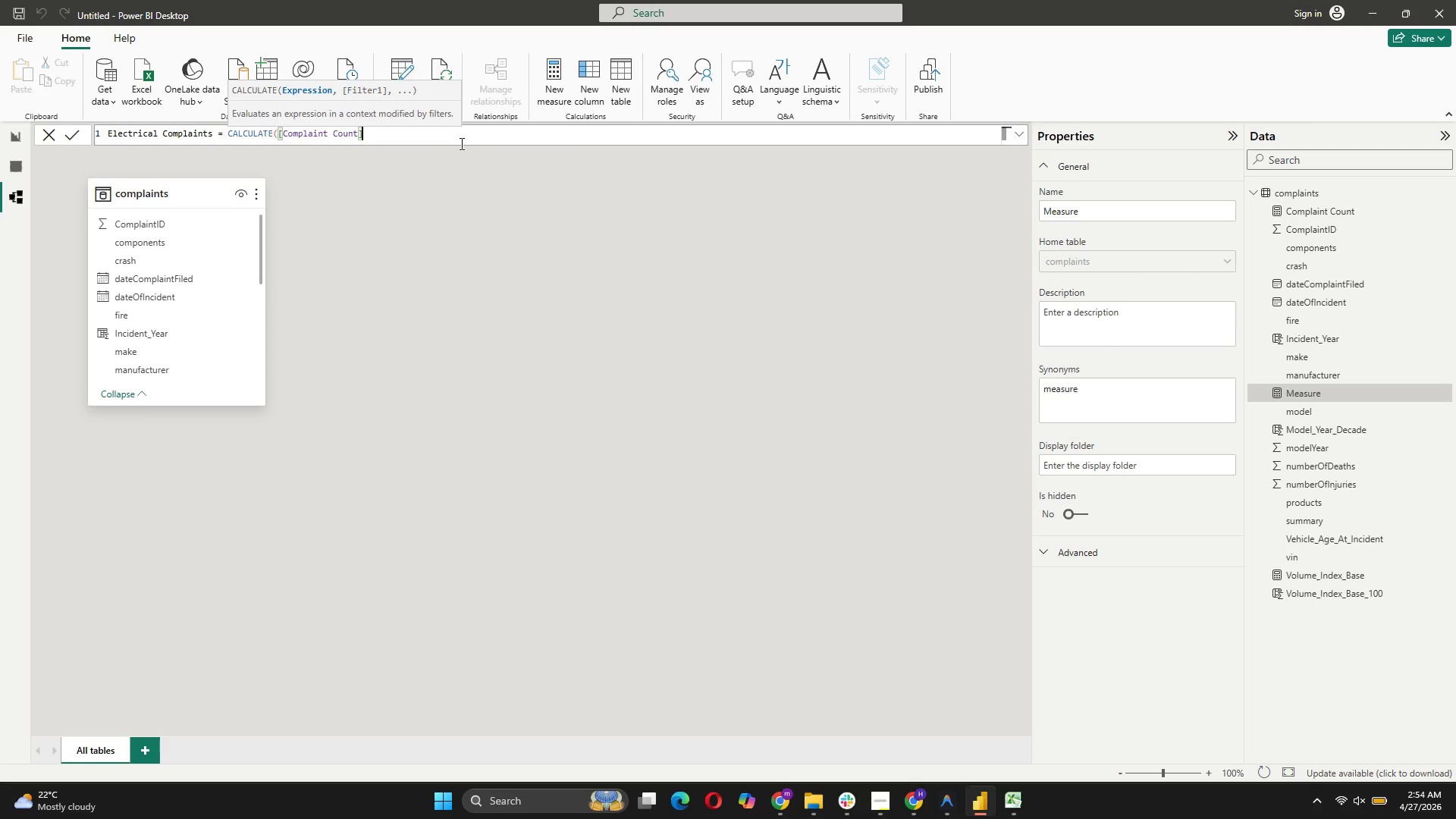 
type(, COM)
 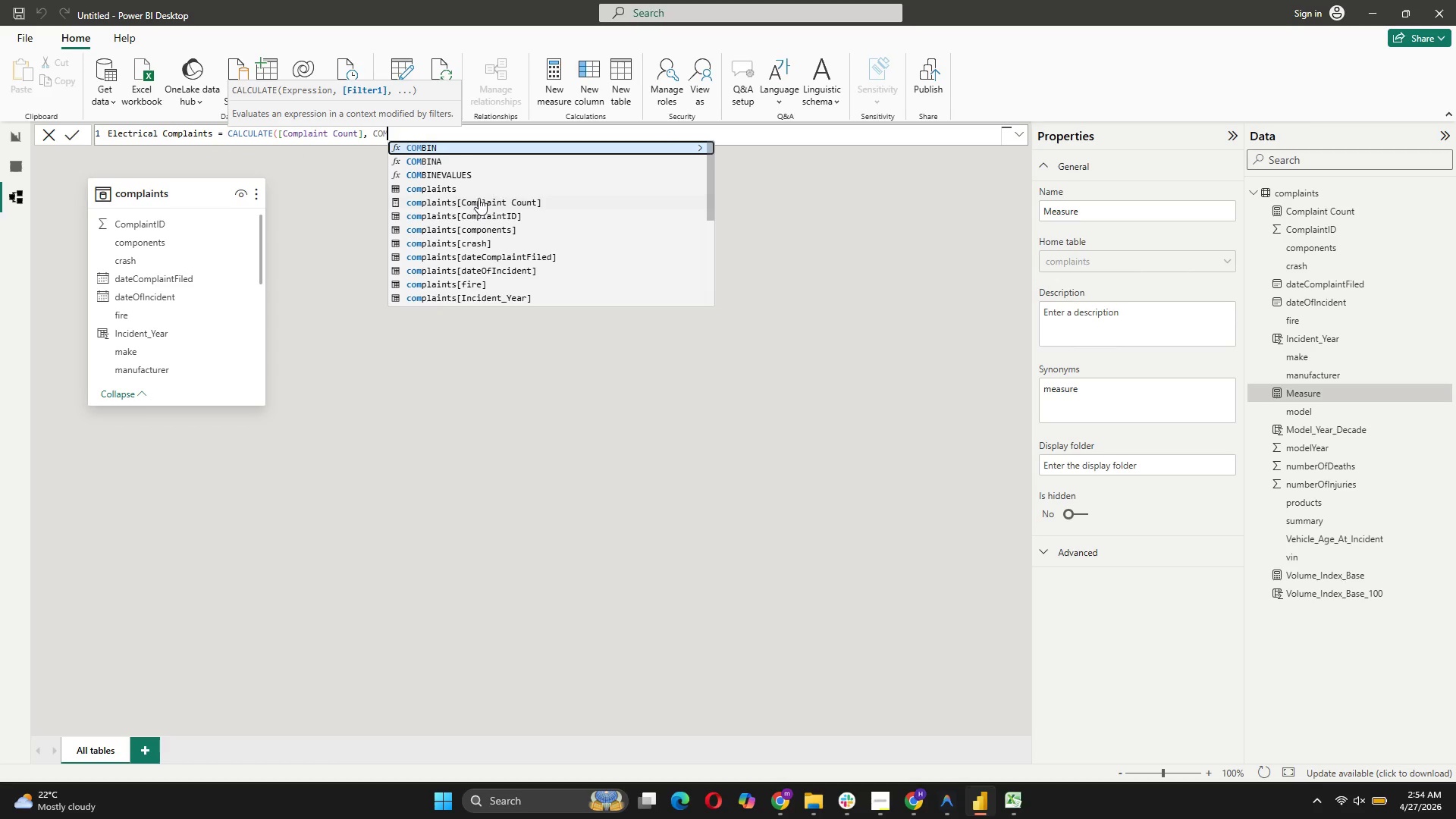 
left_click([438, 190])
 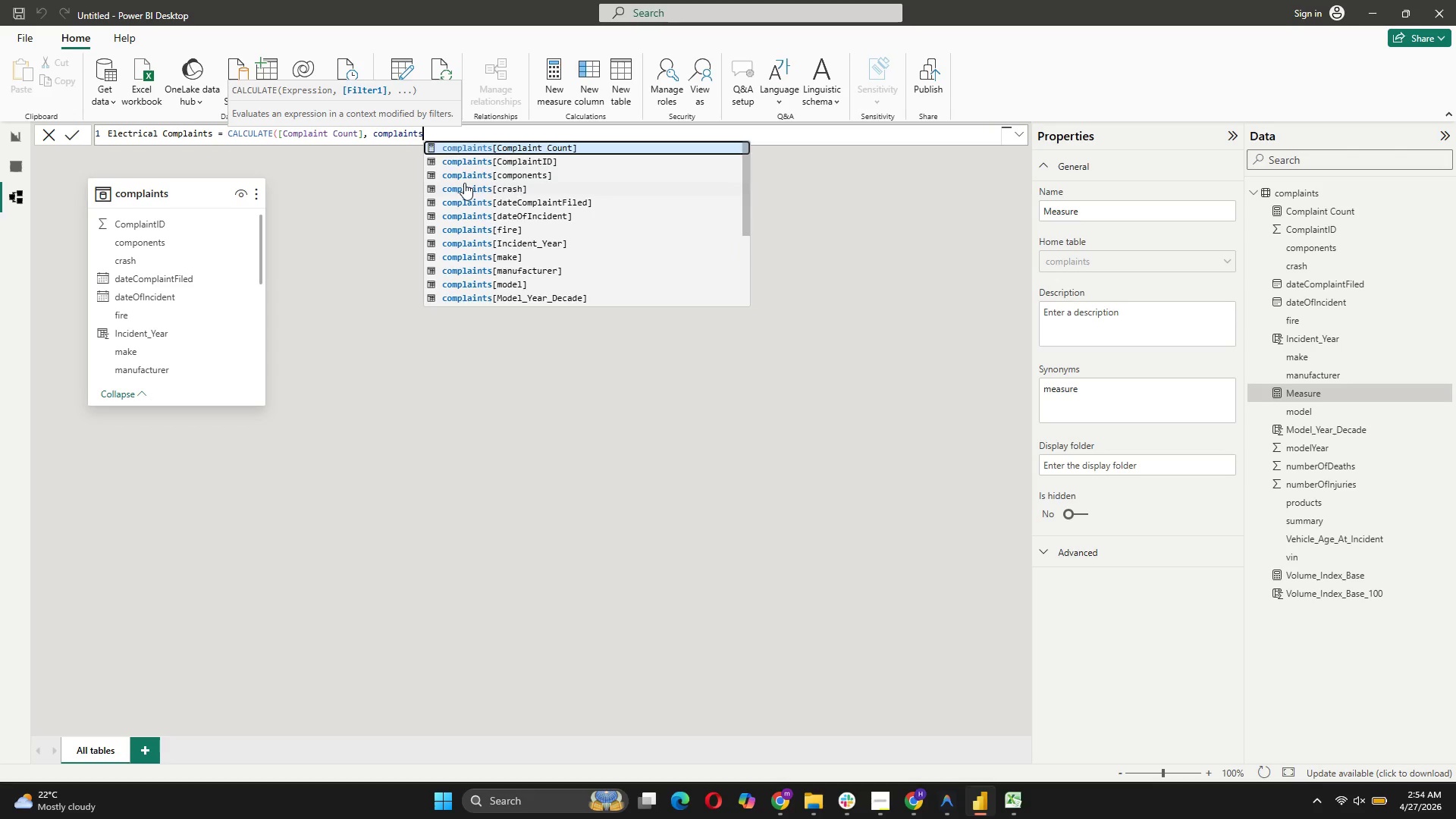 
key(BracketLeft)
 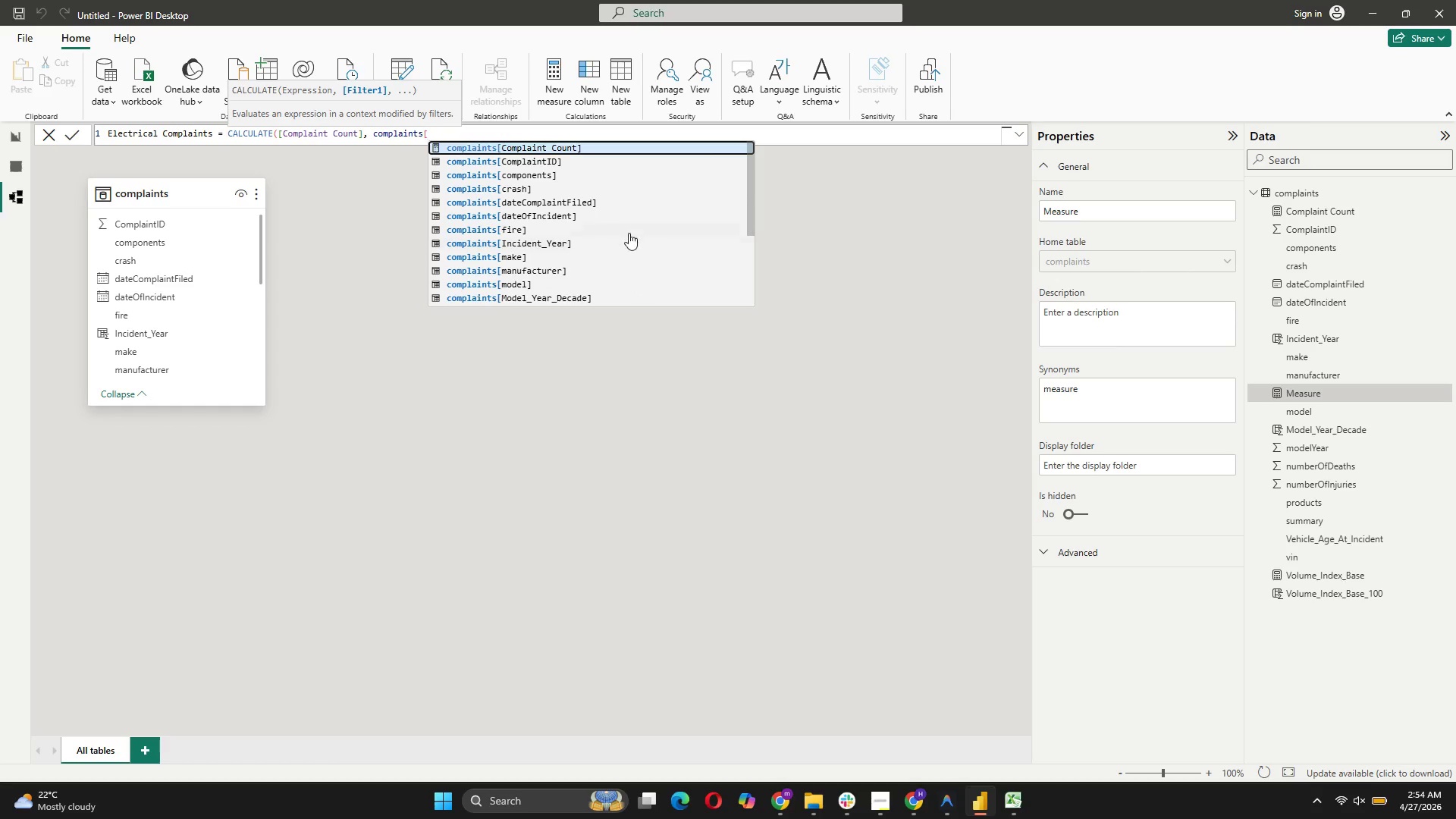 
scroll: coordinate [580, 245], scroll_direction: down, amount: 5.0
 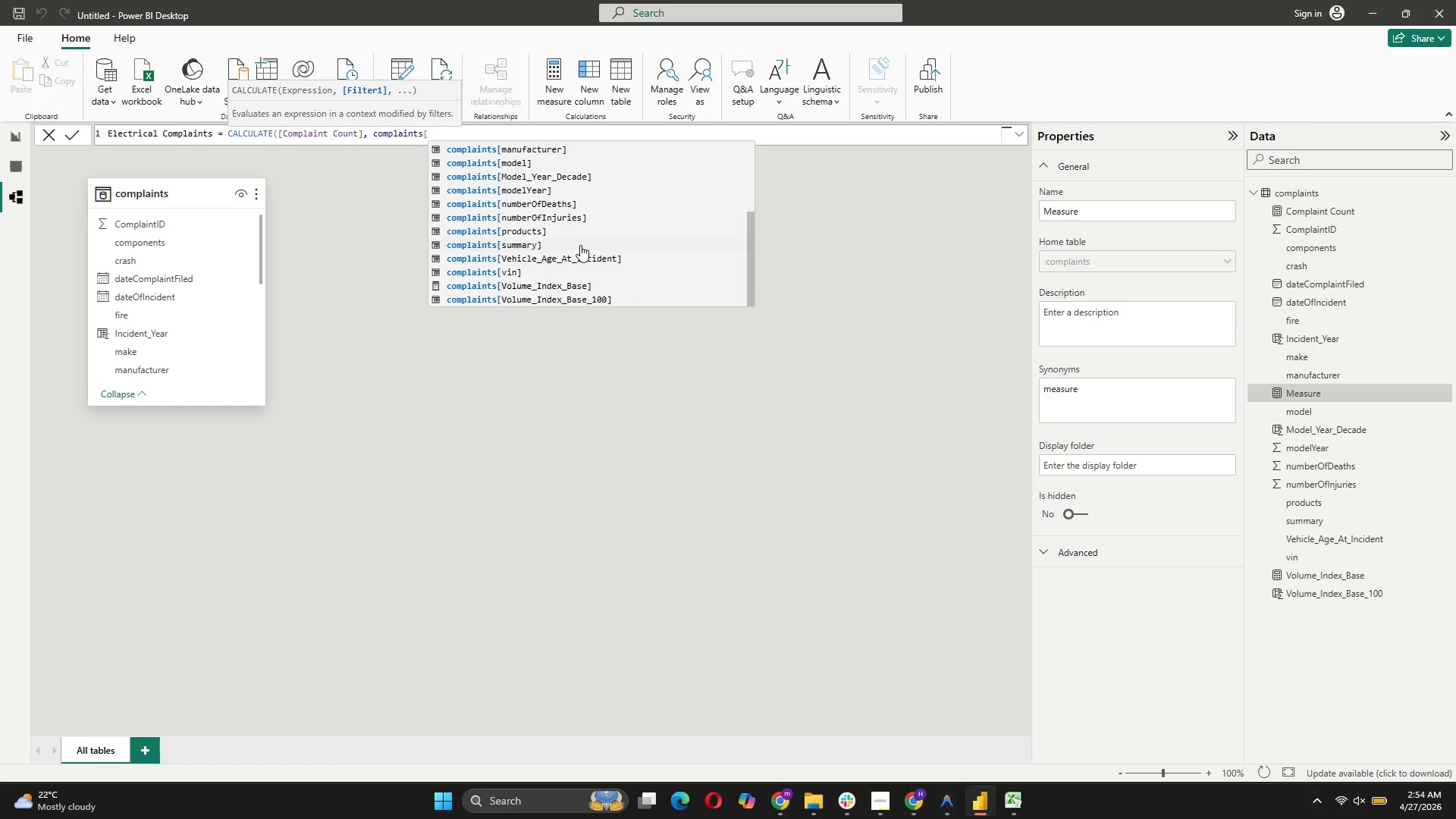 
scroll: coordinate [580, 245], scroll_direction: up, amount: 5.0
 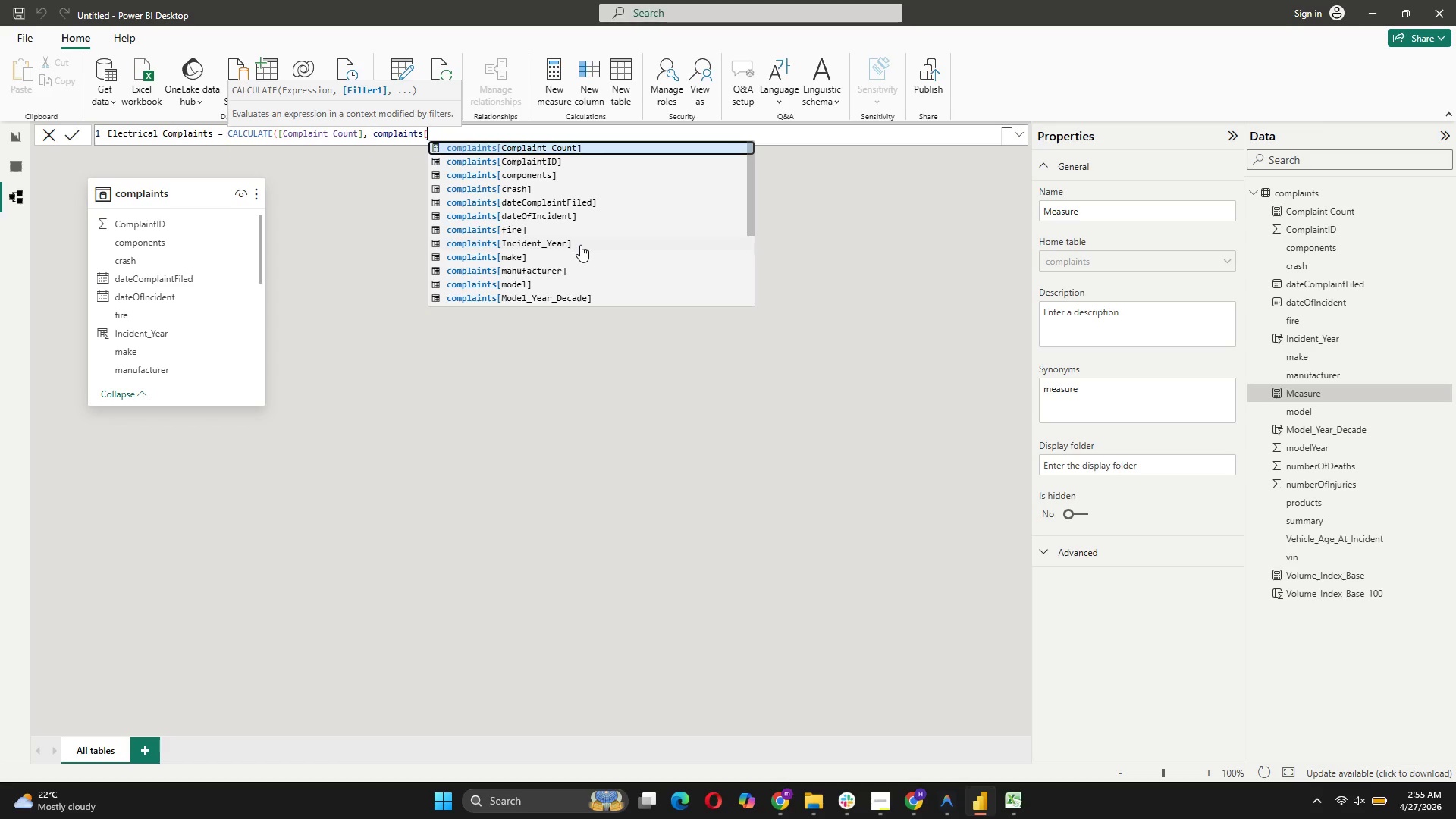 
left_click([525, 173])
 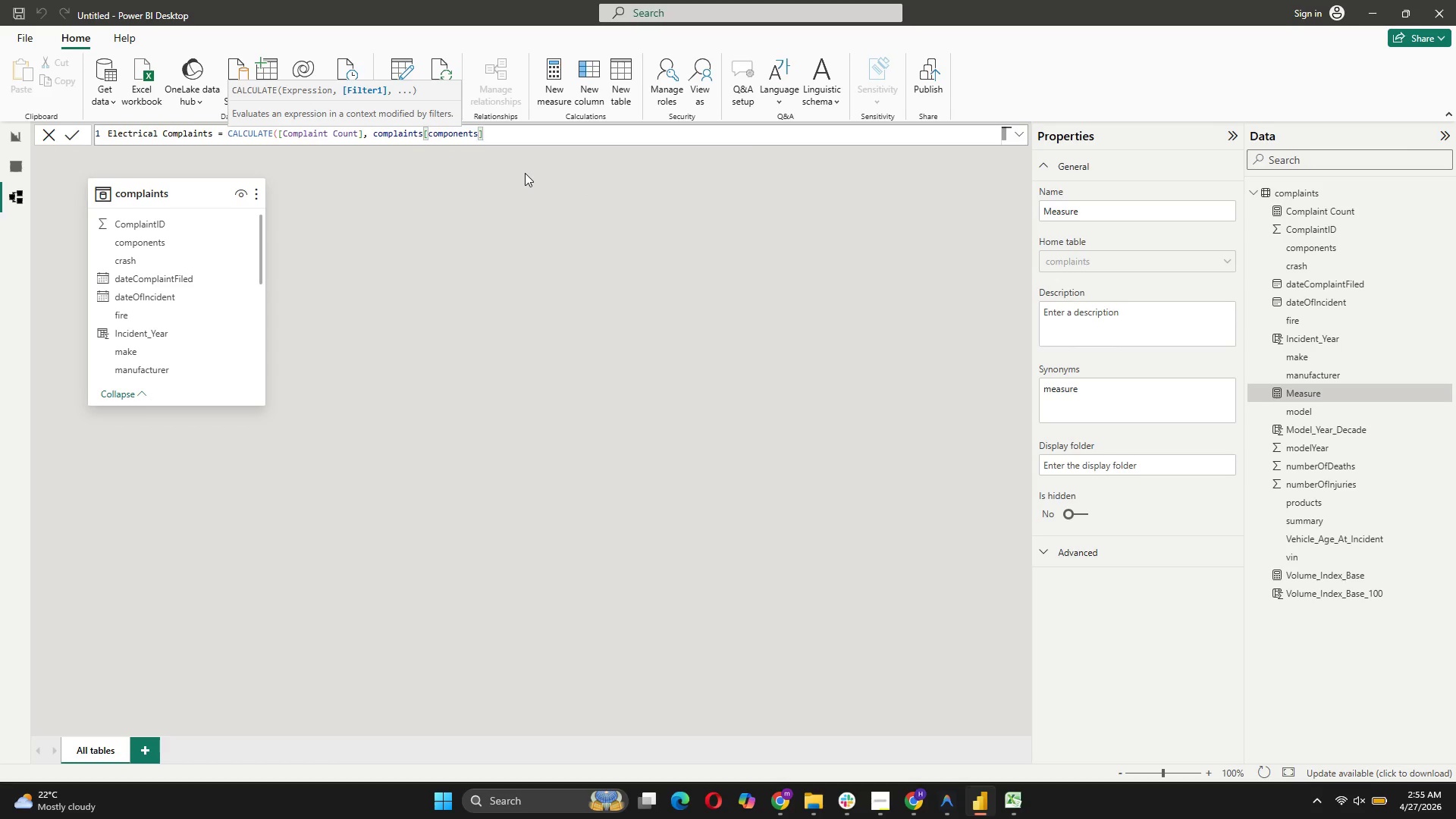 
type( = ')
key(Backspace)
type("ELECTRICAL)
 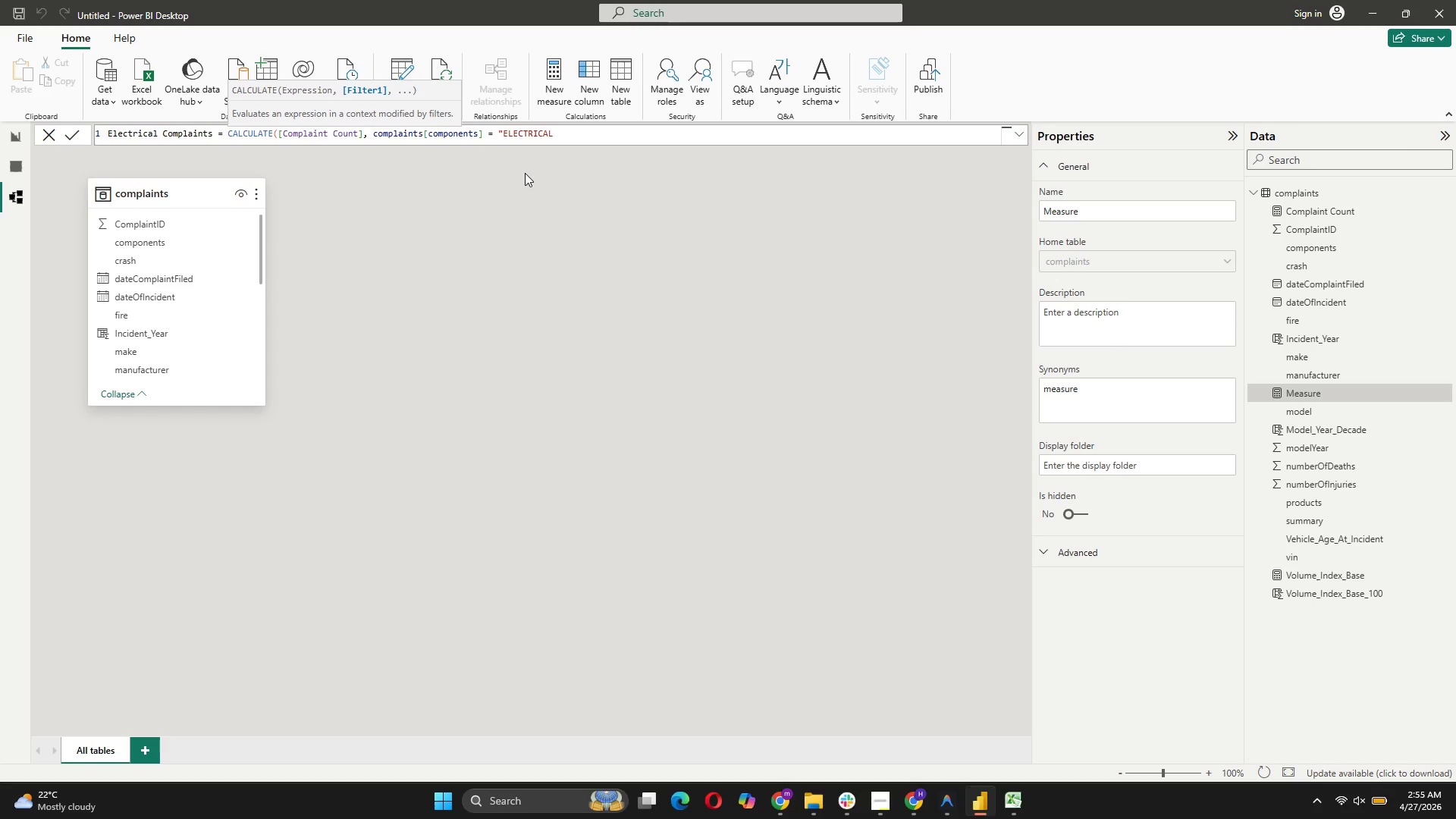 
left_click([20, 164])
 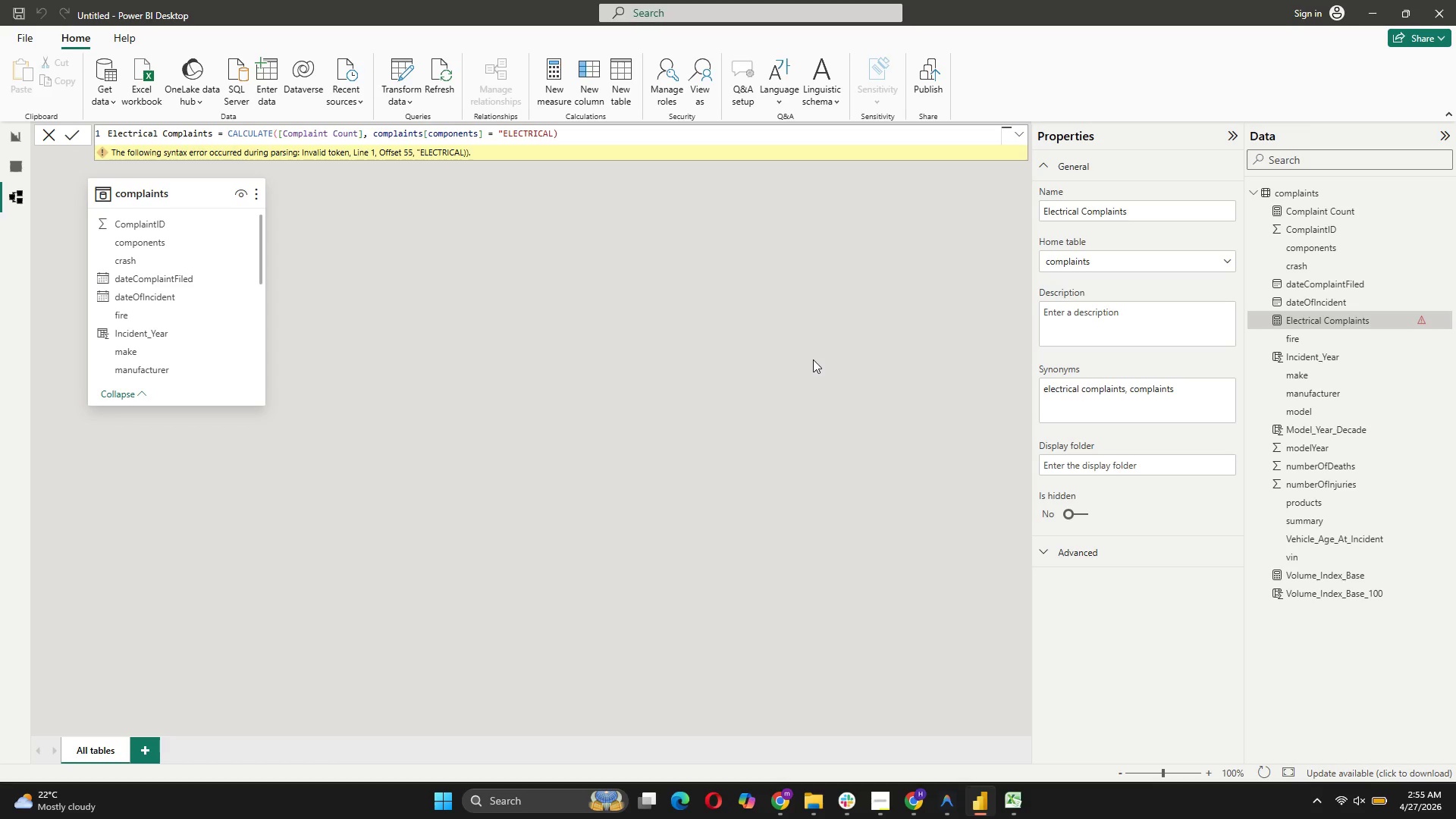 
wait(6.69)
 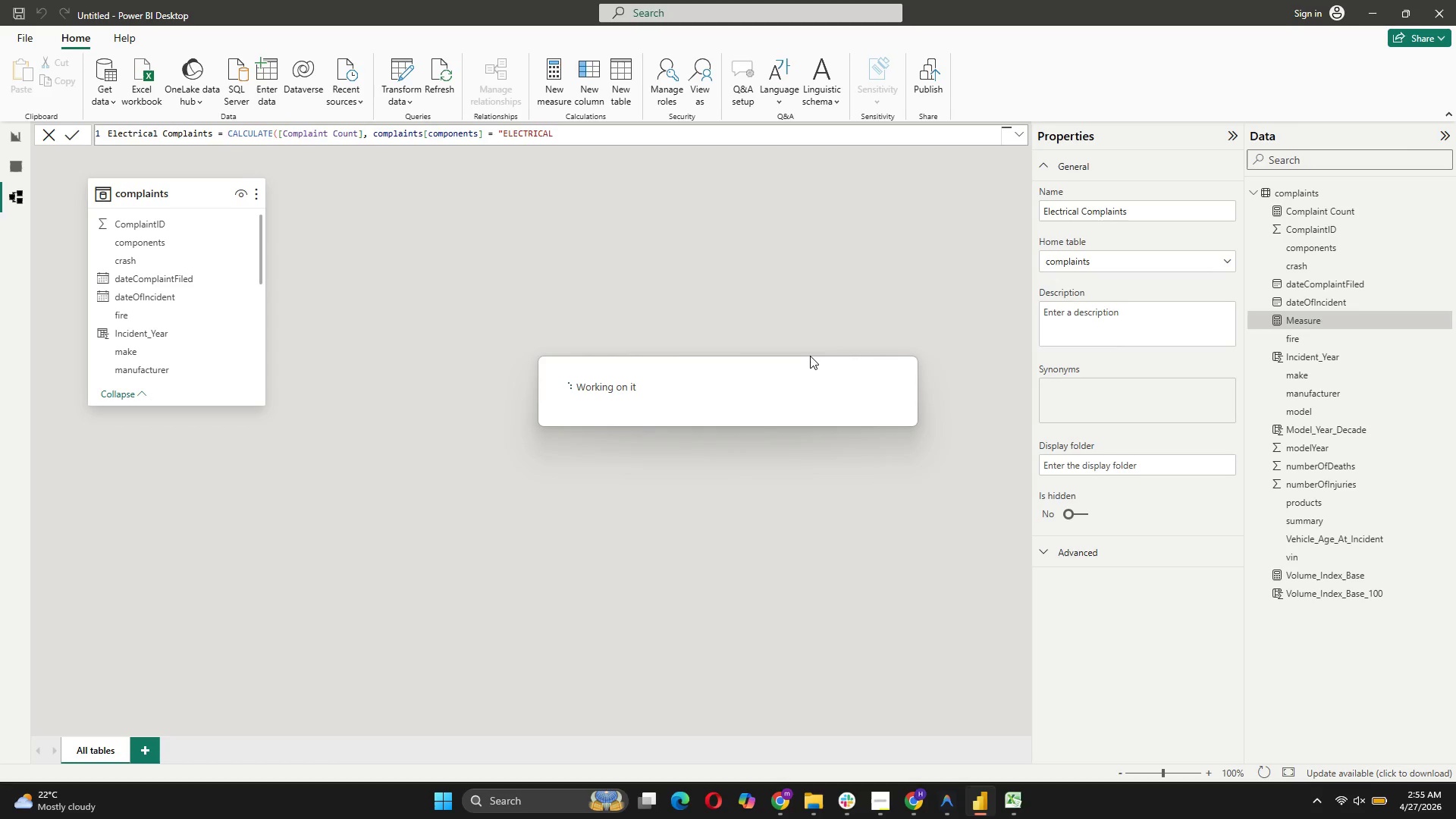 
left_click([9, 157])
 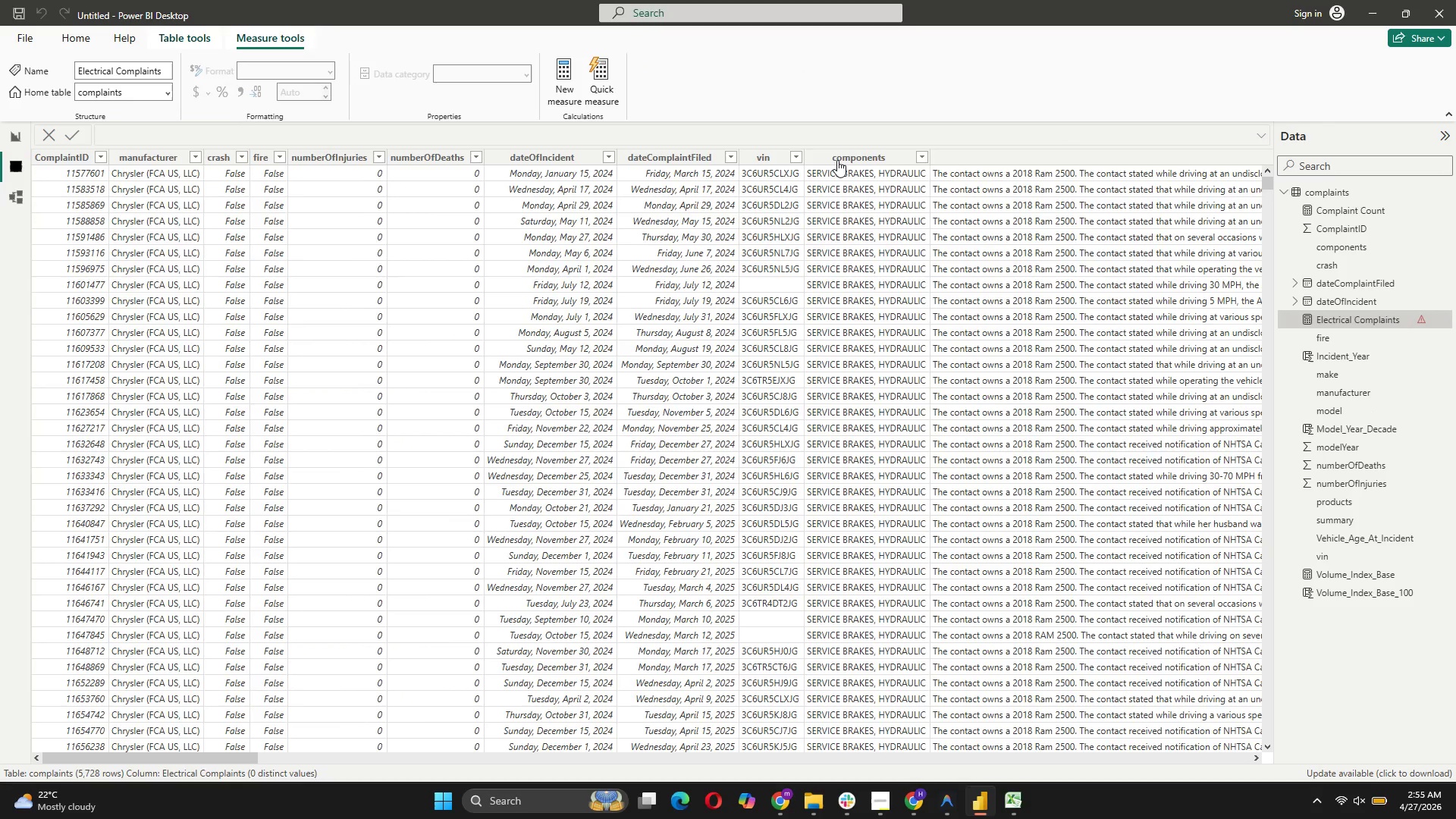 
scroll: coordinate [872, 257], scroll_direction: up, amount: 4.0
 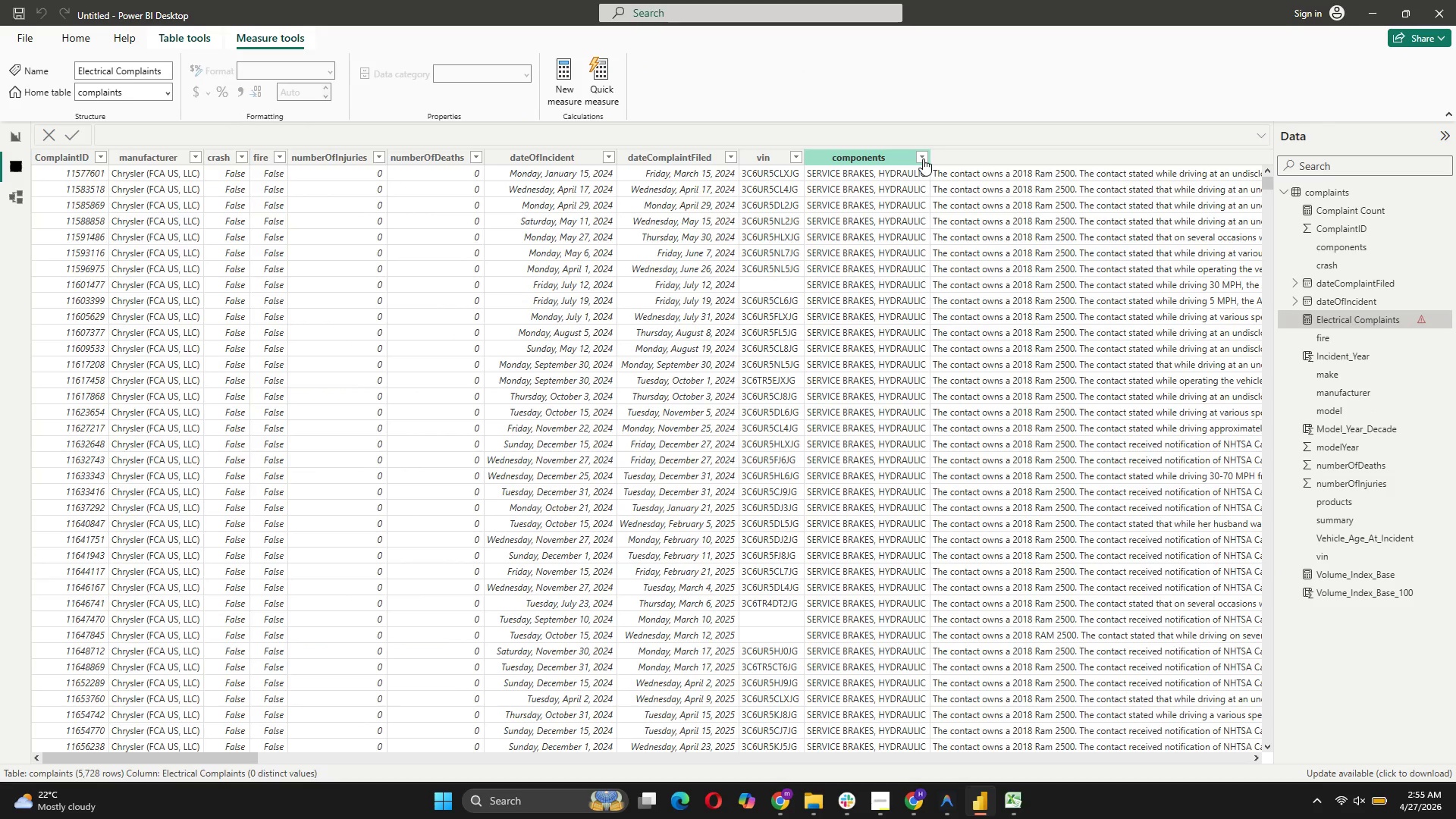 
left_click([922, 158])
 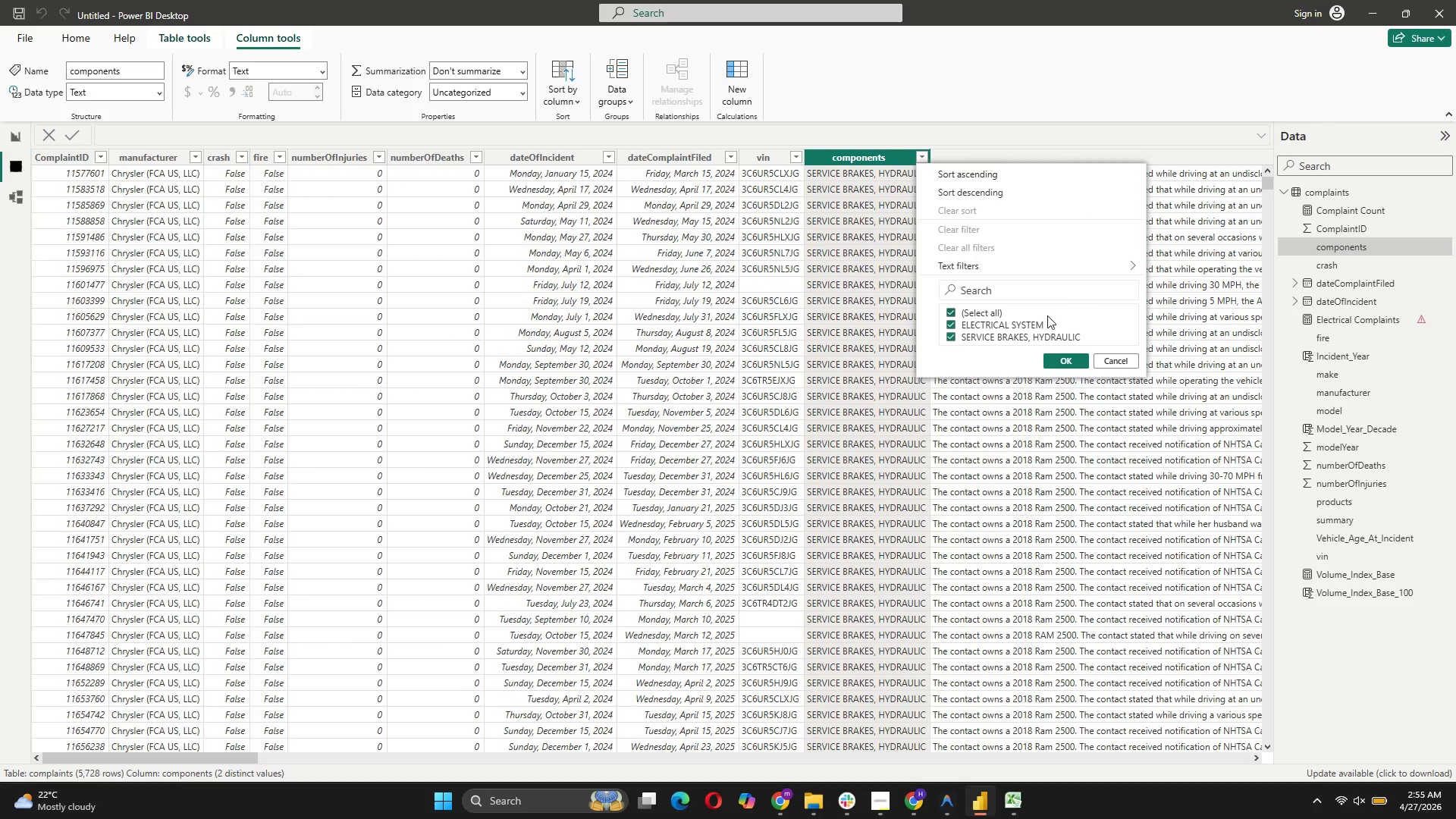 
left_click_drag(start_coordinate=[1046, 322], to_coordinate=[957, 328])
 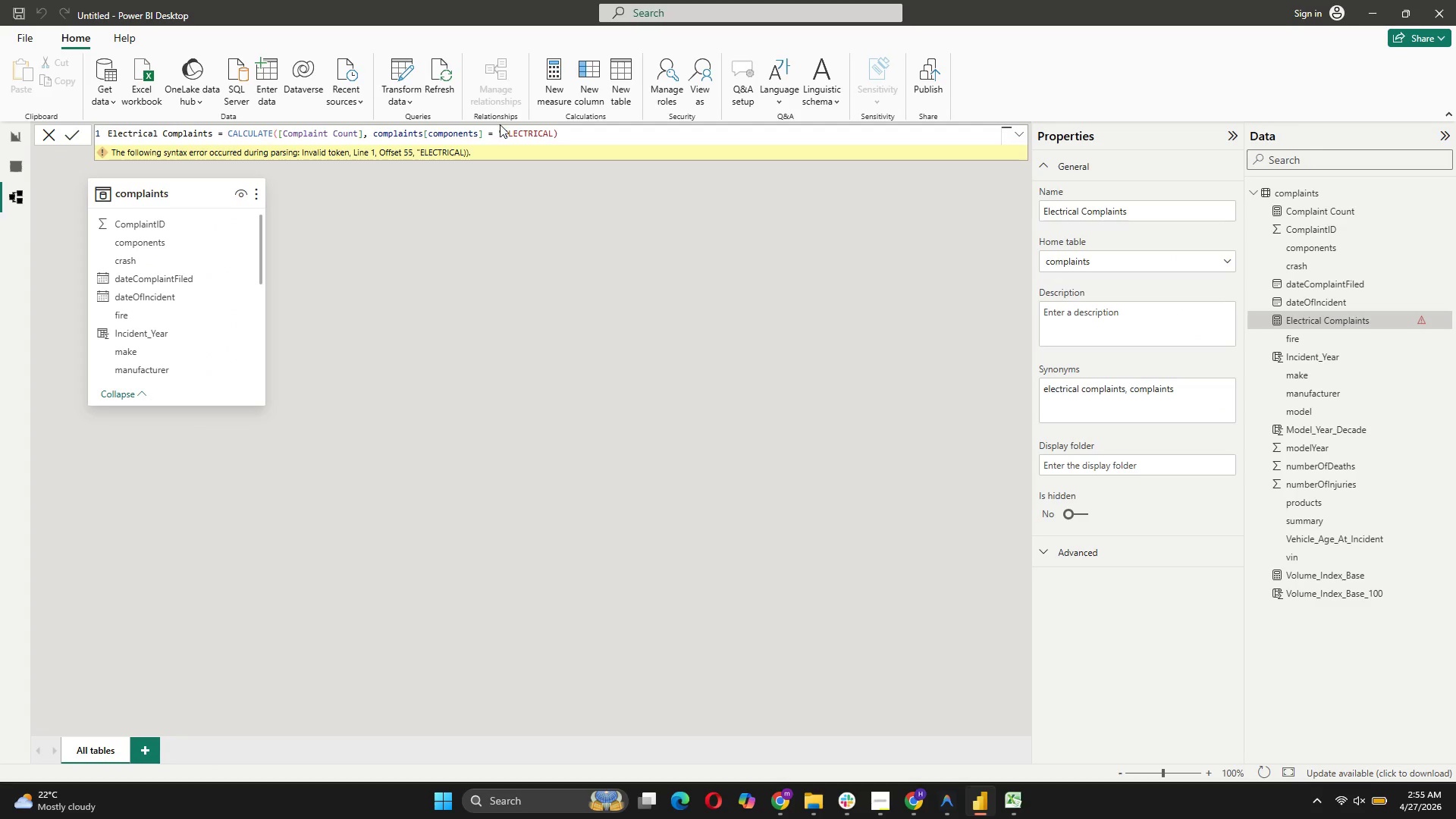 
left_click([549, 133])
 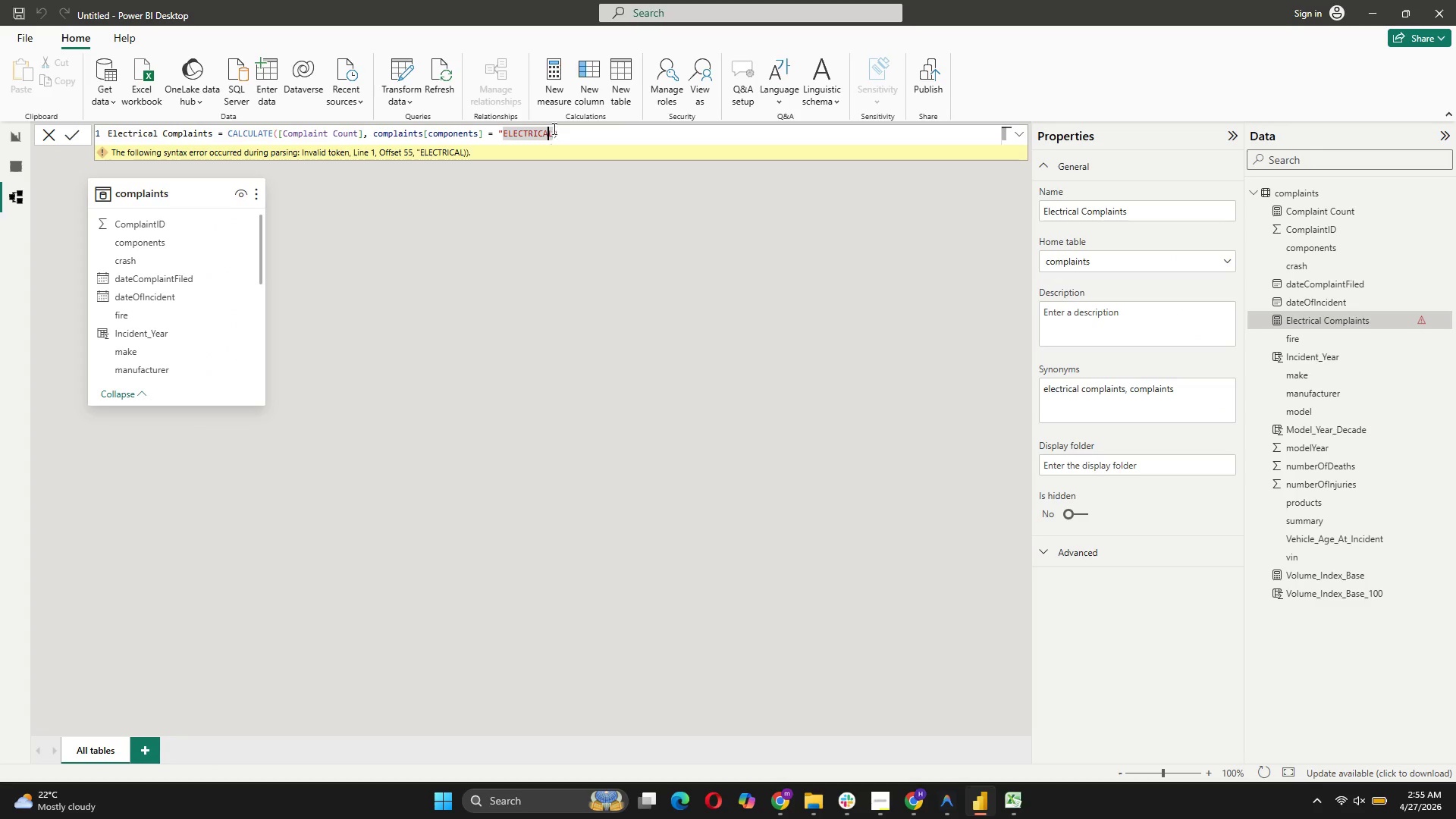 
left_click([553, 128])
 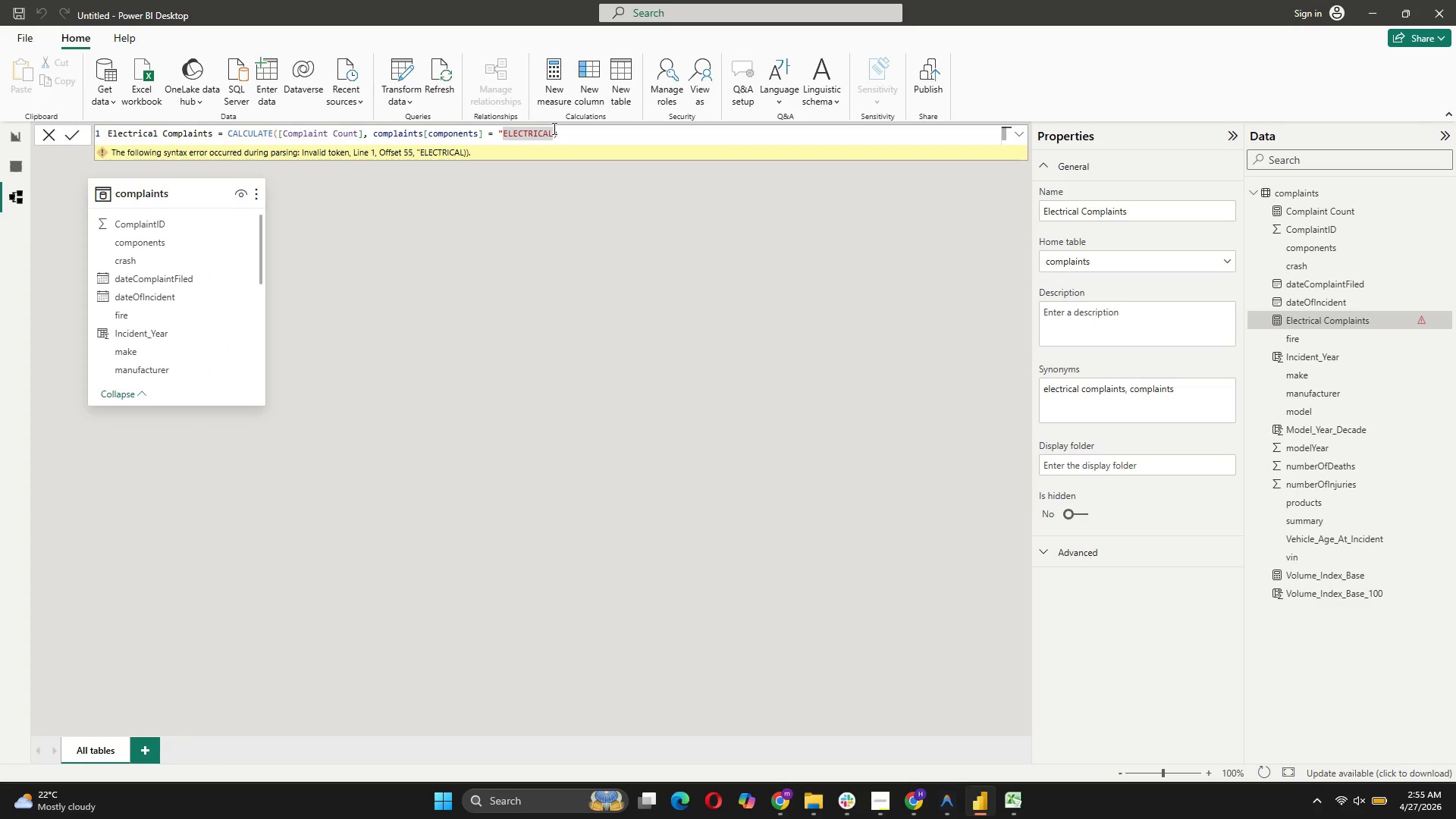 
type( SYSTEM")
 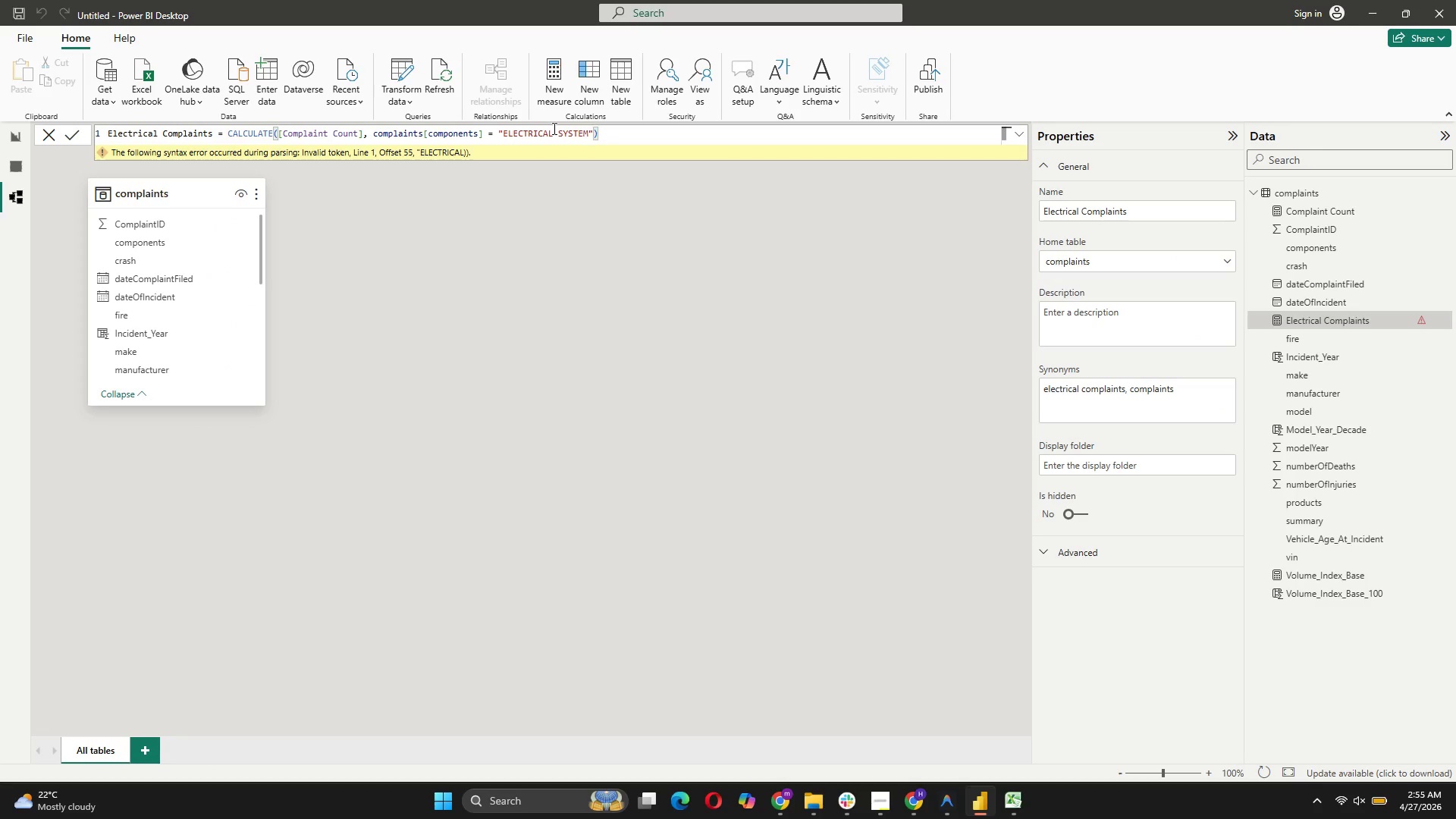 
wait(9.19)
 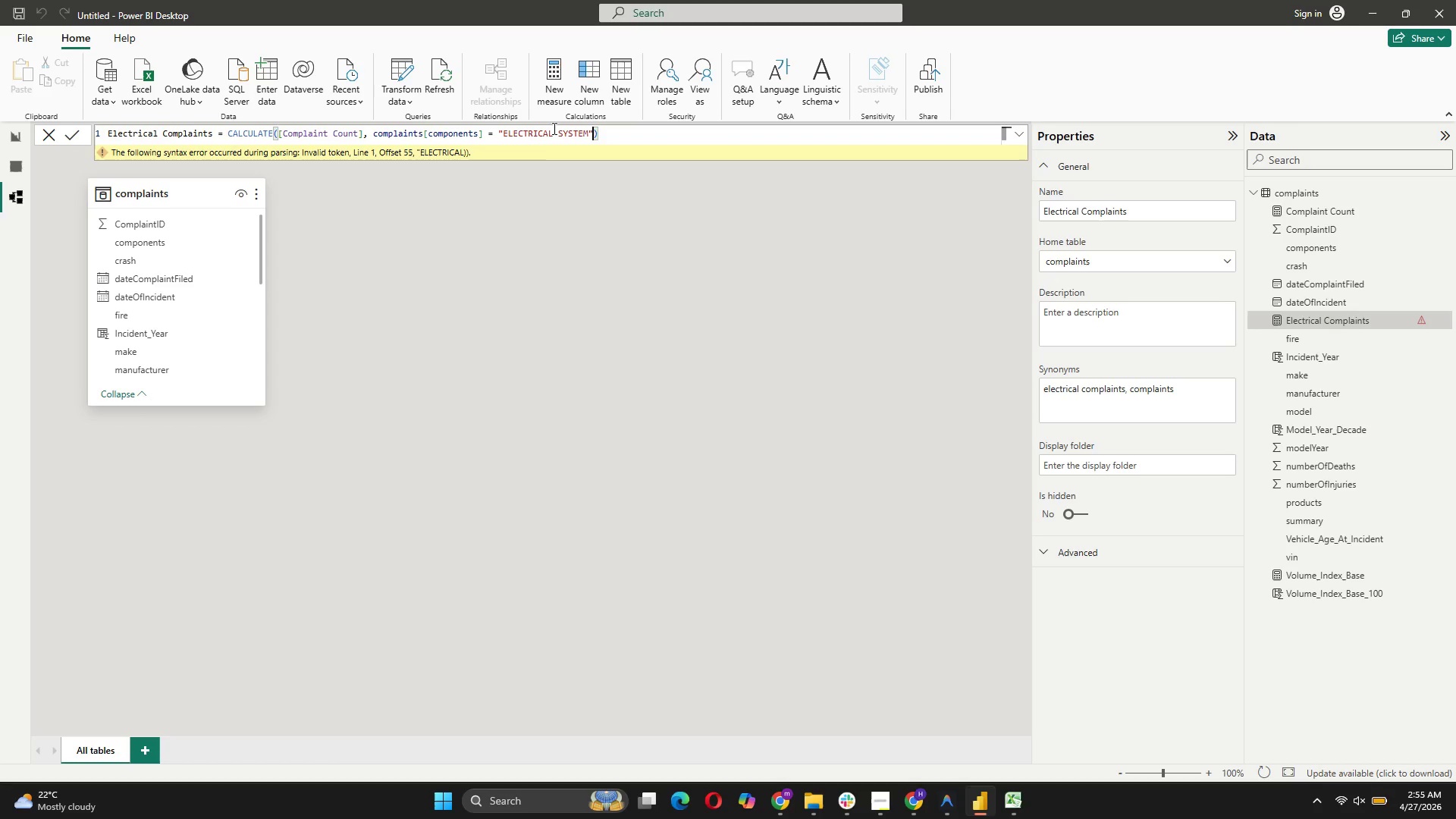 
left_click([71, 133])
 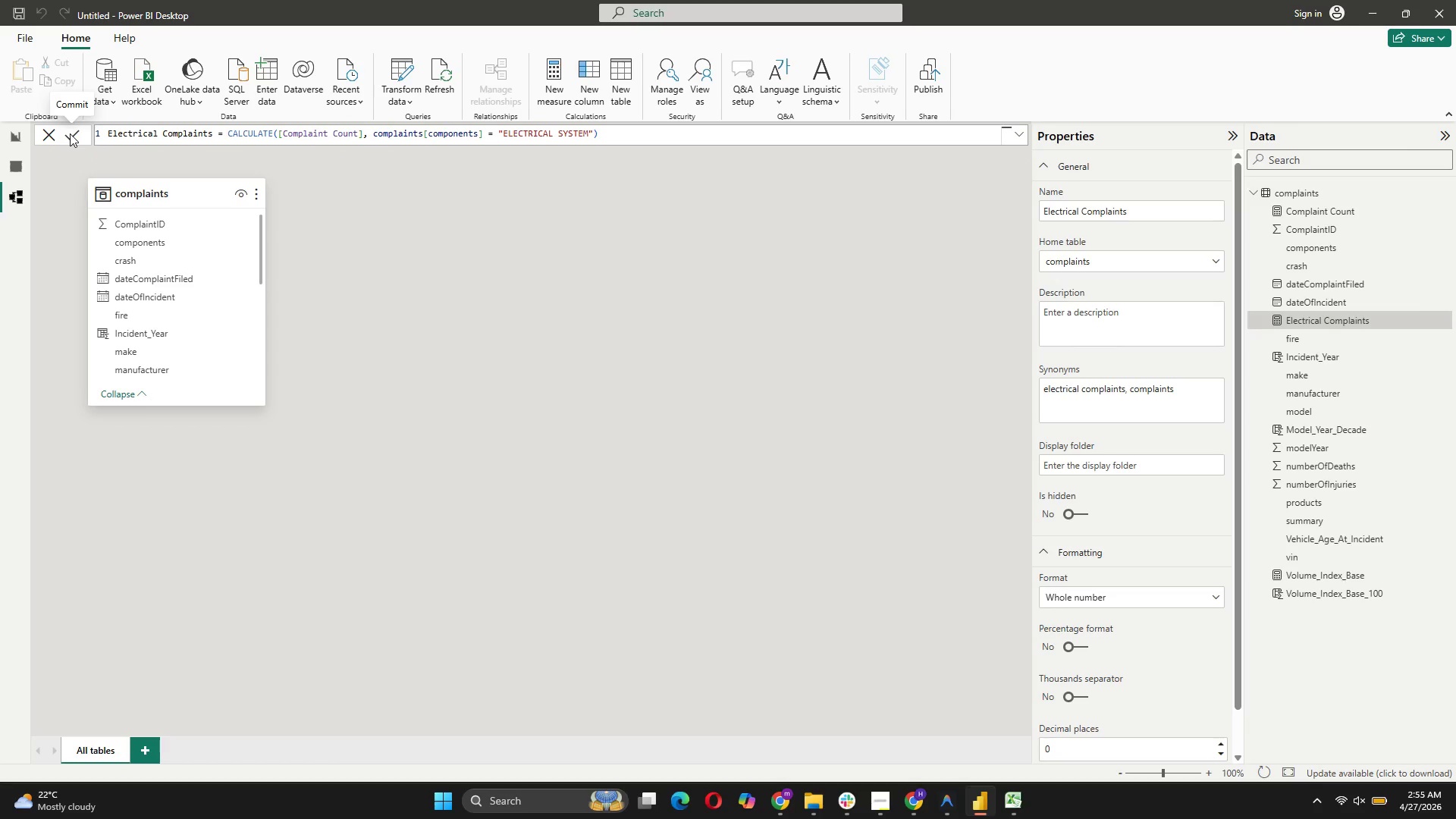 
wait(10.74)
 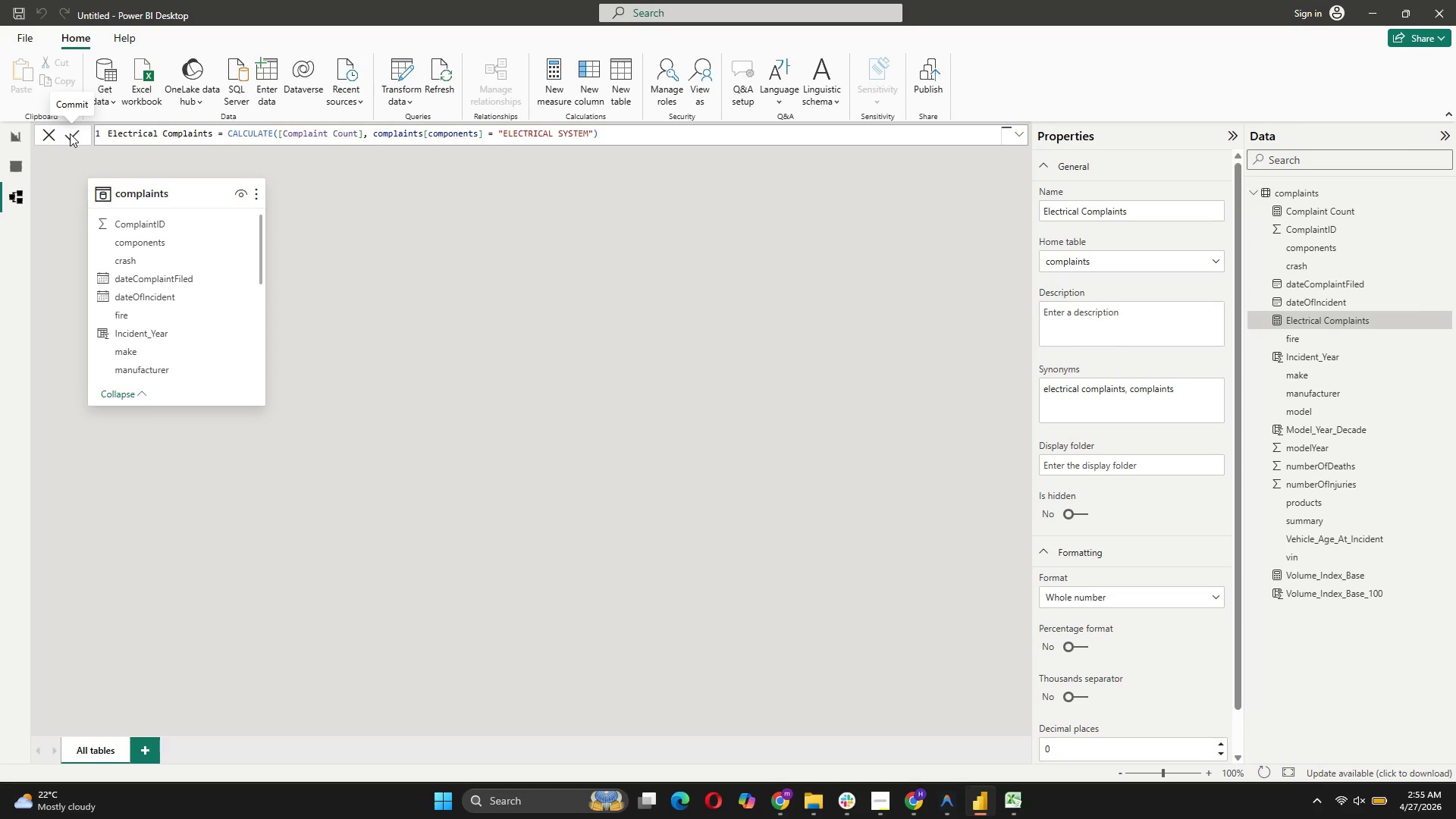 
left_click([552, 88])
 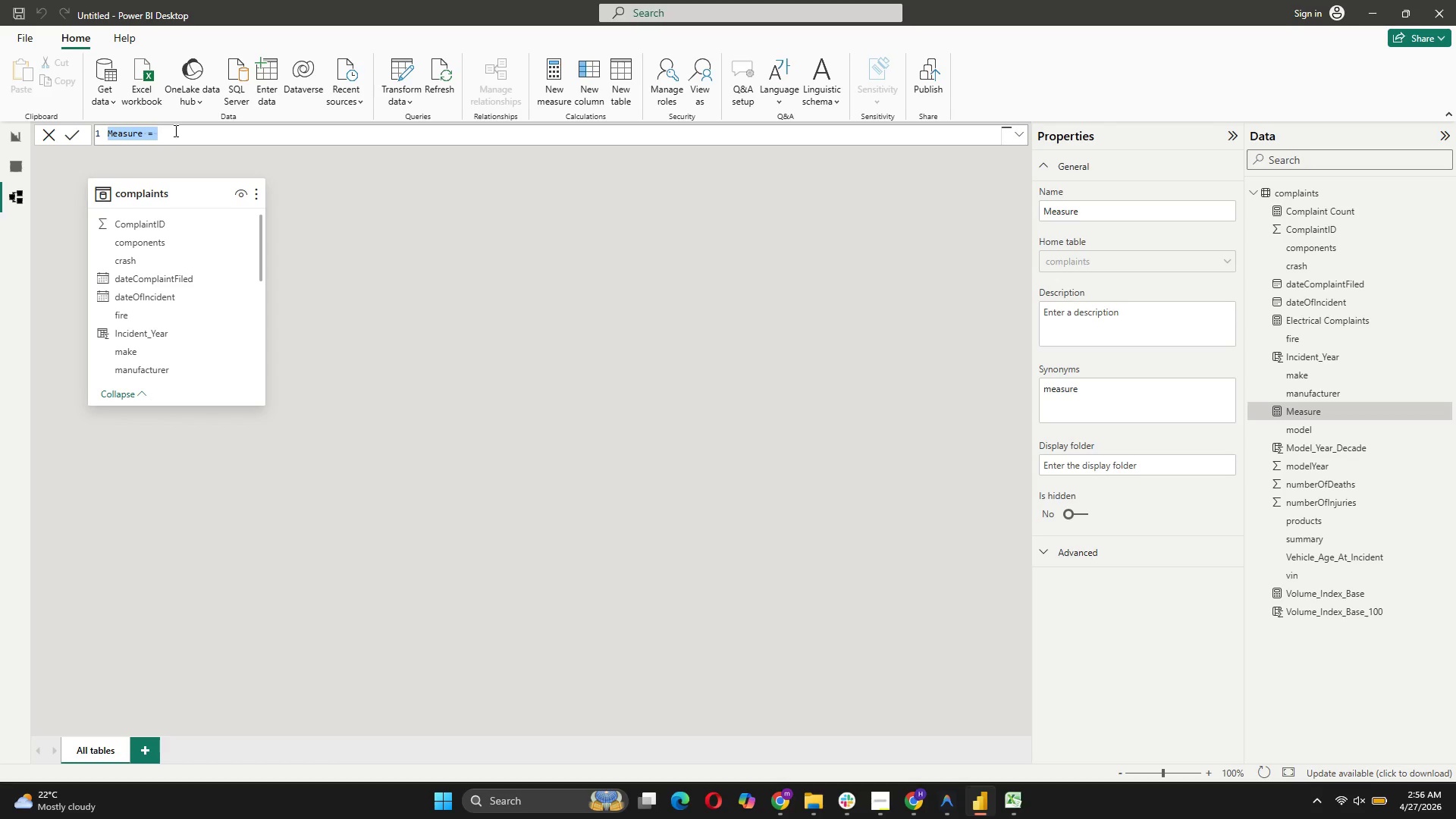 
wait(8.72)
 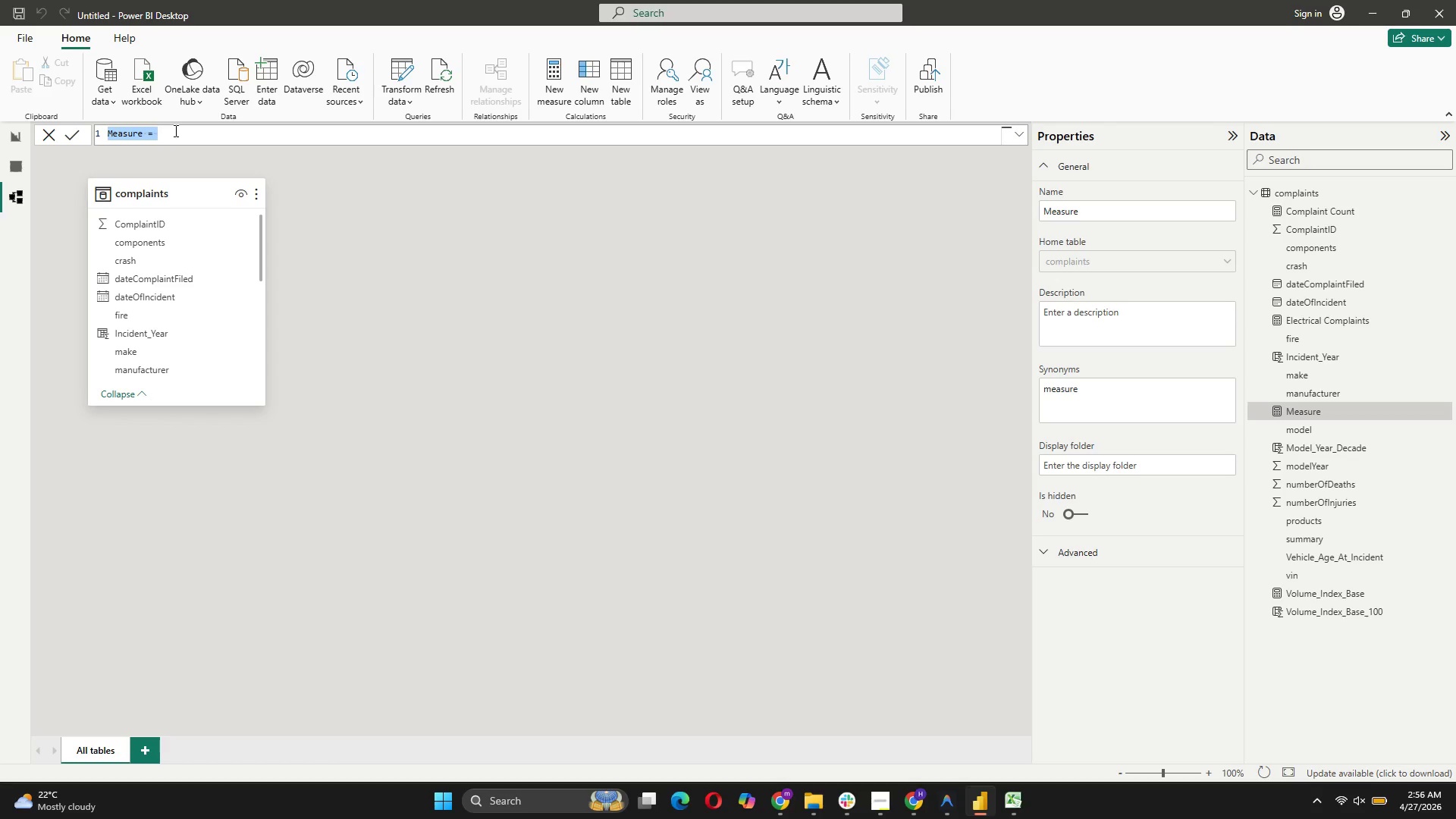 
type(Braking Complaints )
 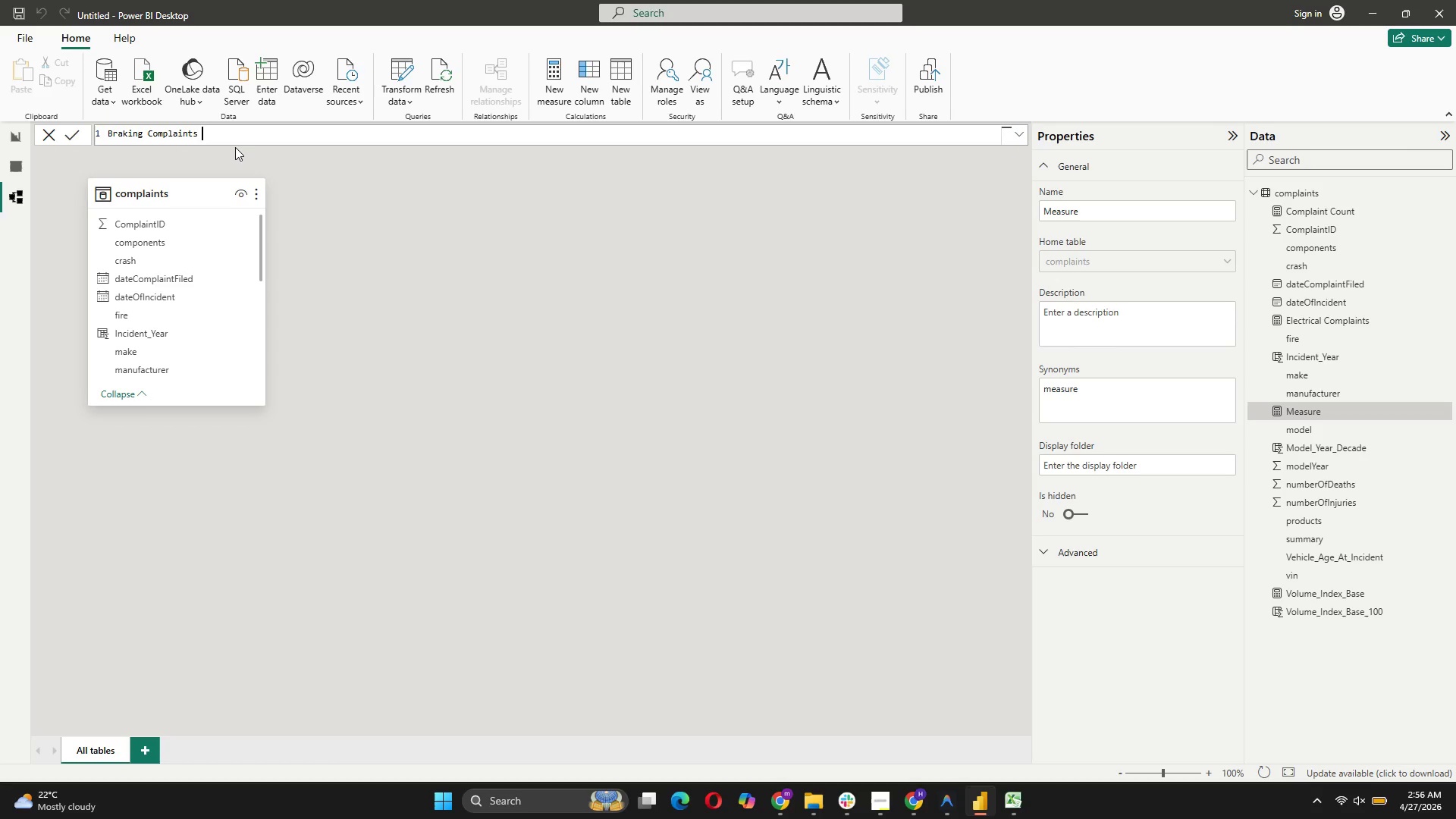 
type(= CALCU)
 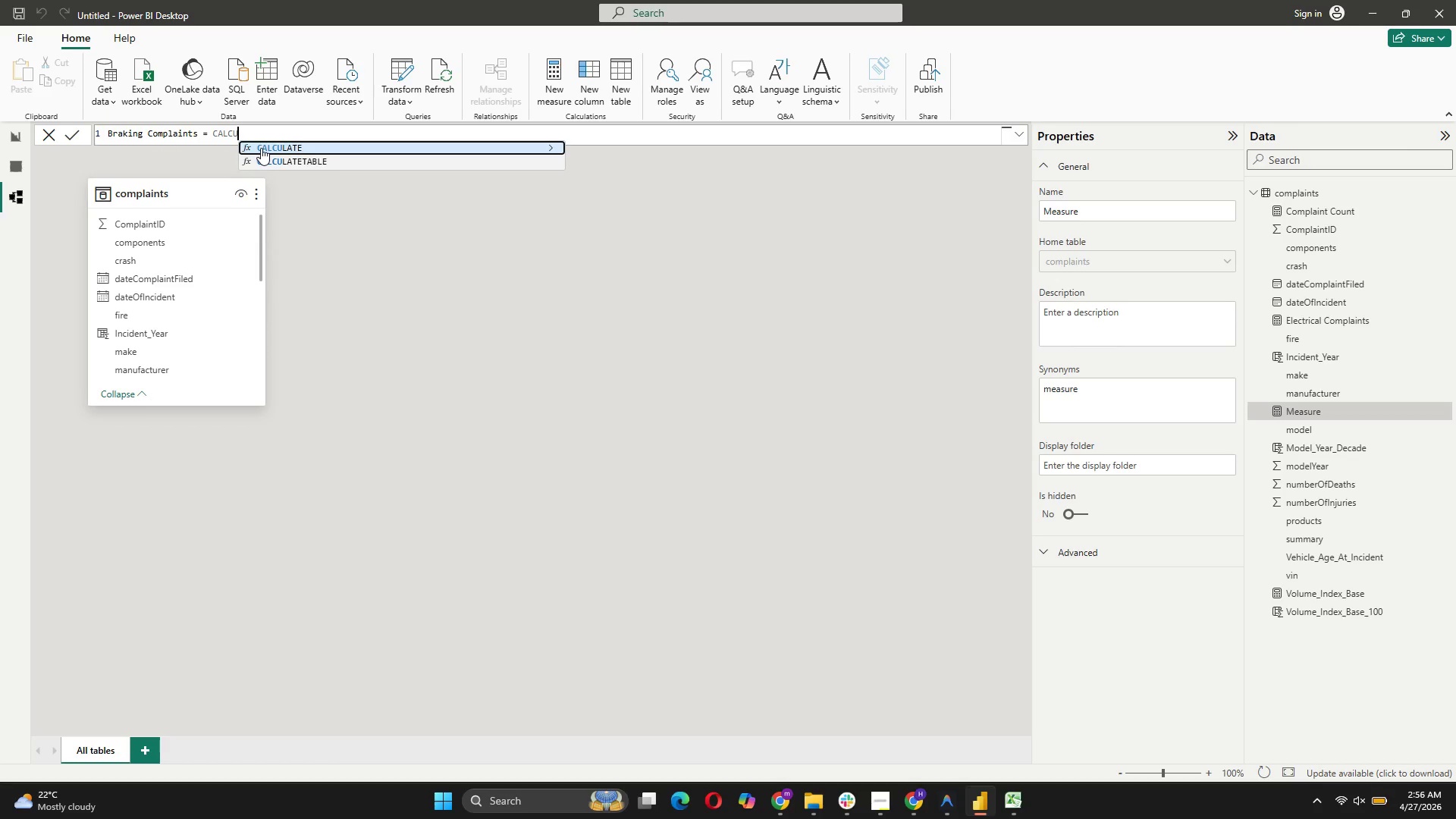 
left_click([264, 147])
 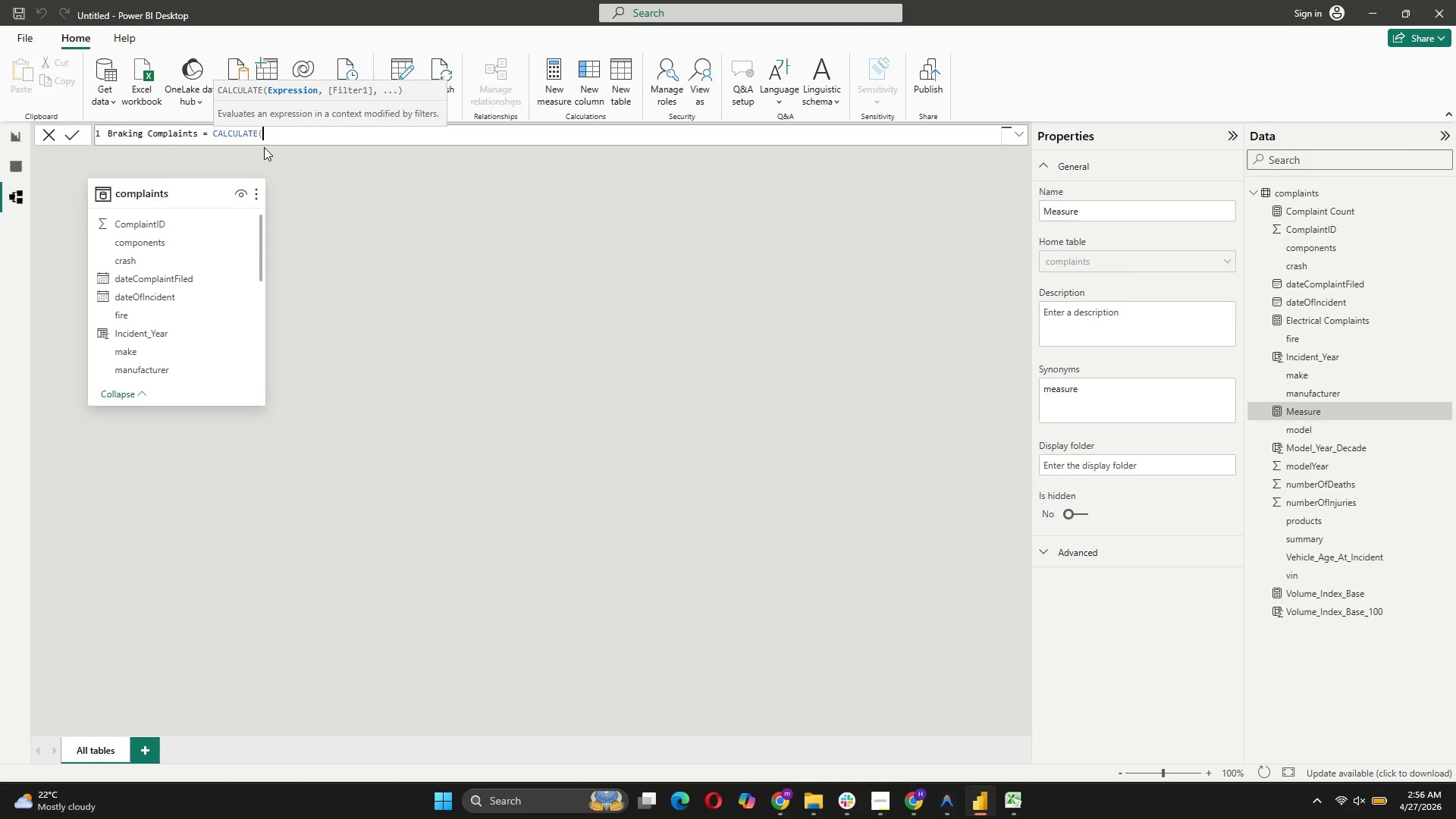 
key(BracketLeft)
 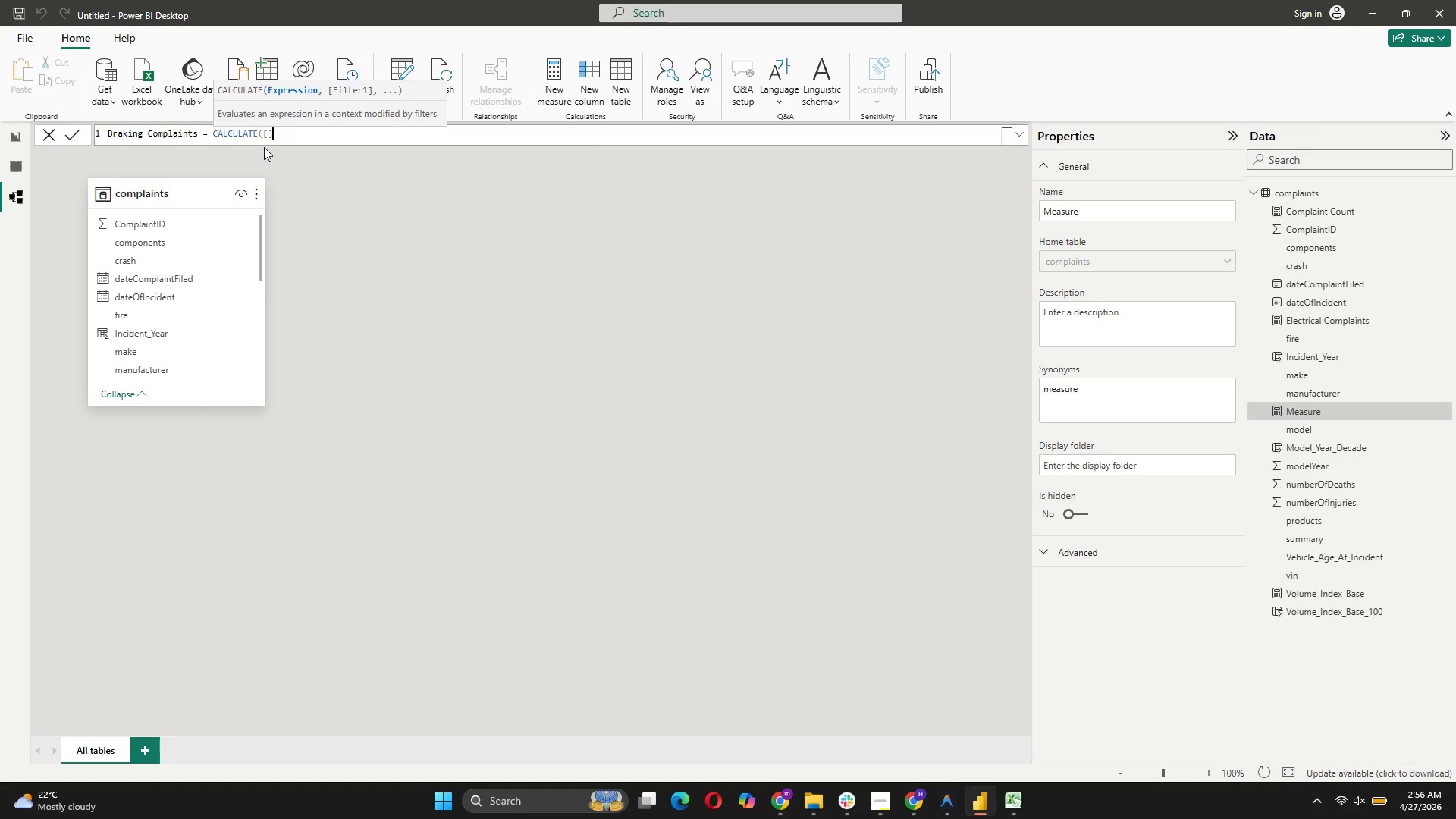 
key(BracketRight)
 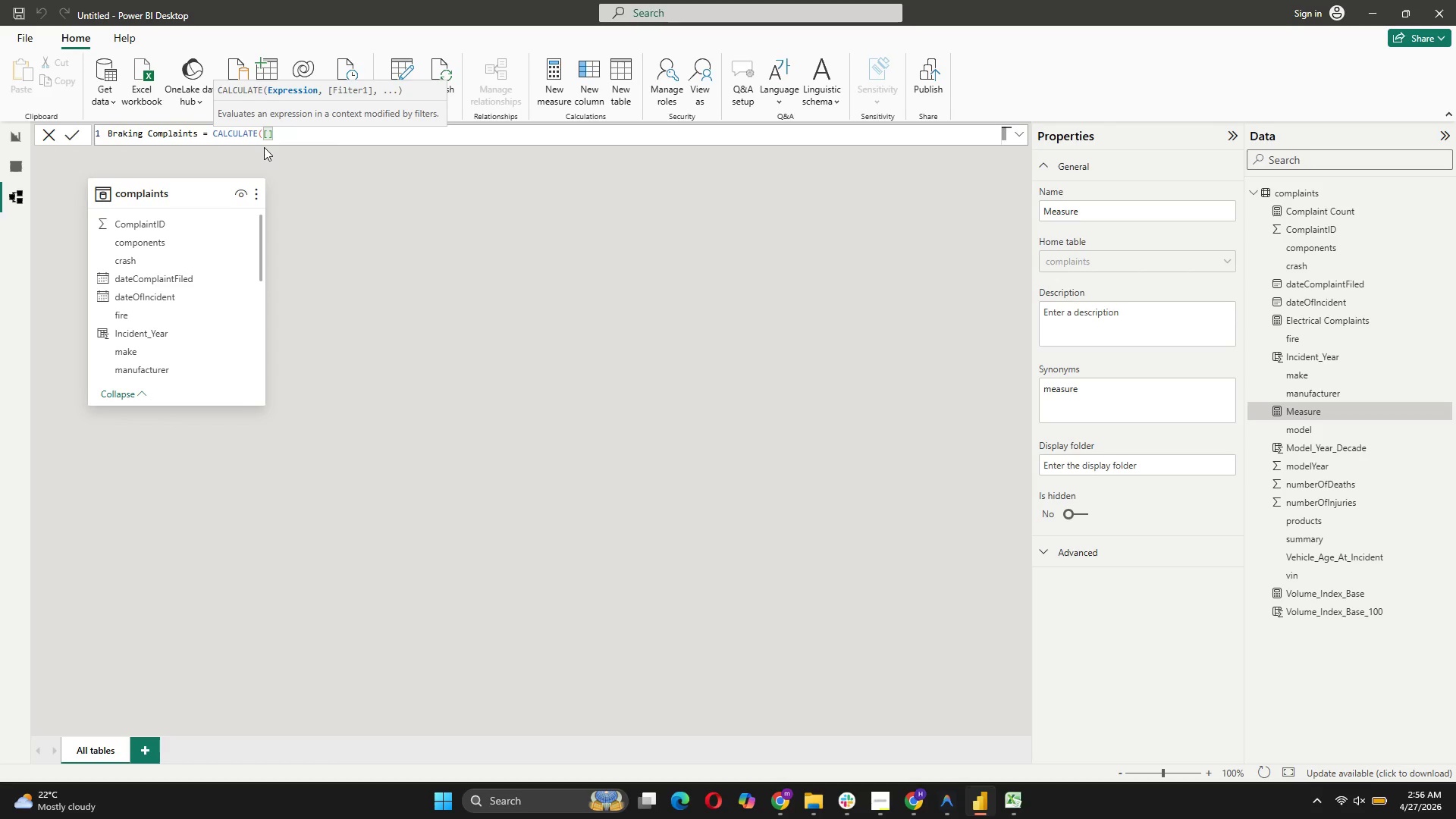 
key(ArrowLeft)
 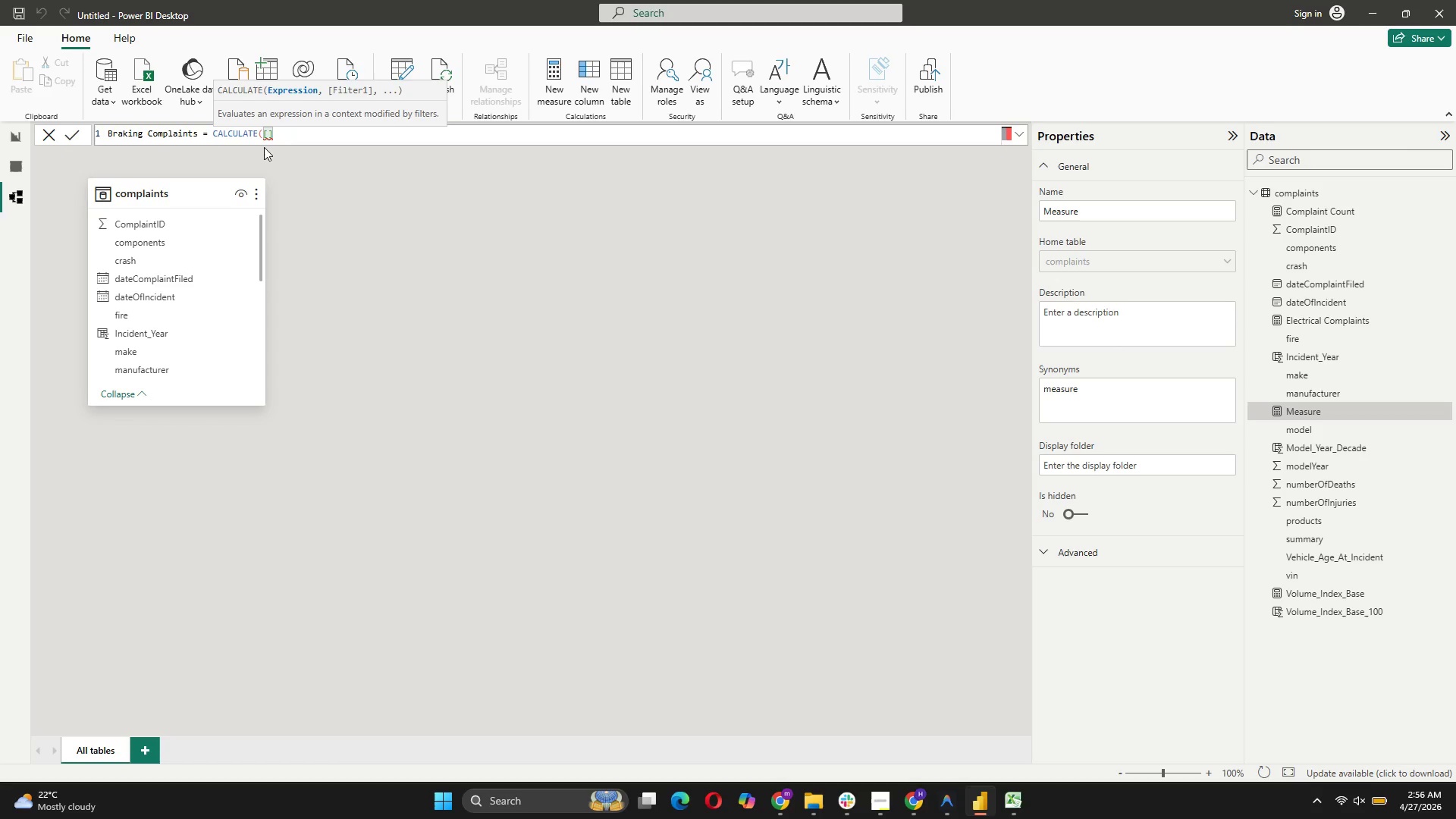 
type(COM)
 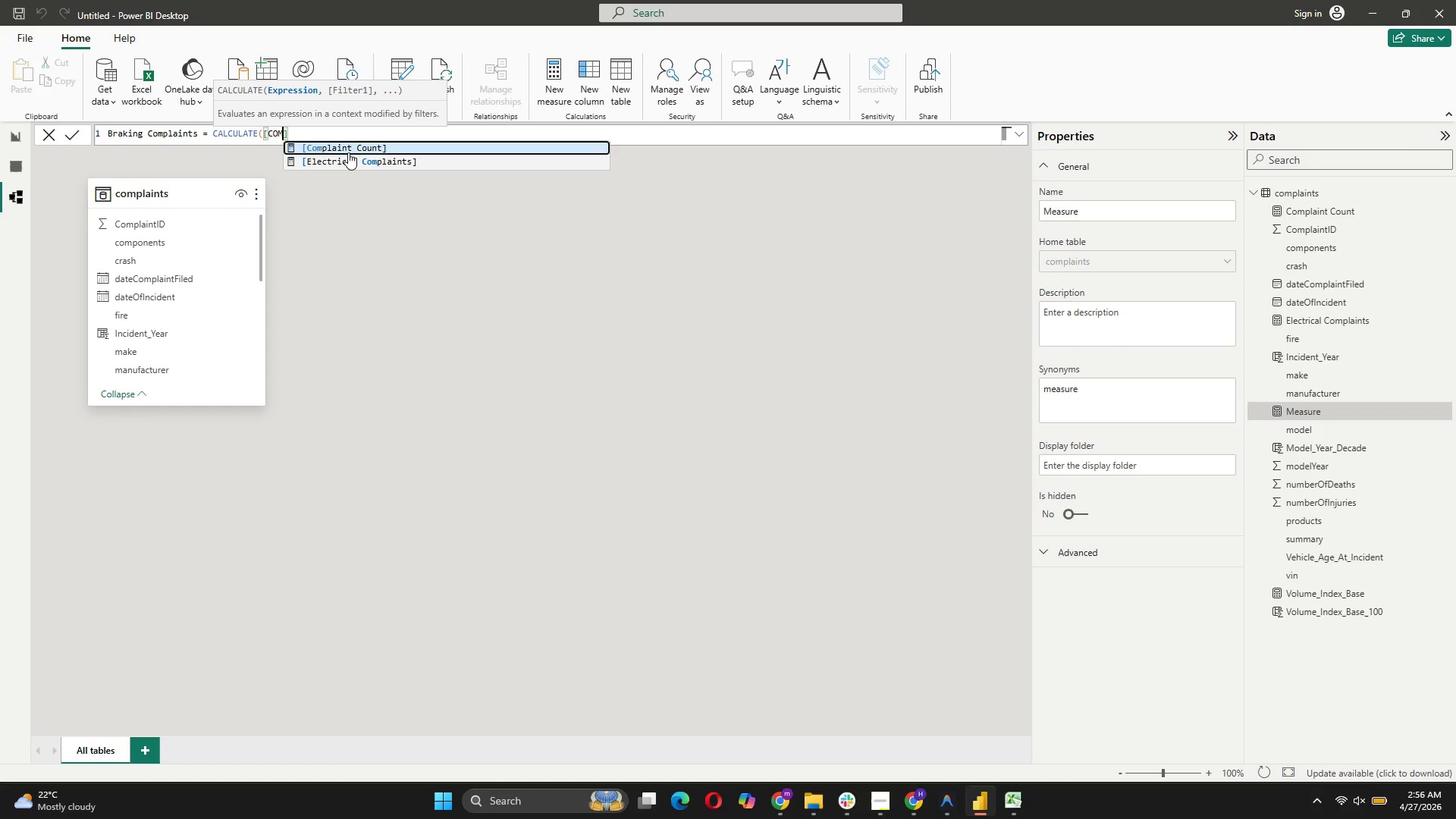 
left_click([348, 153])
 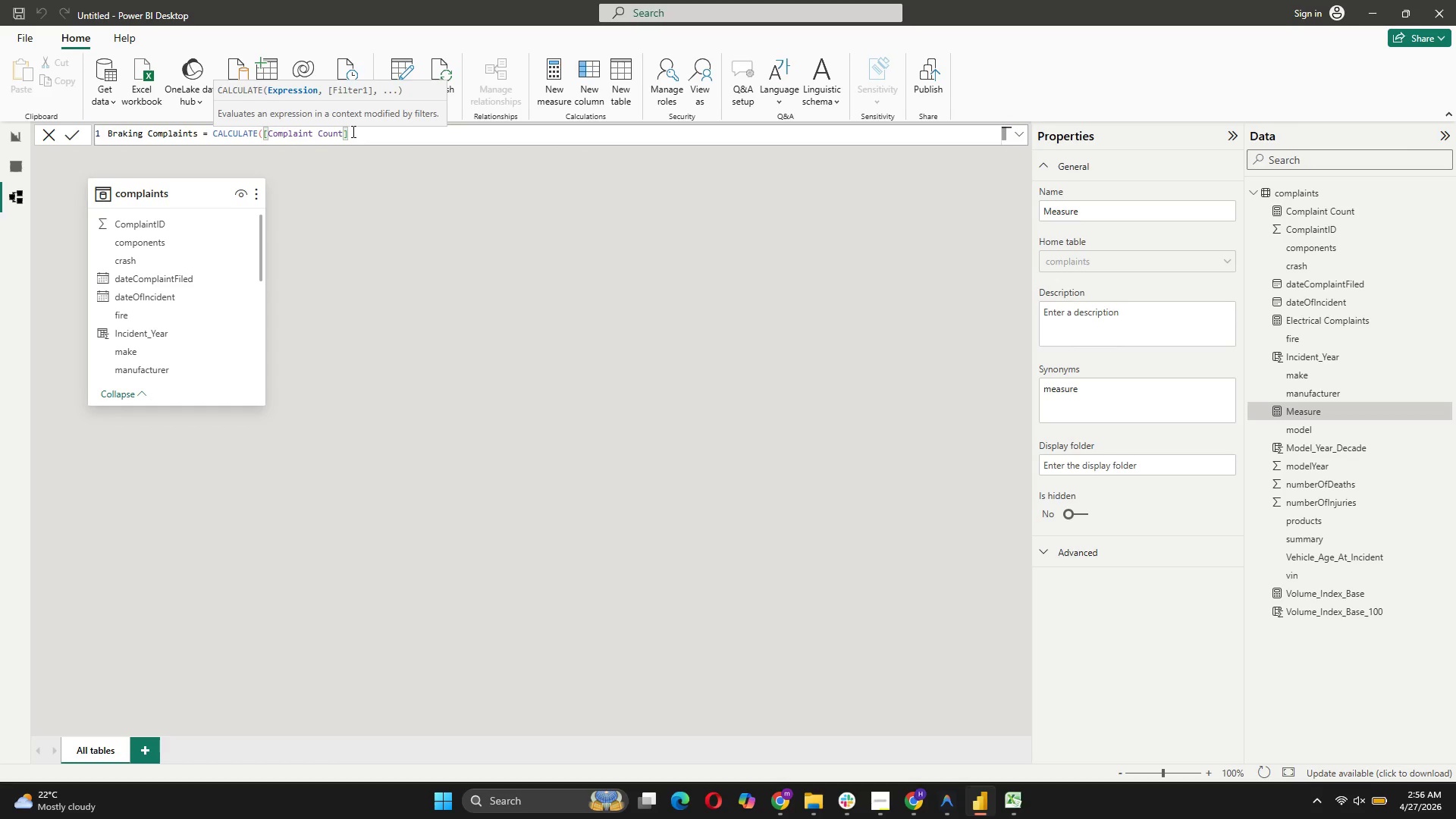 
left_click([352, 131])
 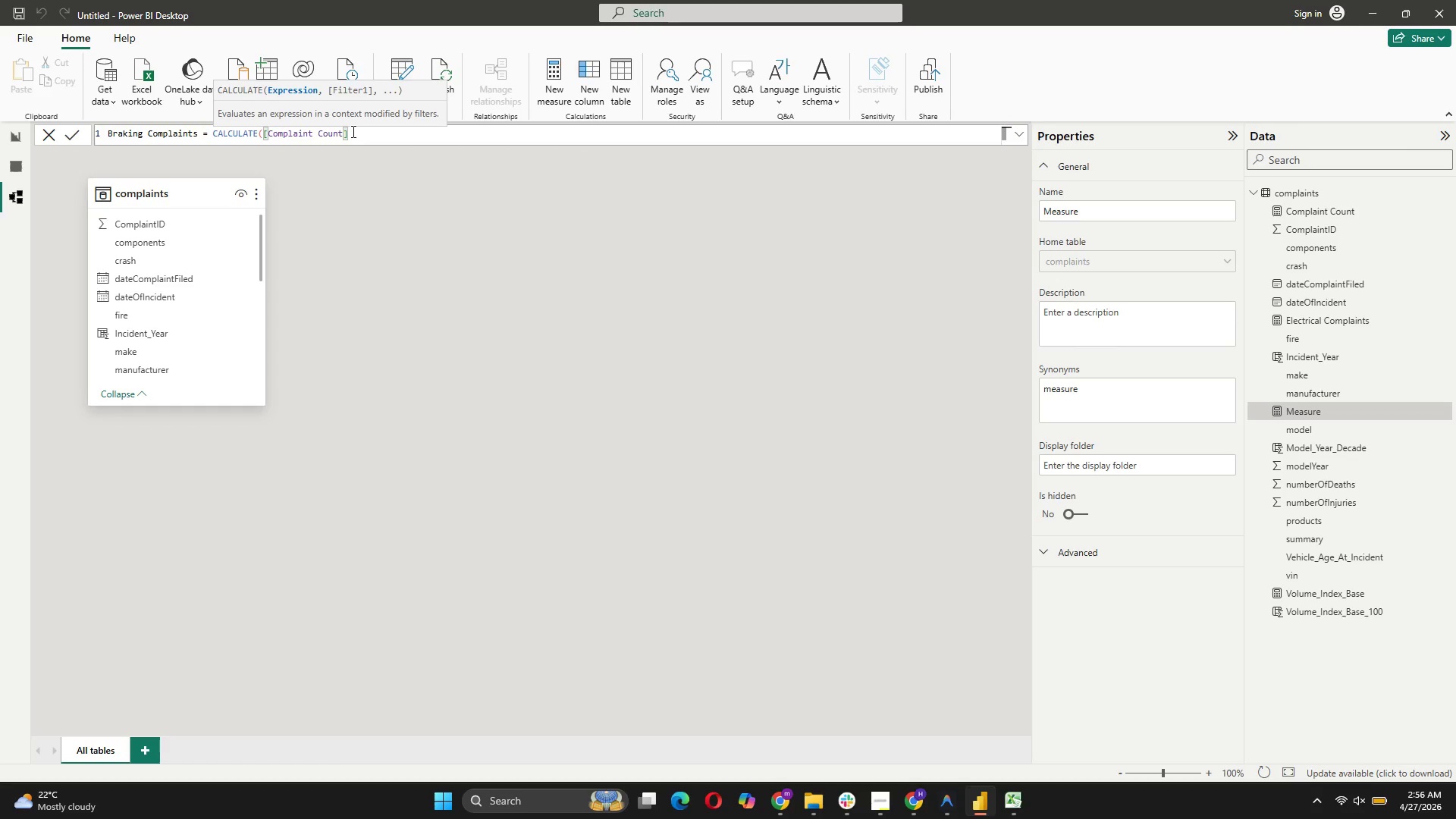 
key(Comma)
 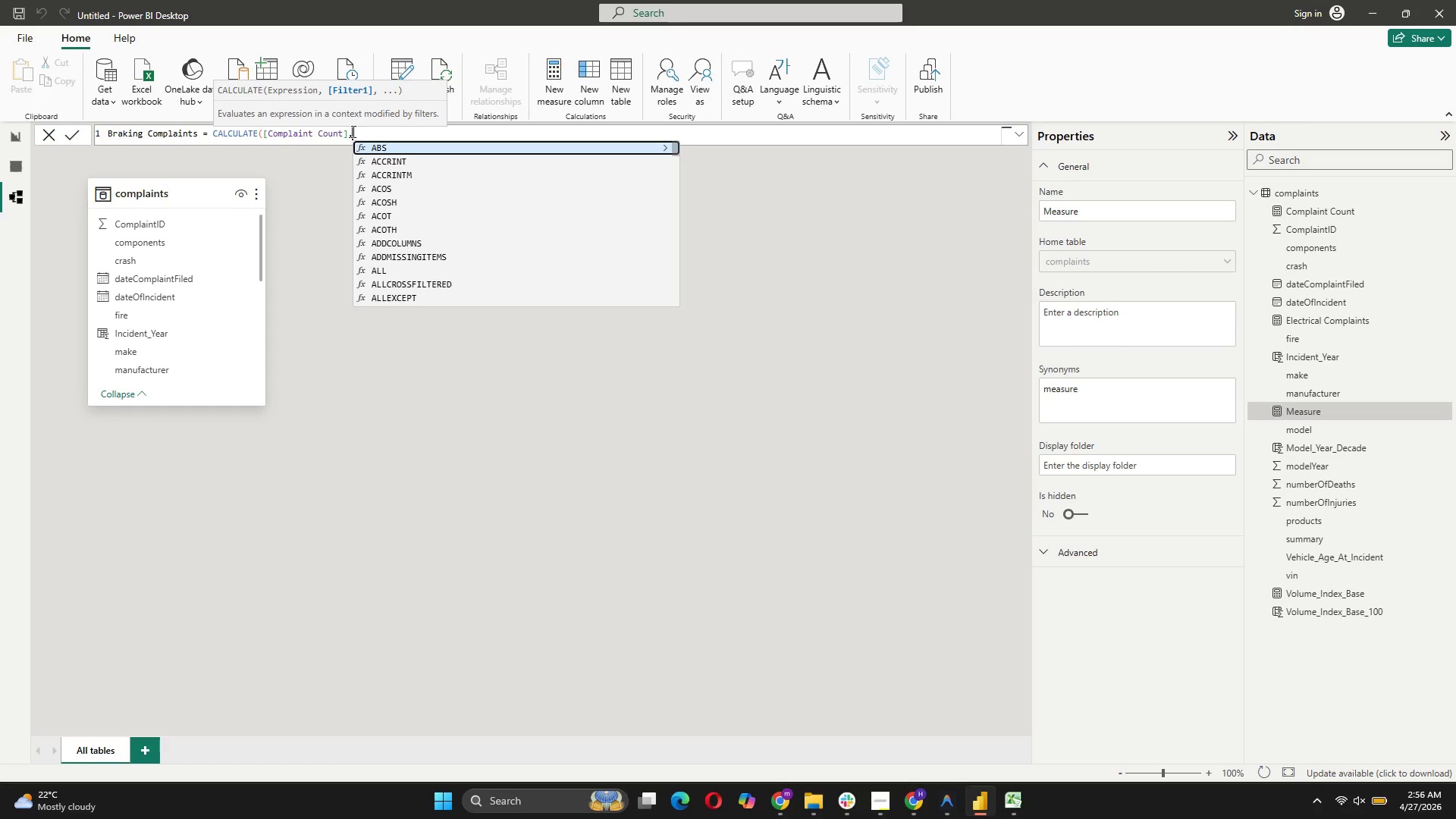 
key(Space)
 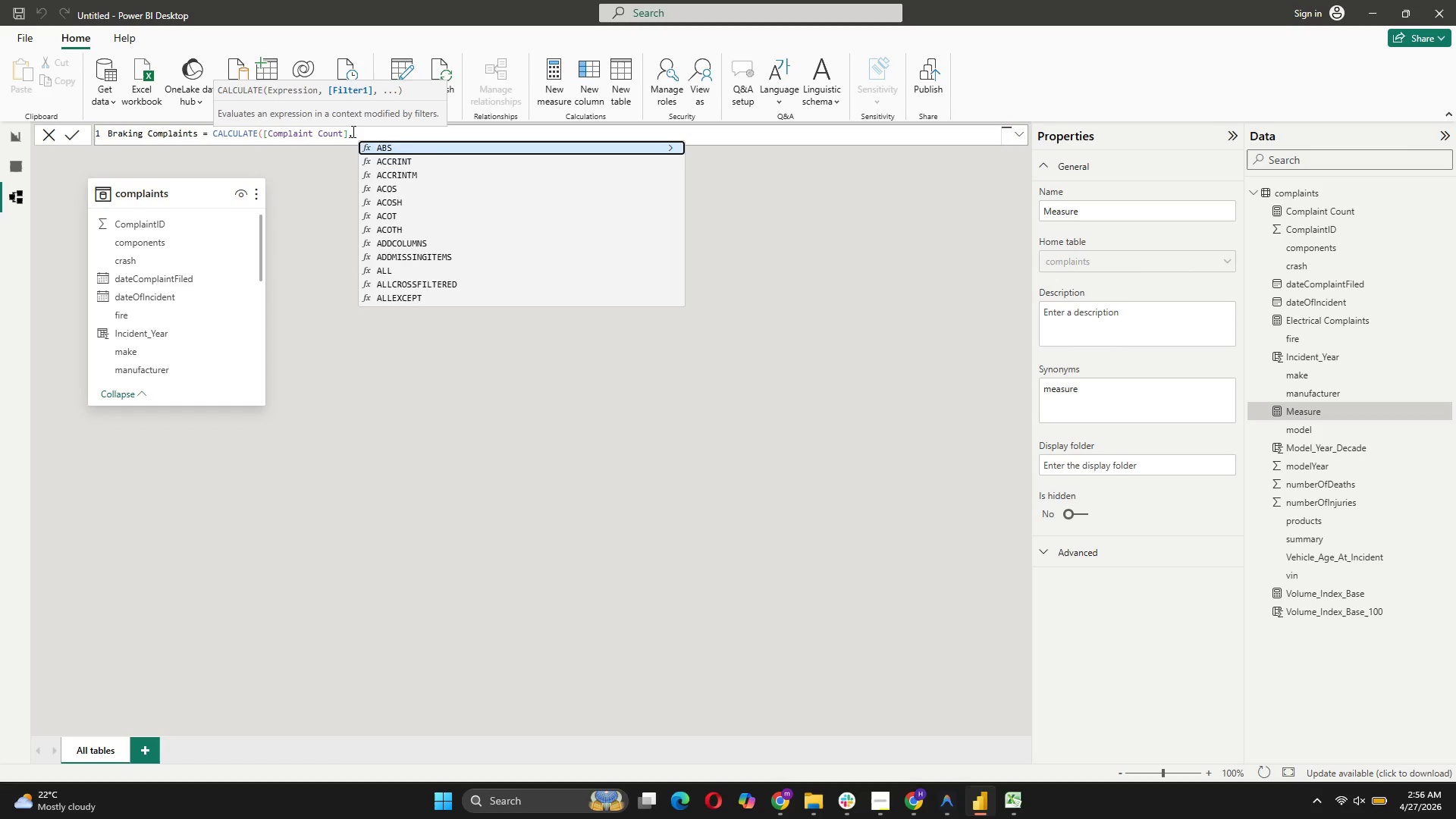 
key(Quote)
 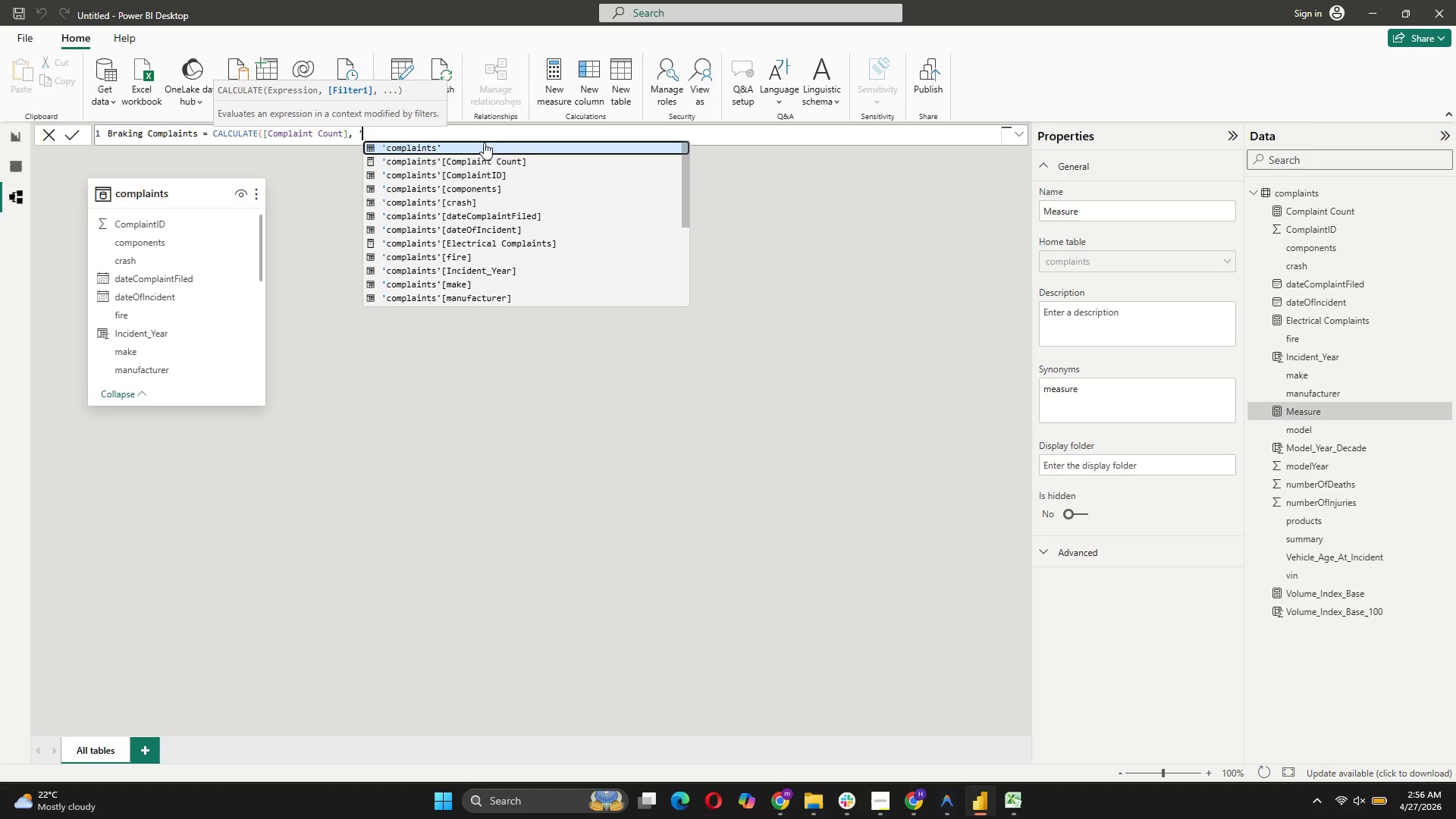 
left_click([493, 184])
 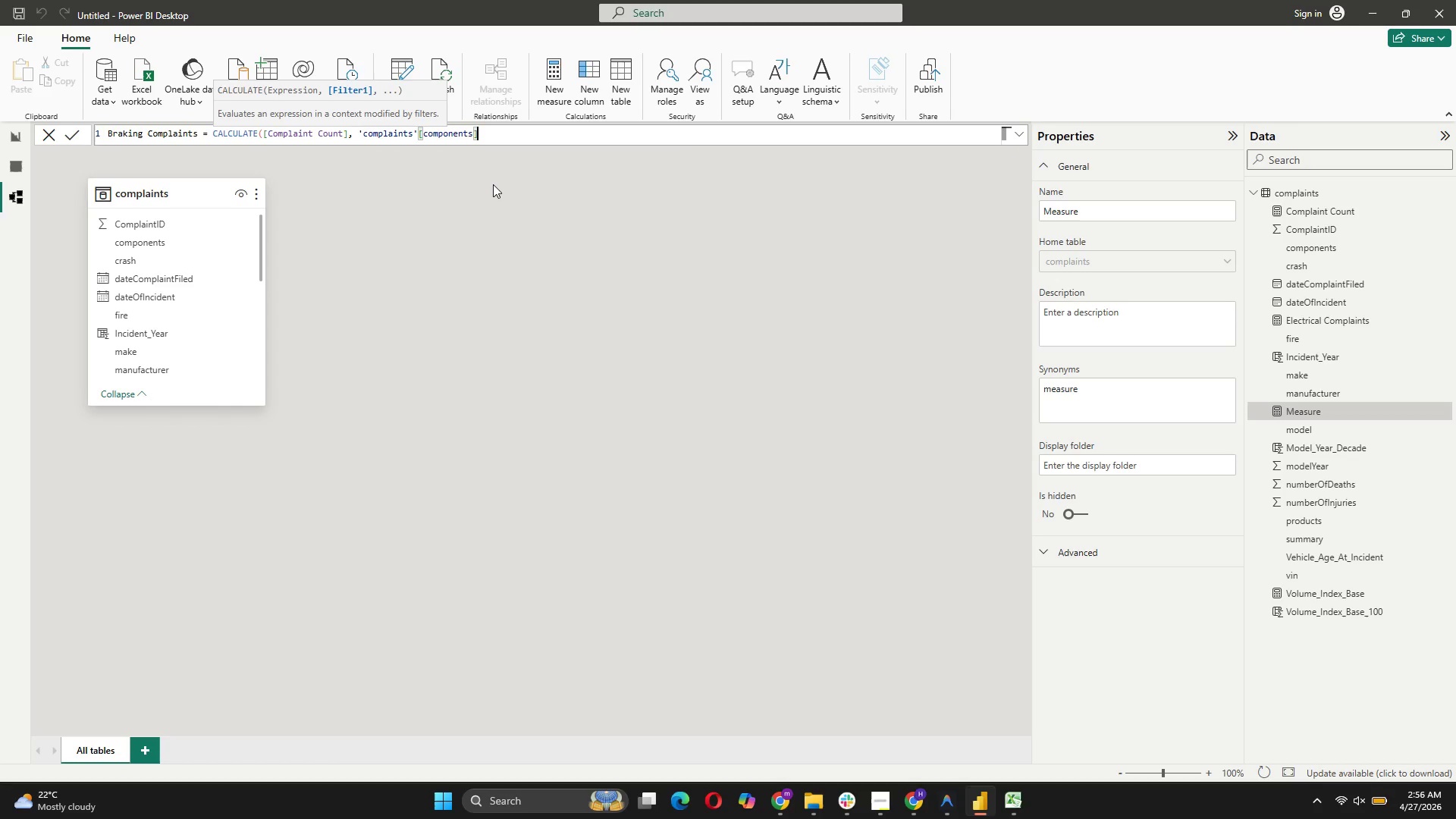 
key(Space)
 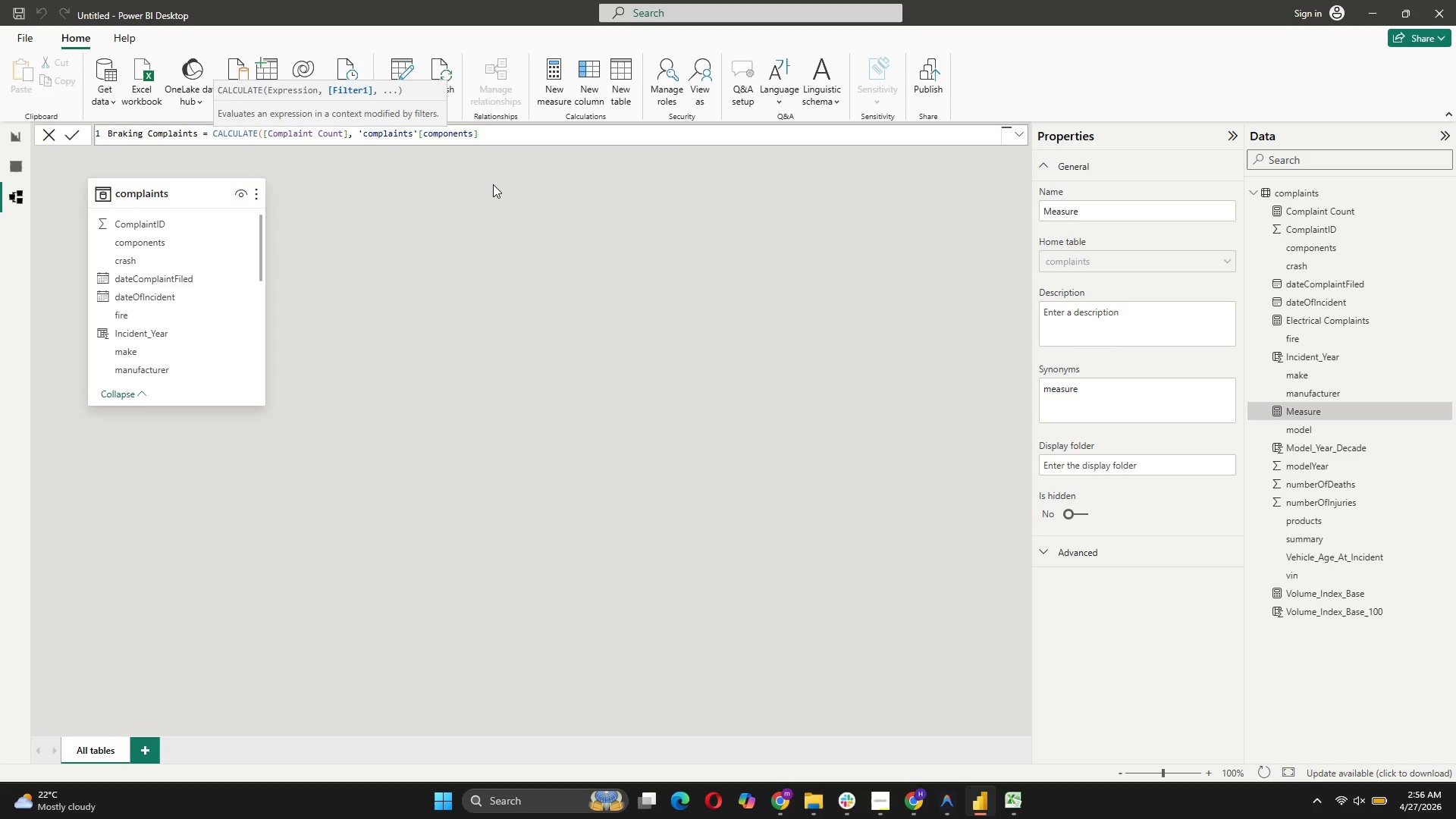 
key(Equal)
 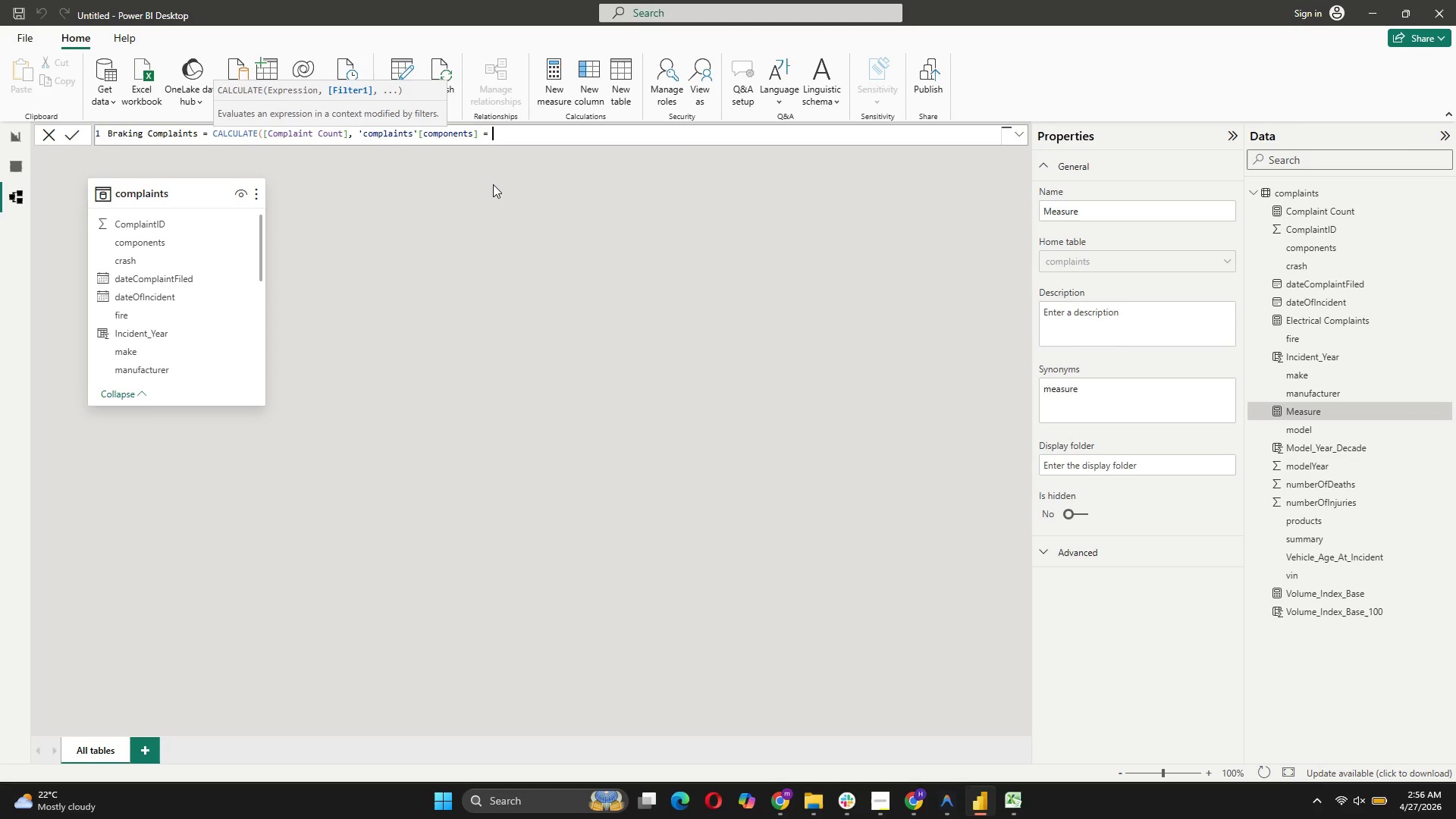 
key(Space)
 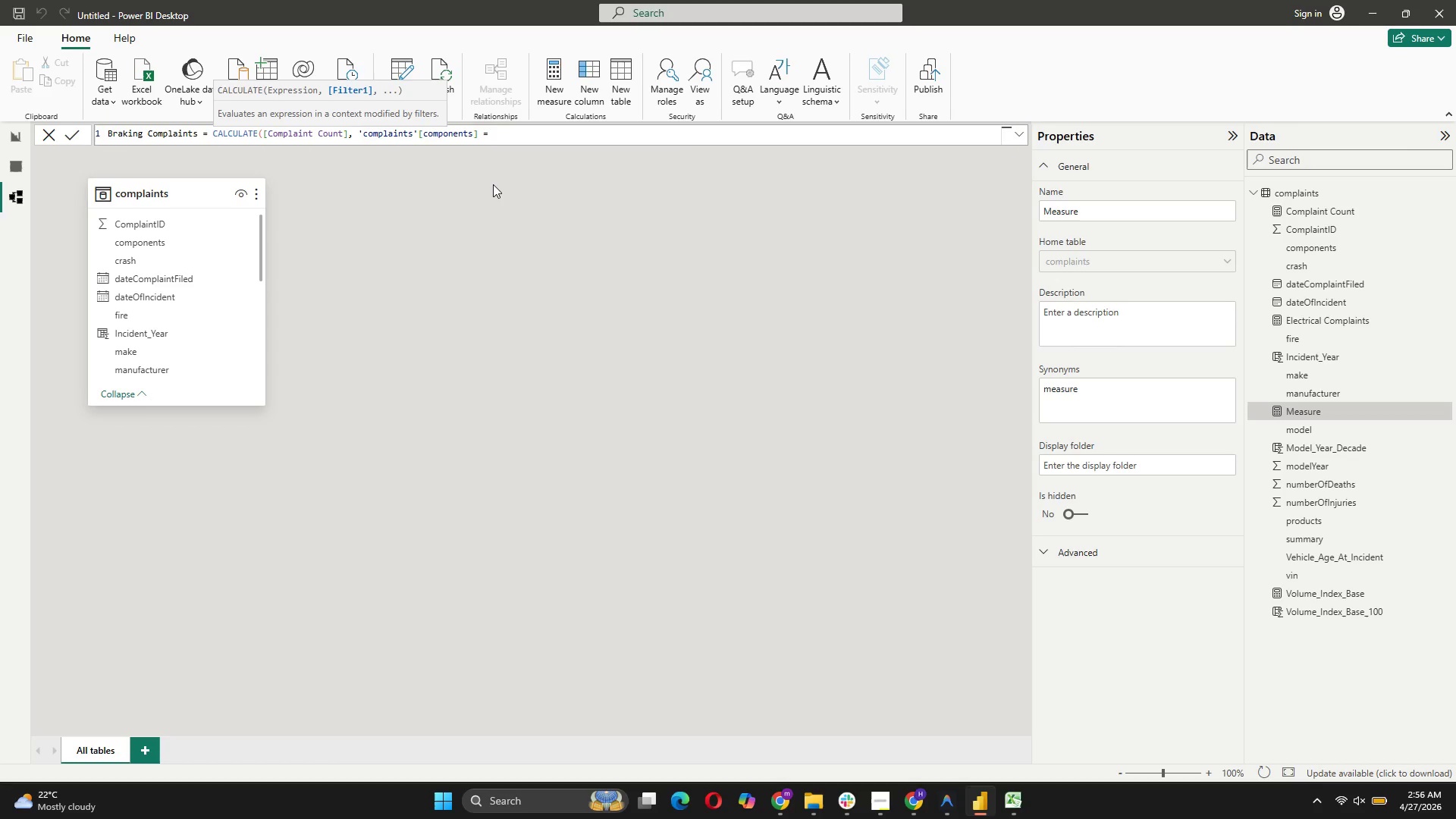 
key(Shift+Quote)
 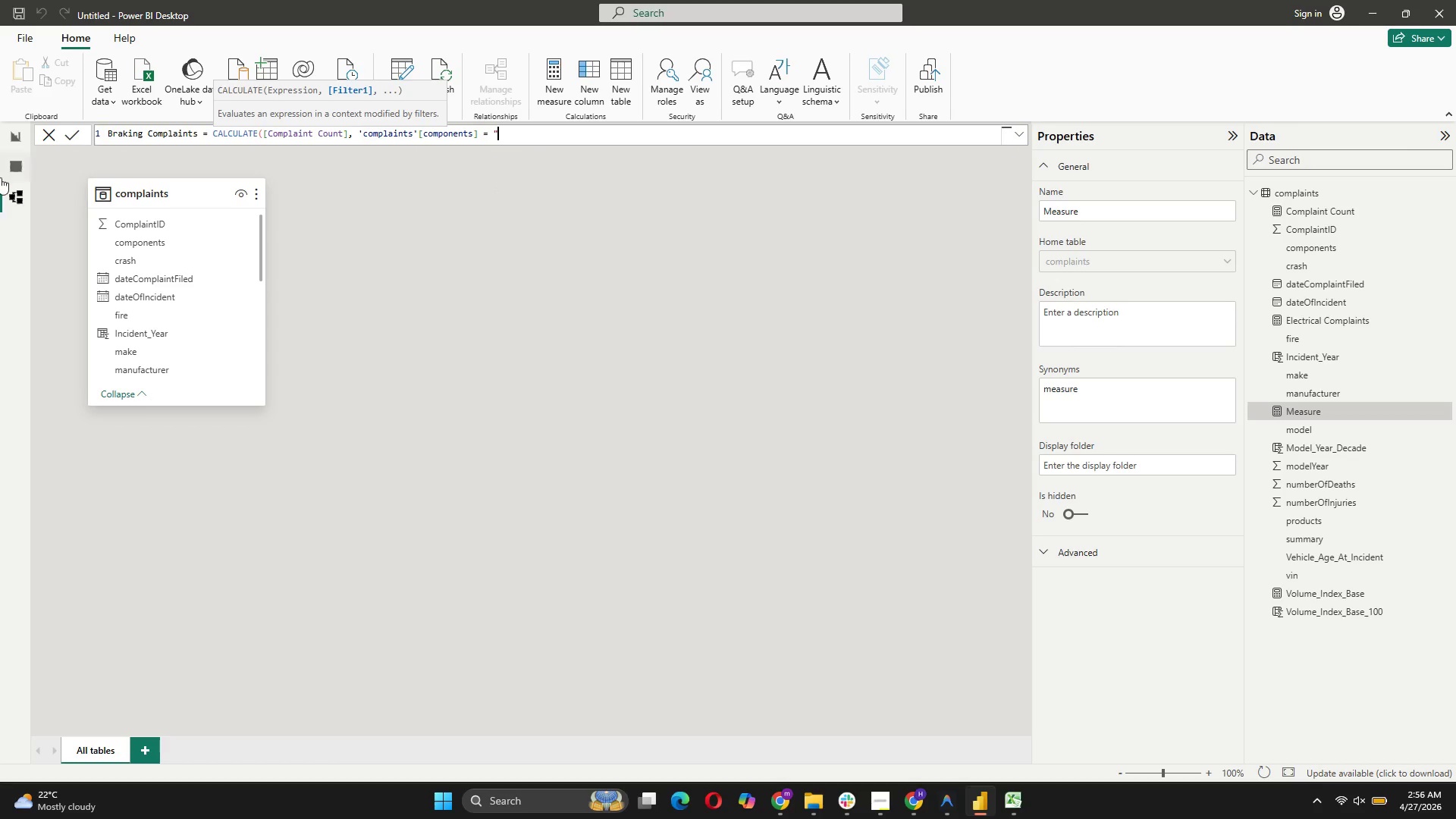 
left_click([8, 171])
 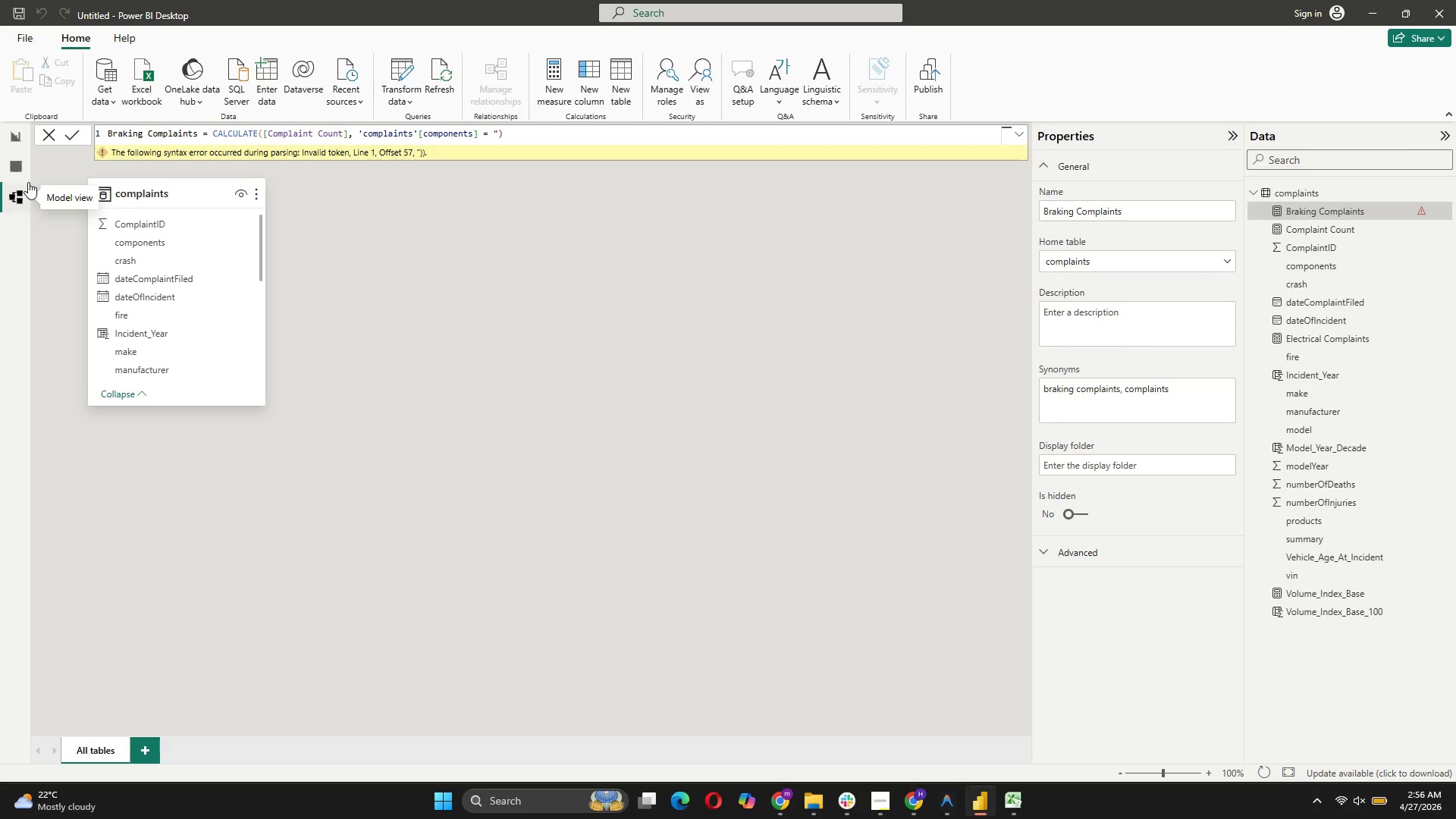 
wait(8.59)
 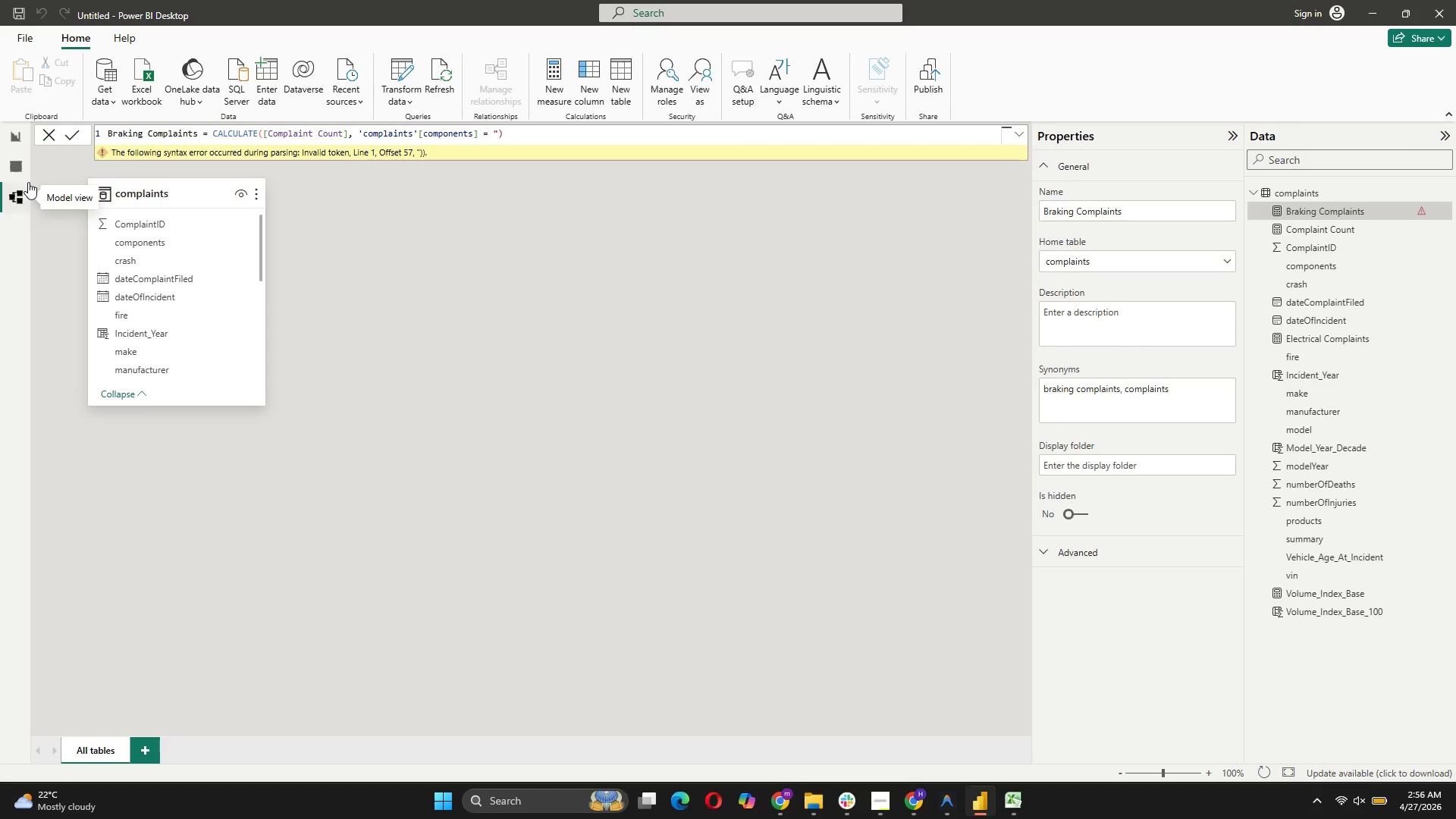 
left_click([10, 163])
 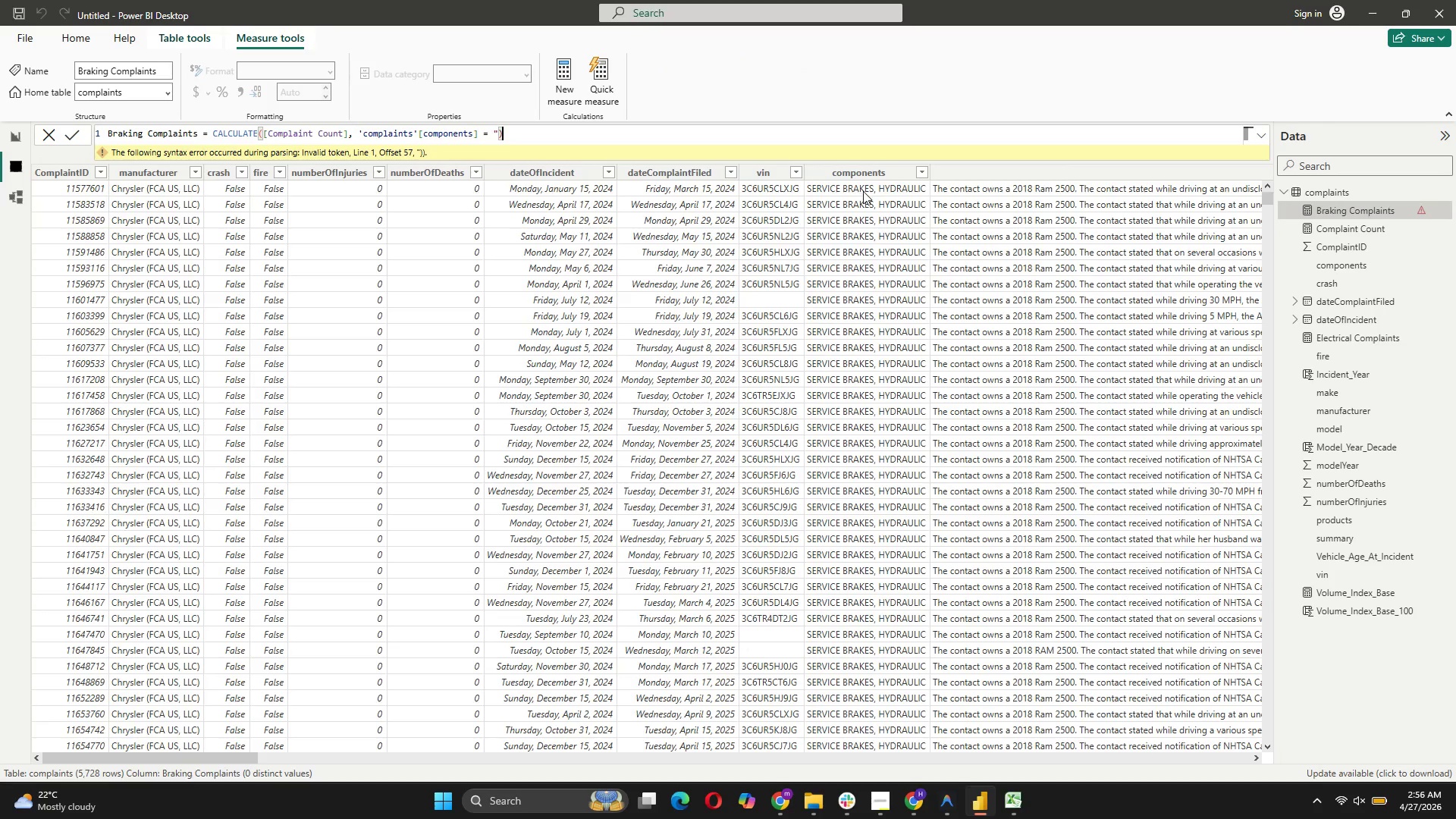 
left_click([864, 190])
 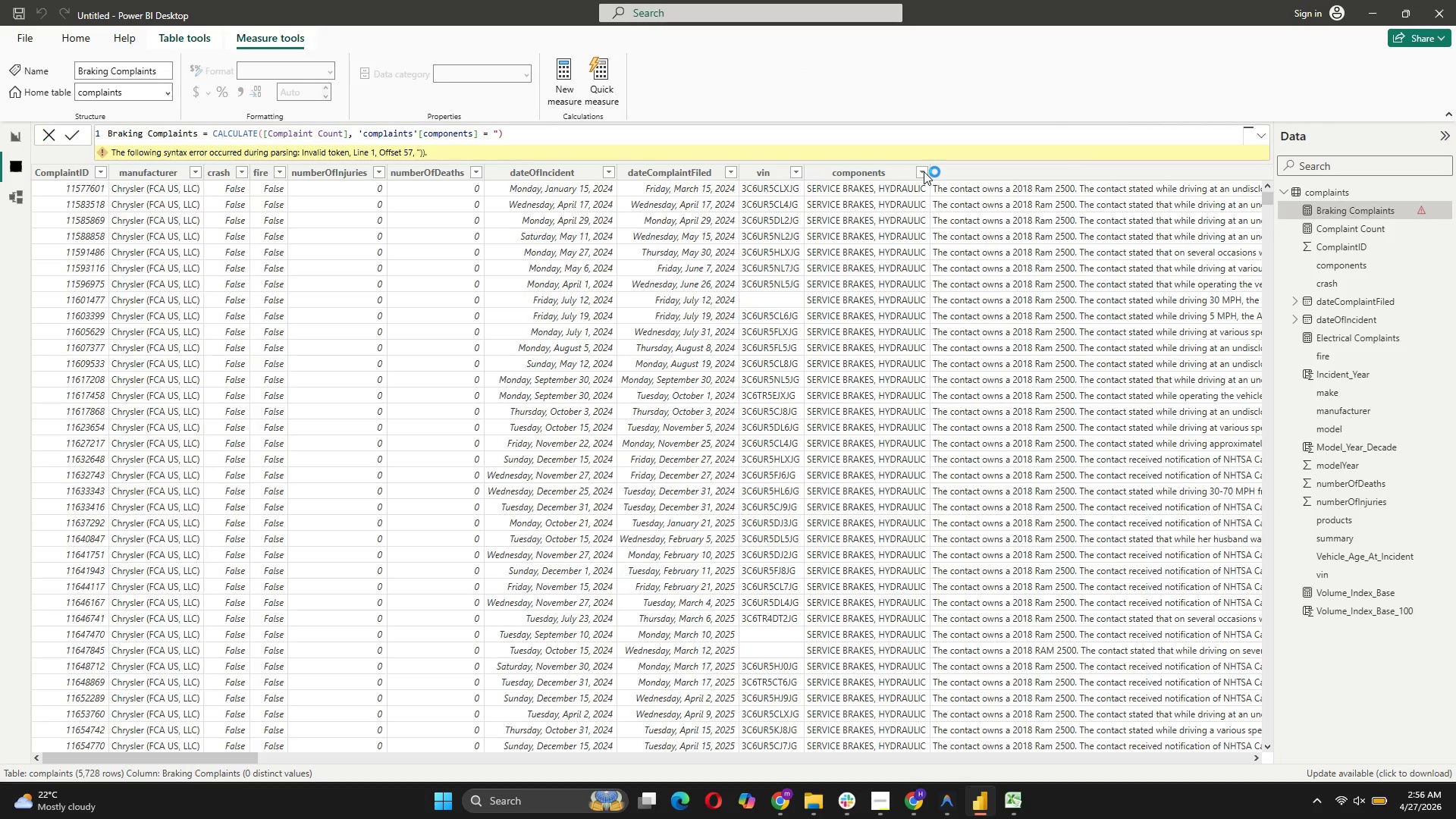 
left_click([923, 169])
 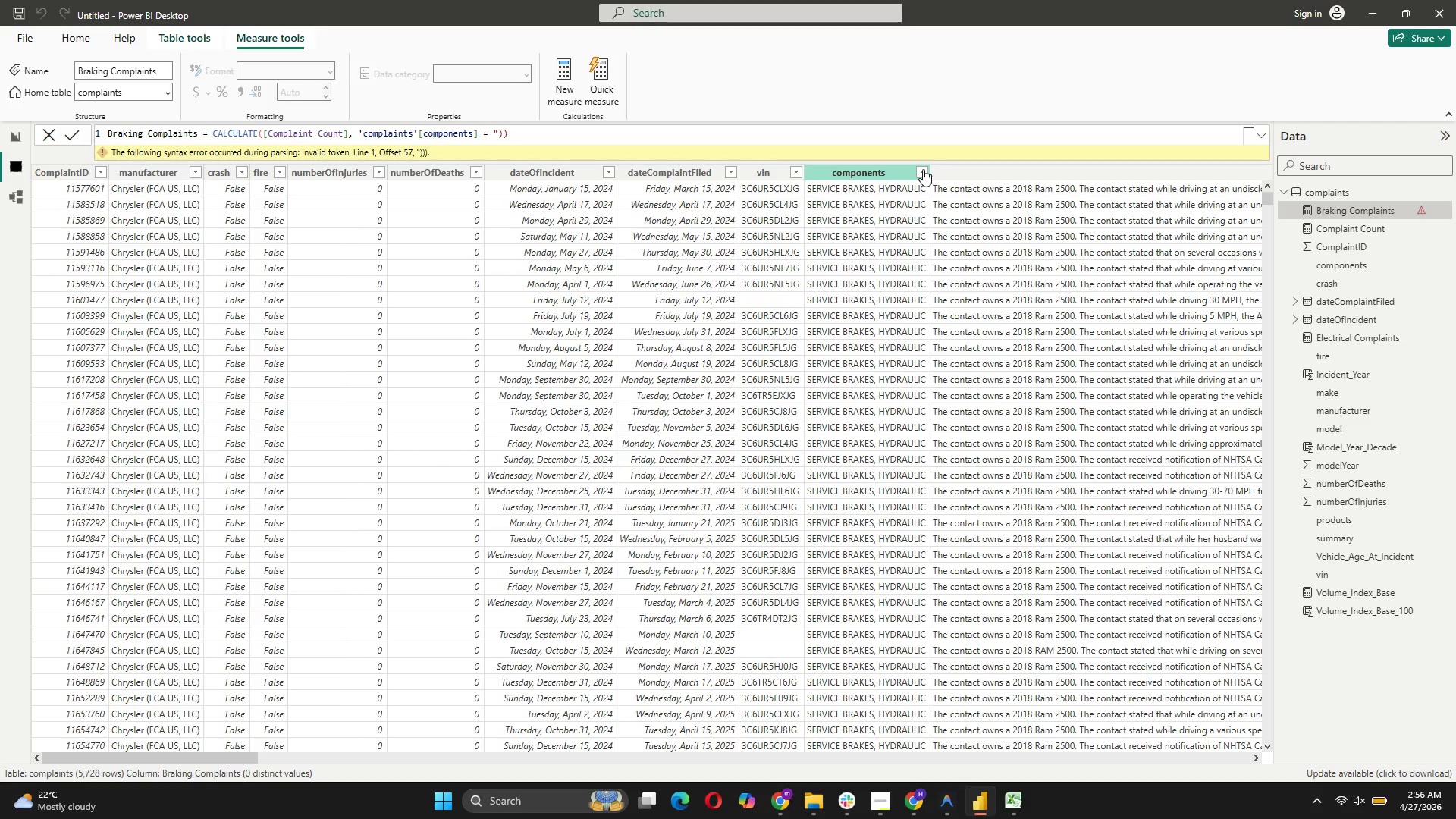 
left_click([923, 169])
 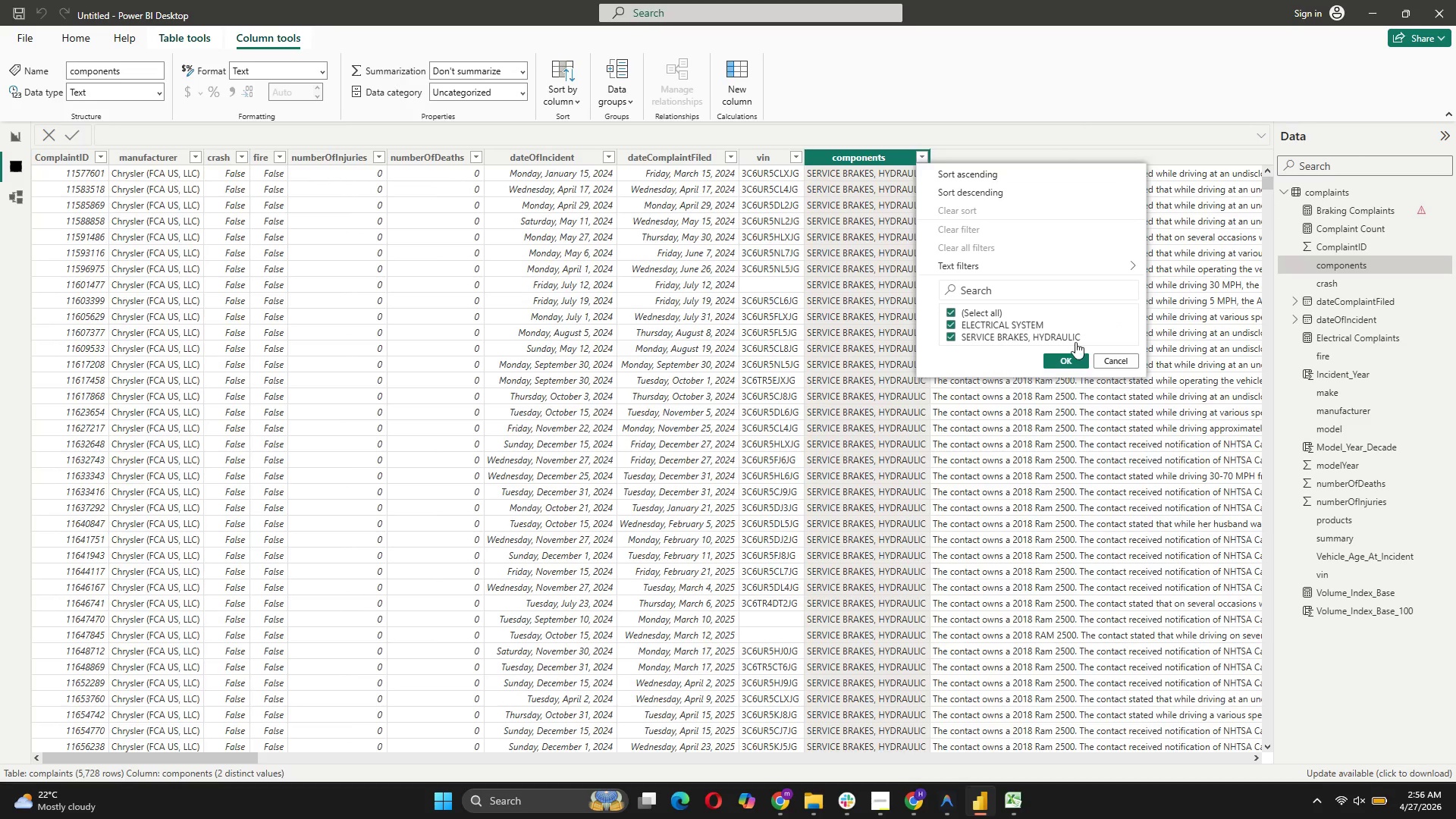 
left_click_drag(start_coordinate=[1086, 333], to_coordinate=[962, 333])
 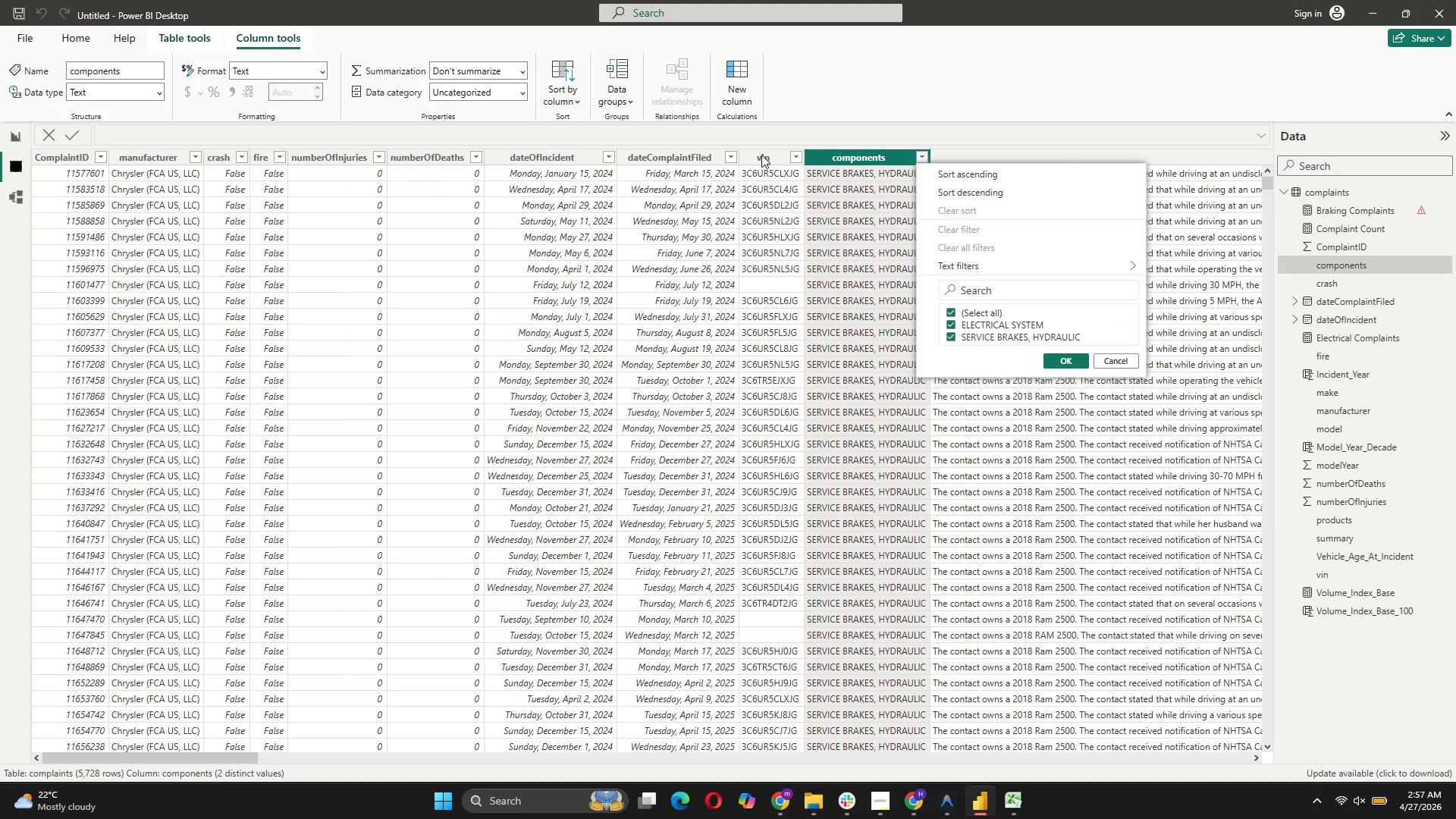 
double_click([818, 174])
 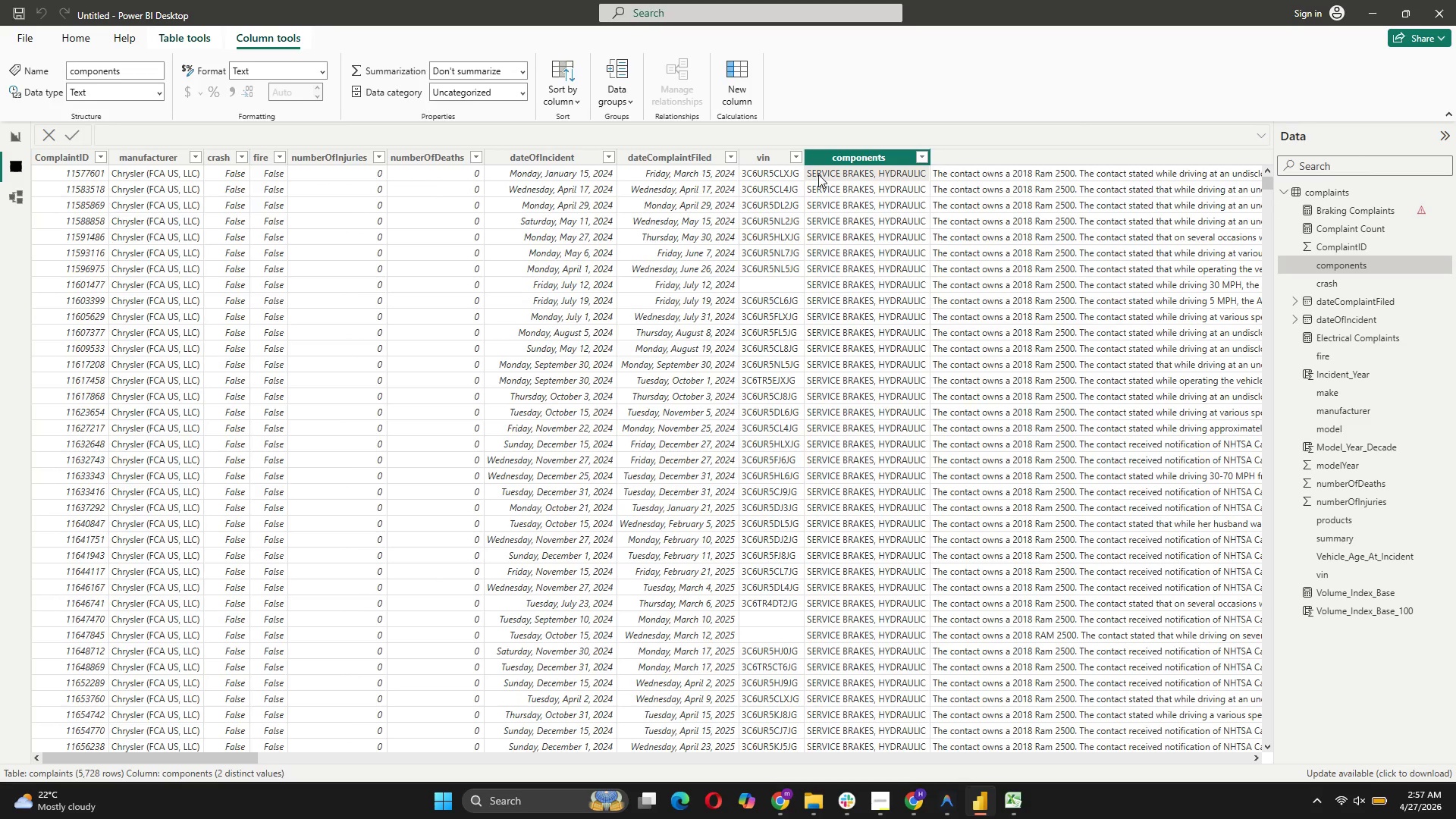 
right_click([818, 174])
 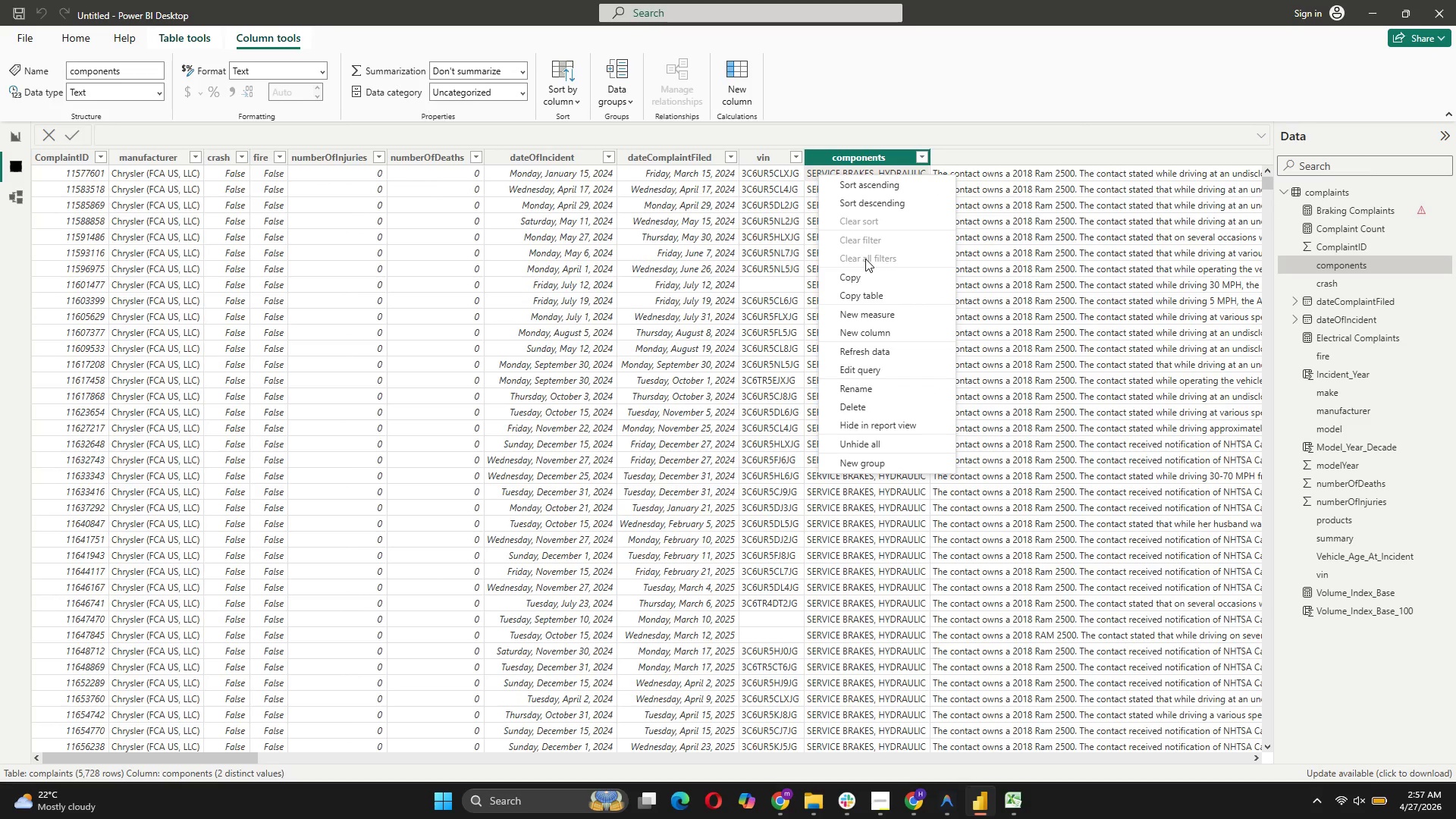 
left_click([864, 274])
 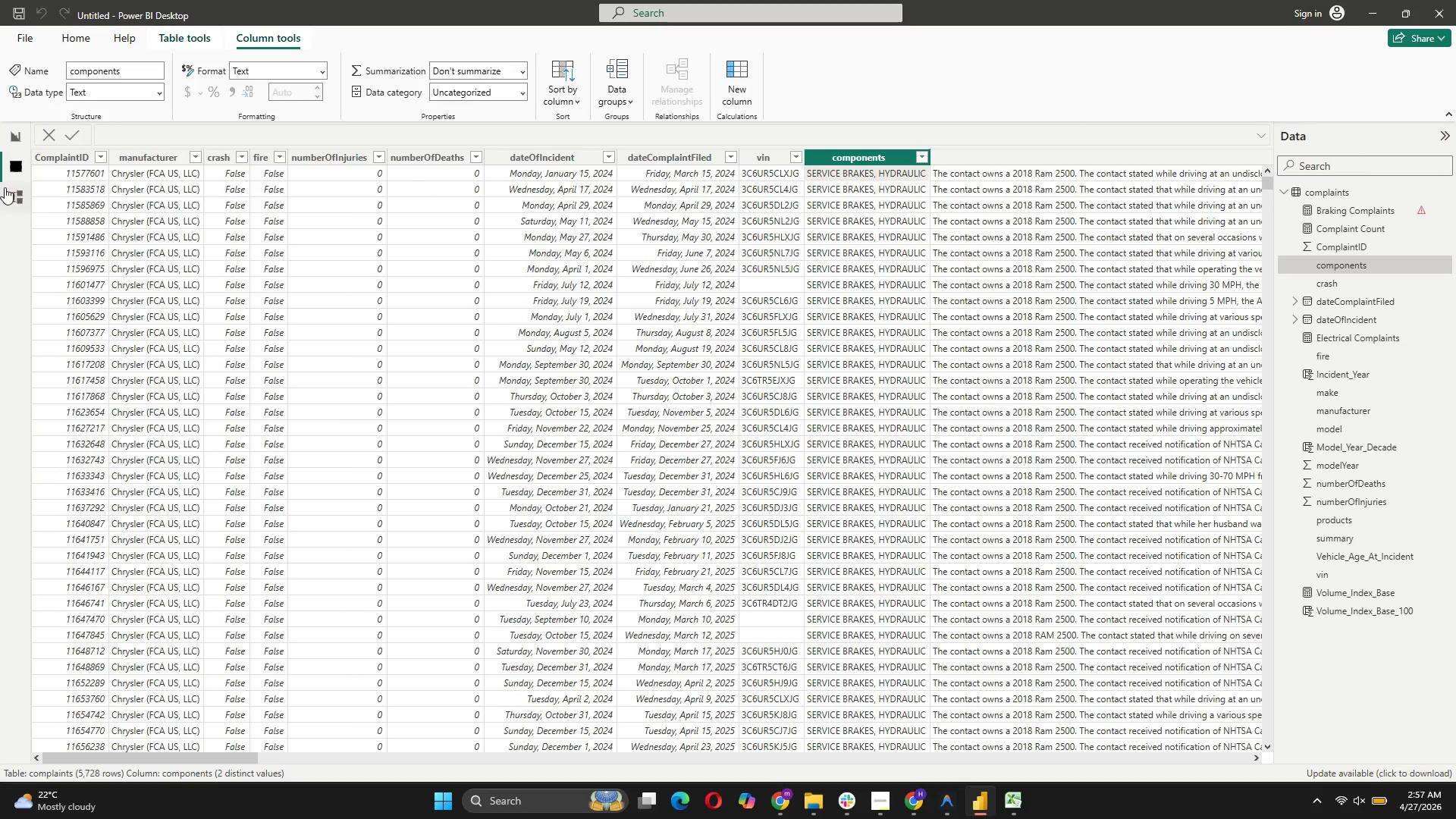 
left_click([14, 195])
 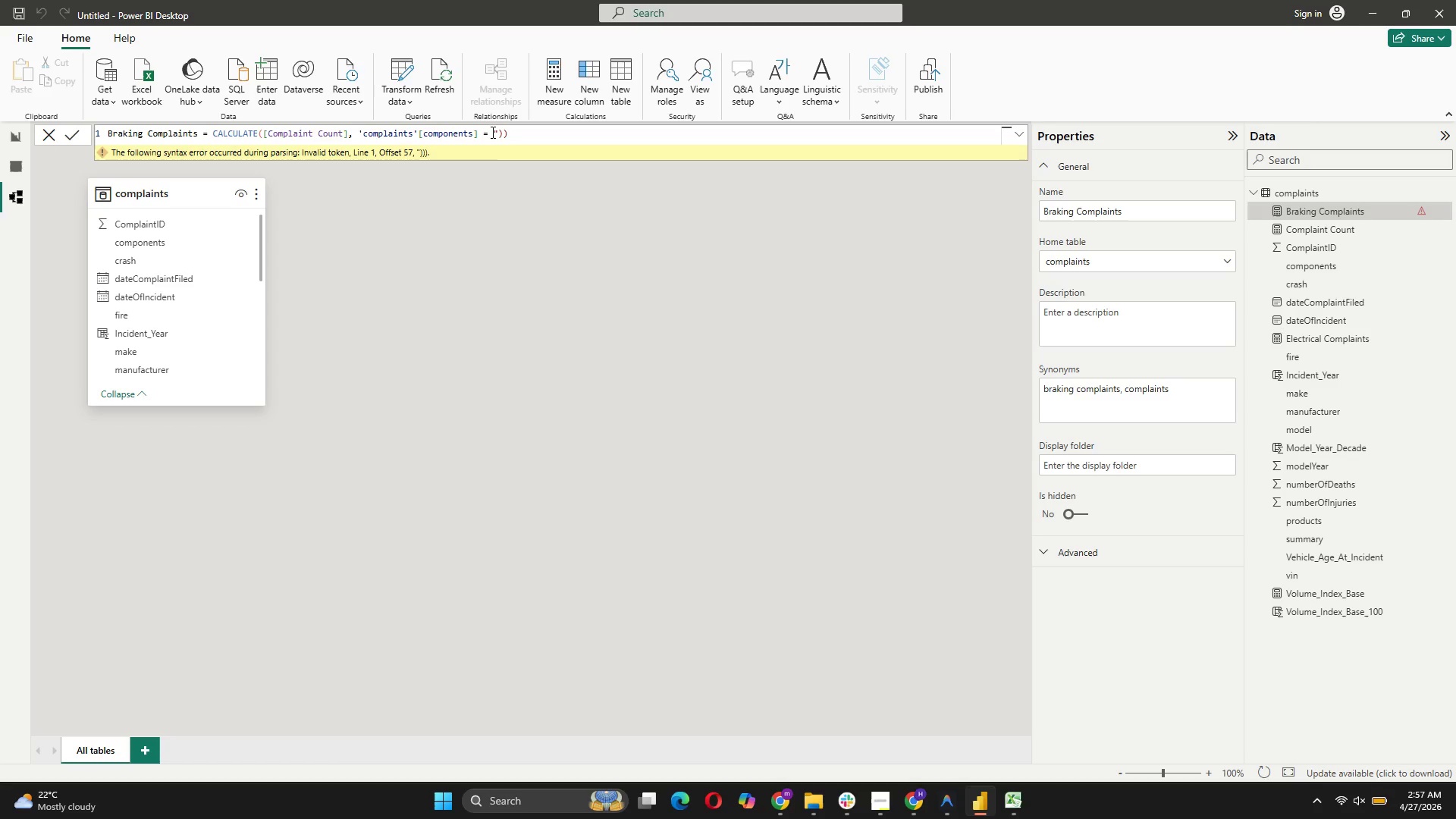 
left_click([497, 132])
 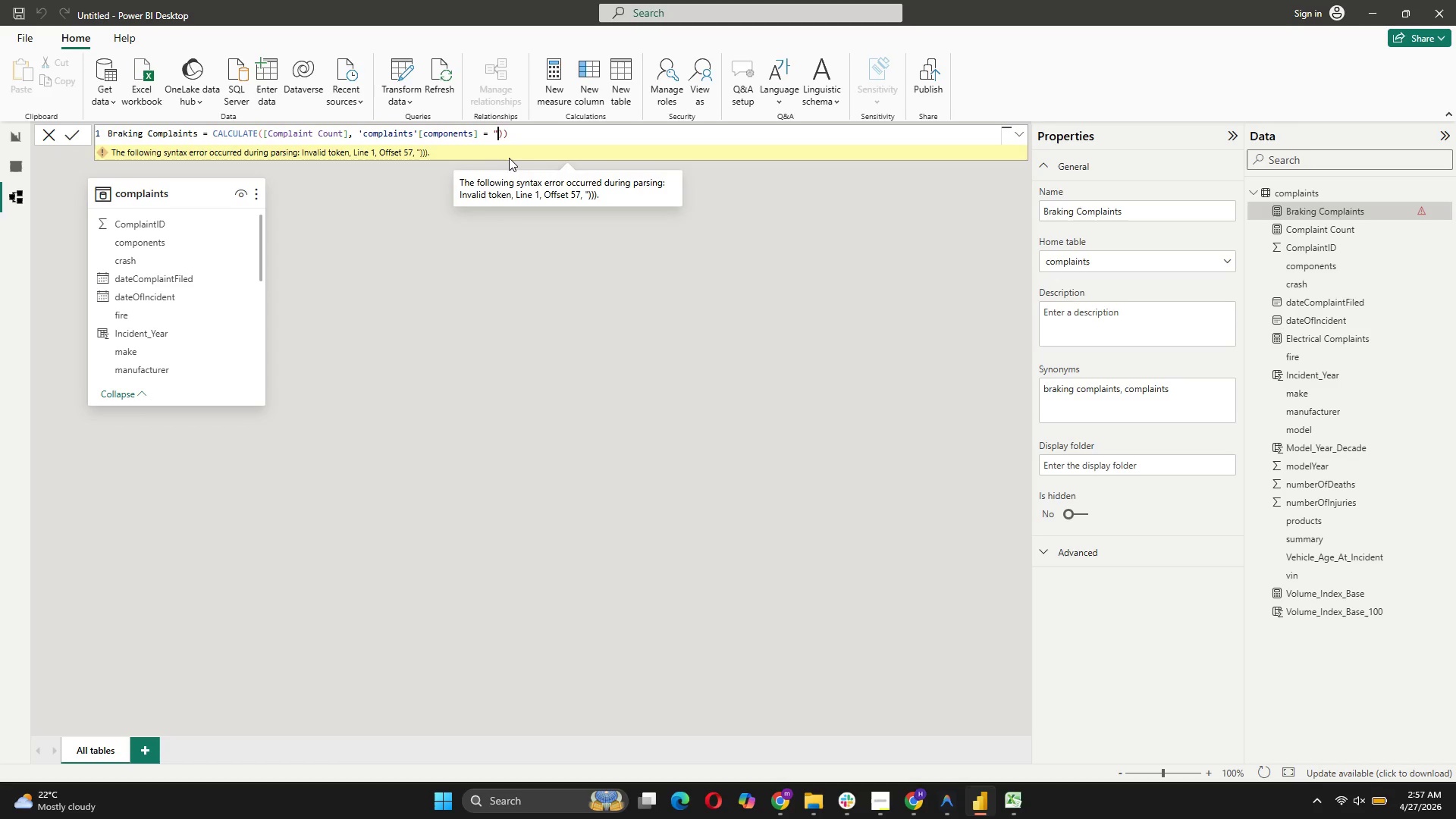 
key(Control+V)
 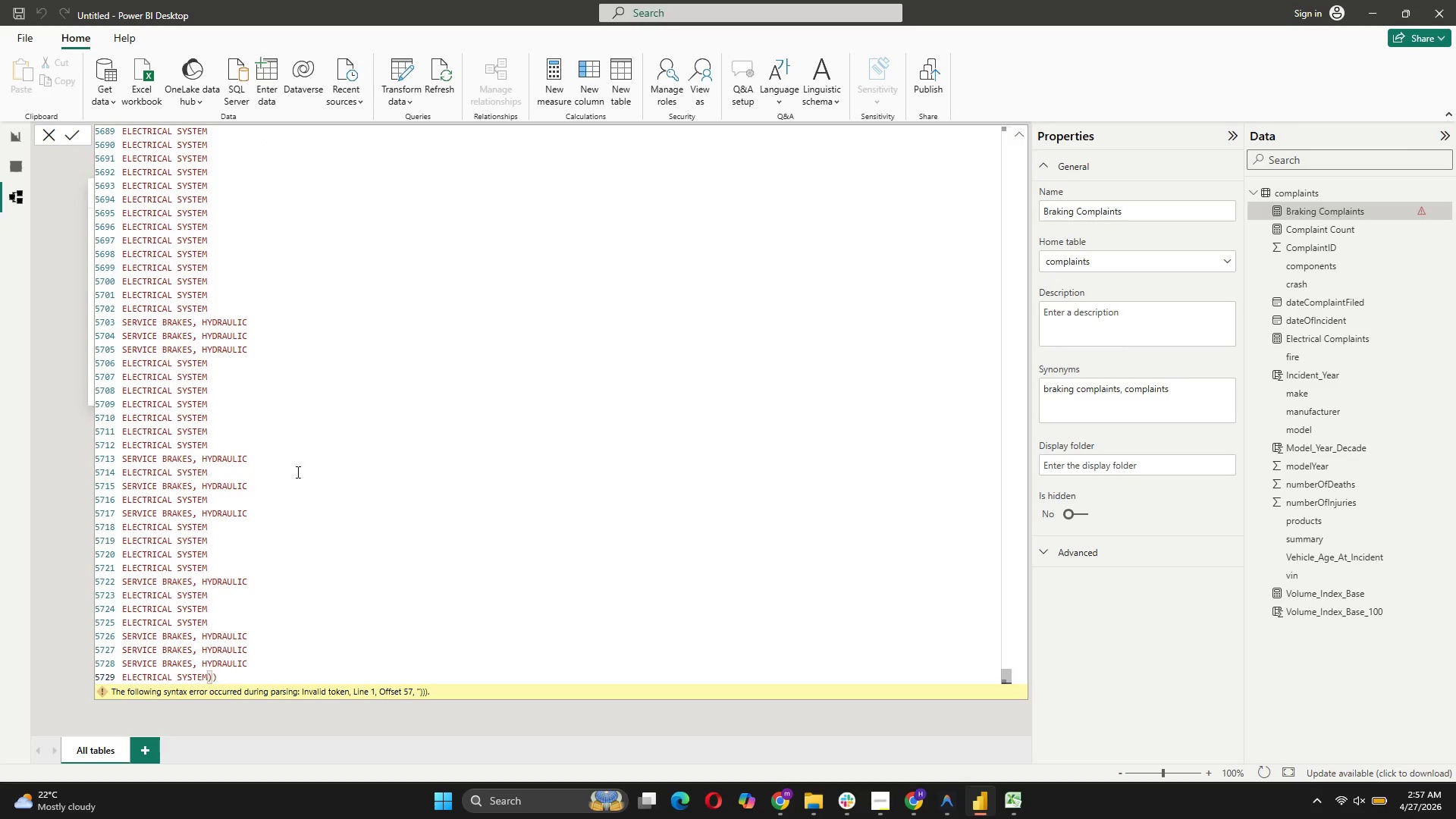 
wait(6.05)
 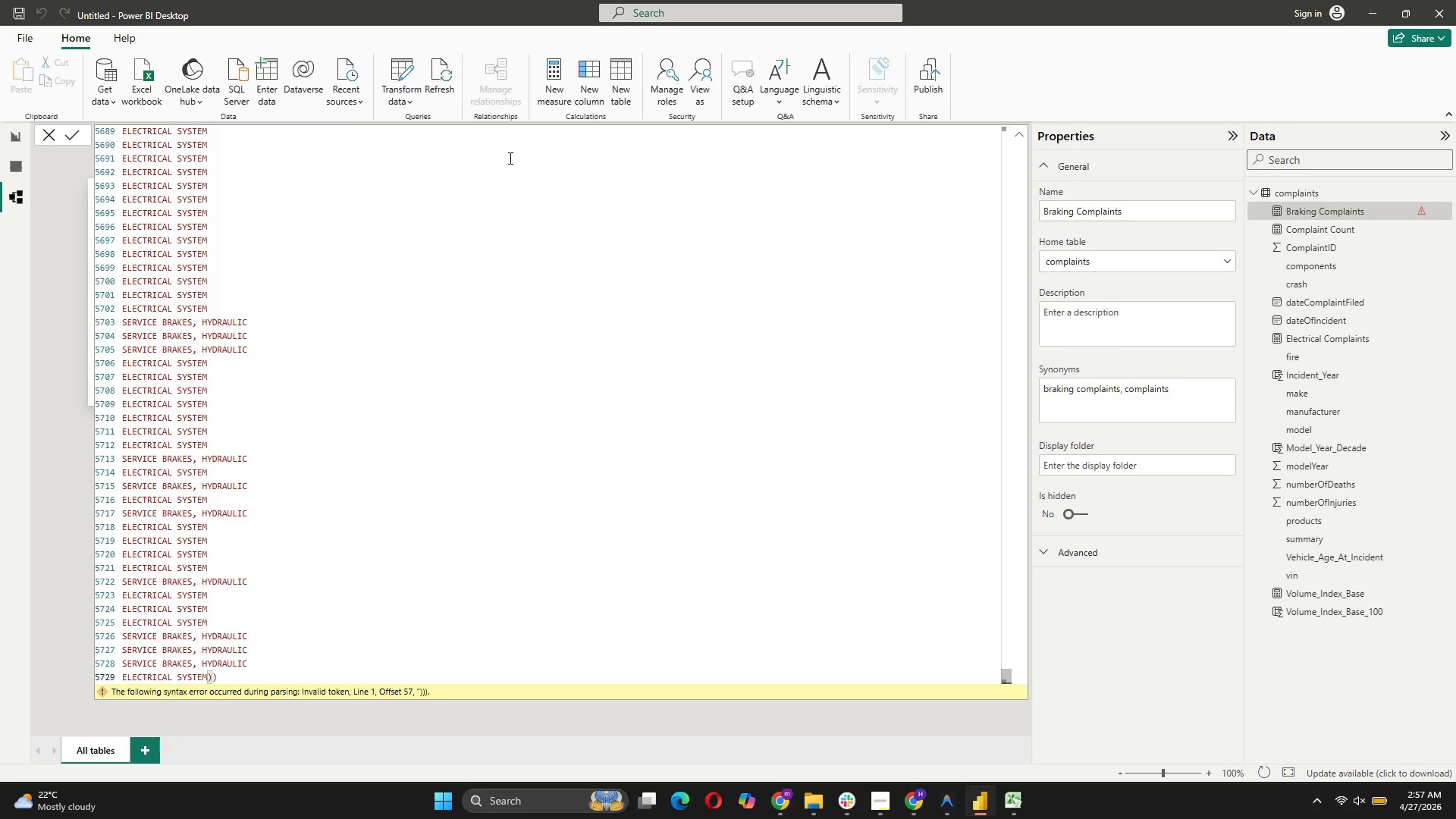 
left_click_drag(start_coordinate=[248, 322], to_coordinate=[123, 324])
 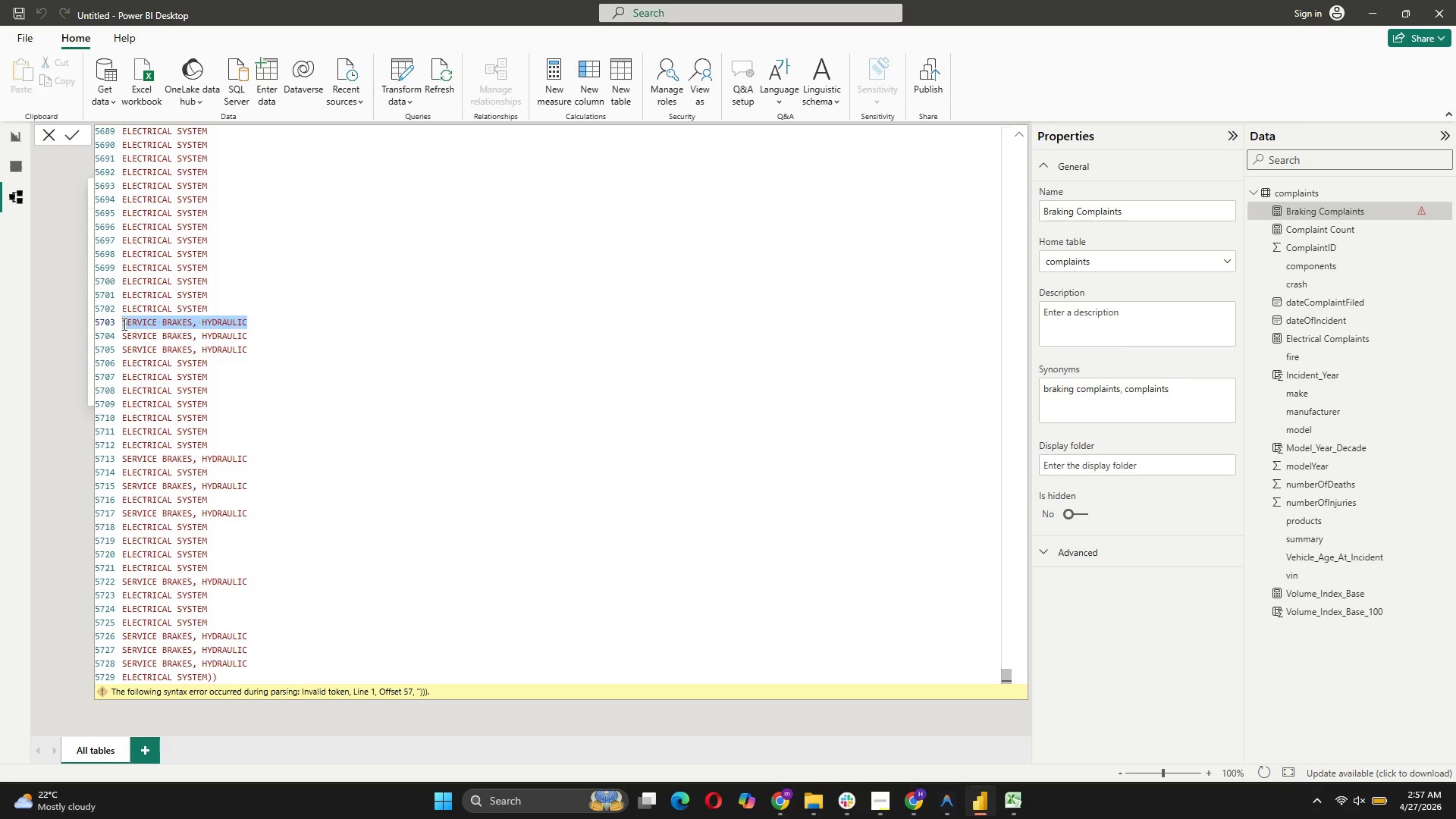 
key(Control+C)
 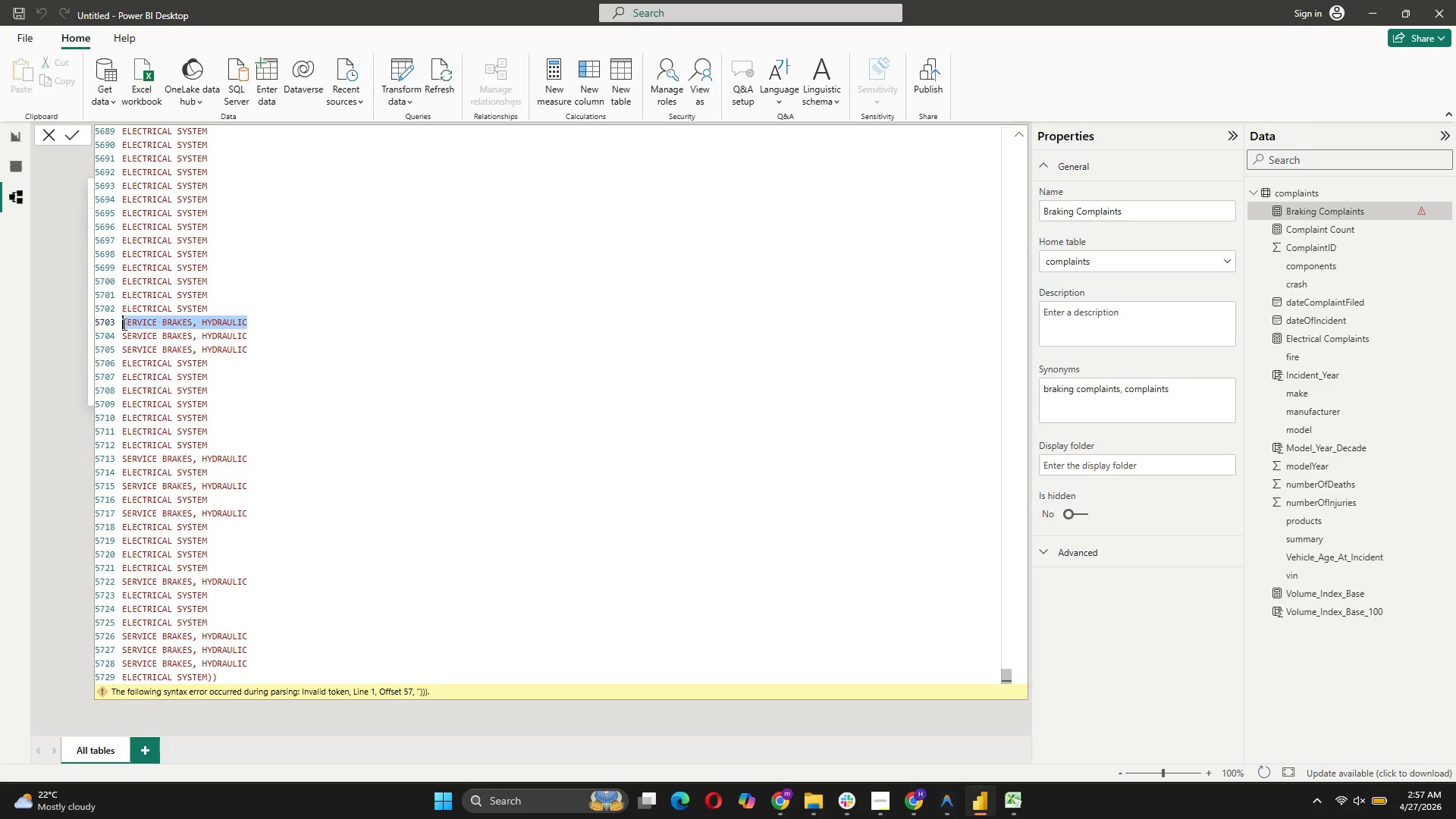 
key(Control+Z)
 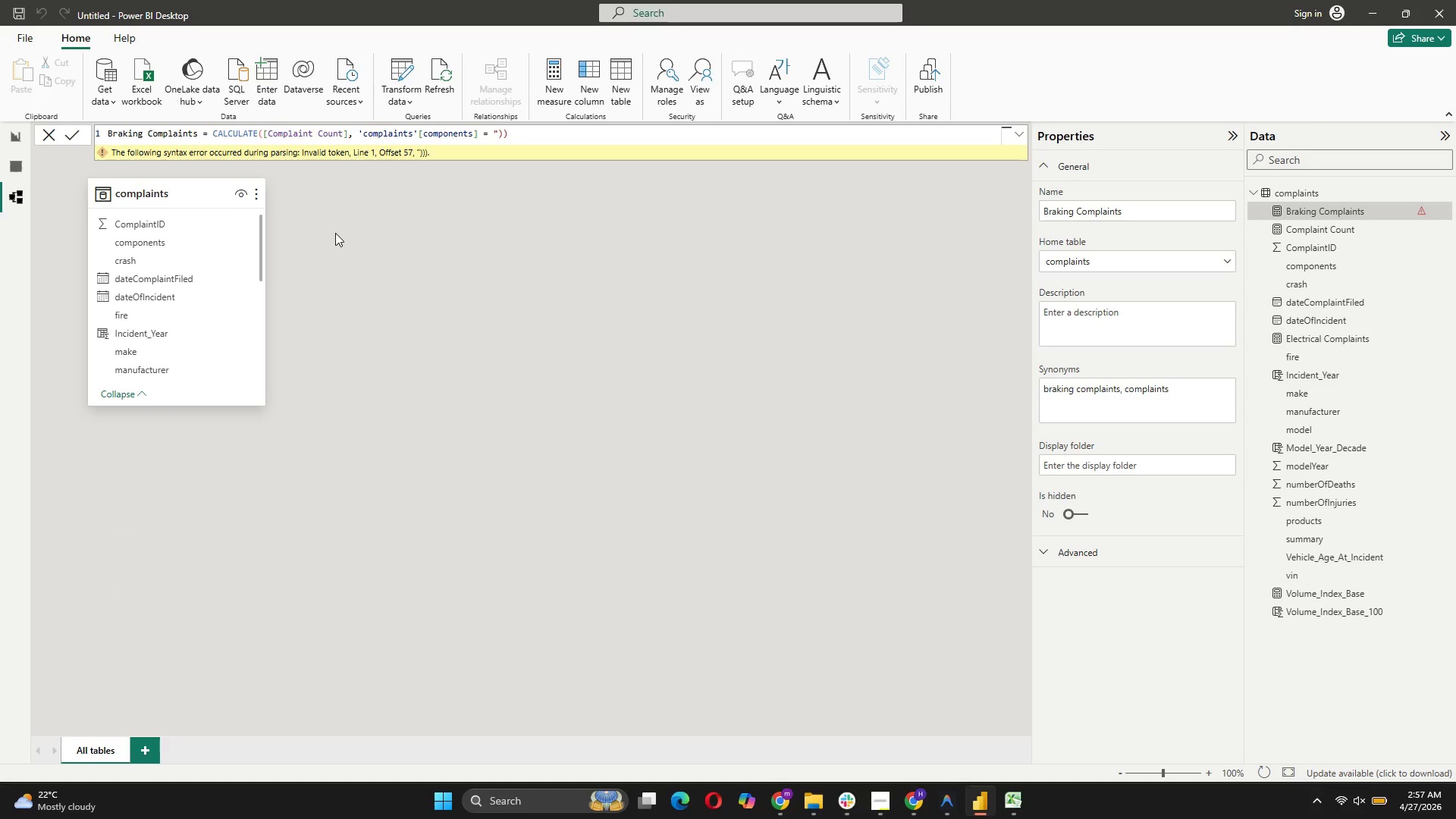 
key(Control+V)
 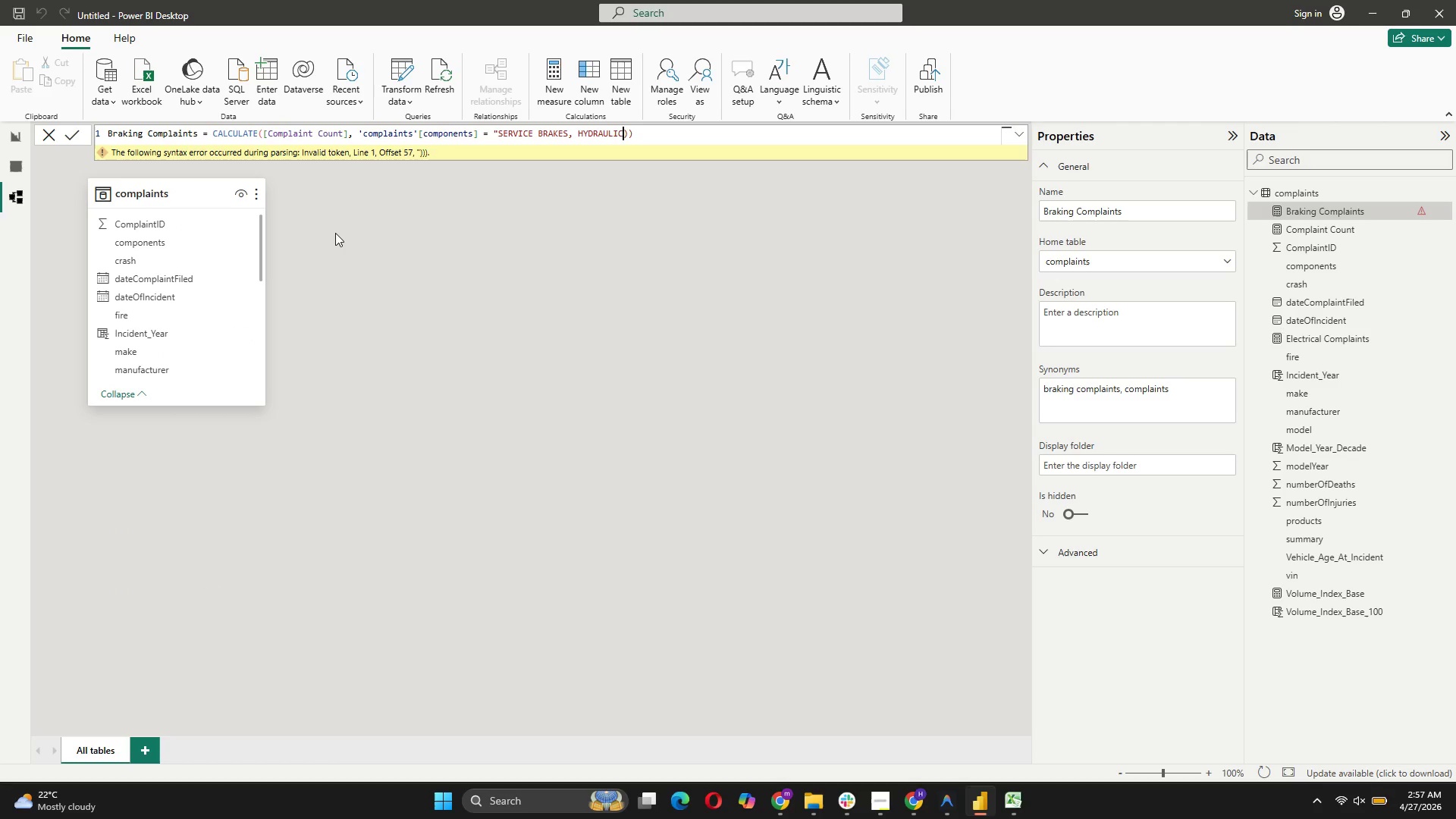 
key(Shift+Quote)
 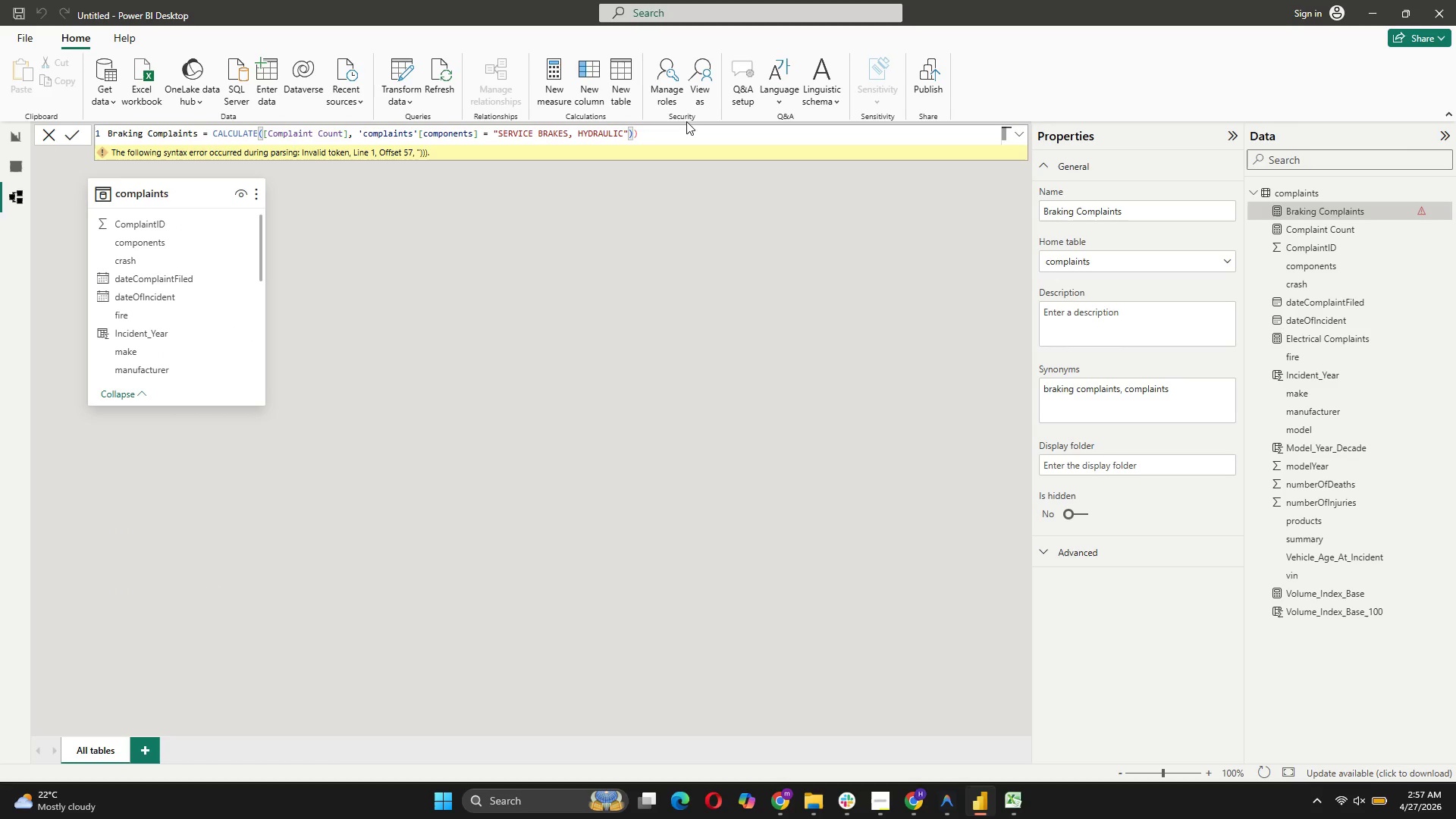 
left_click([657, 130])
 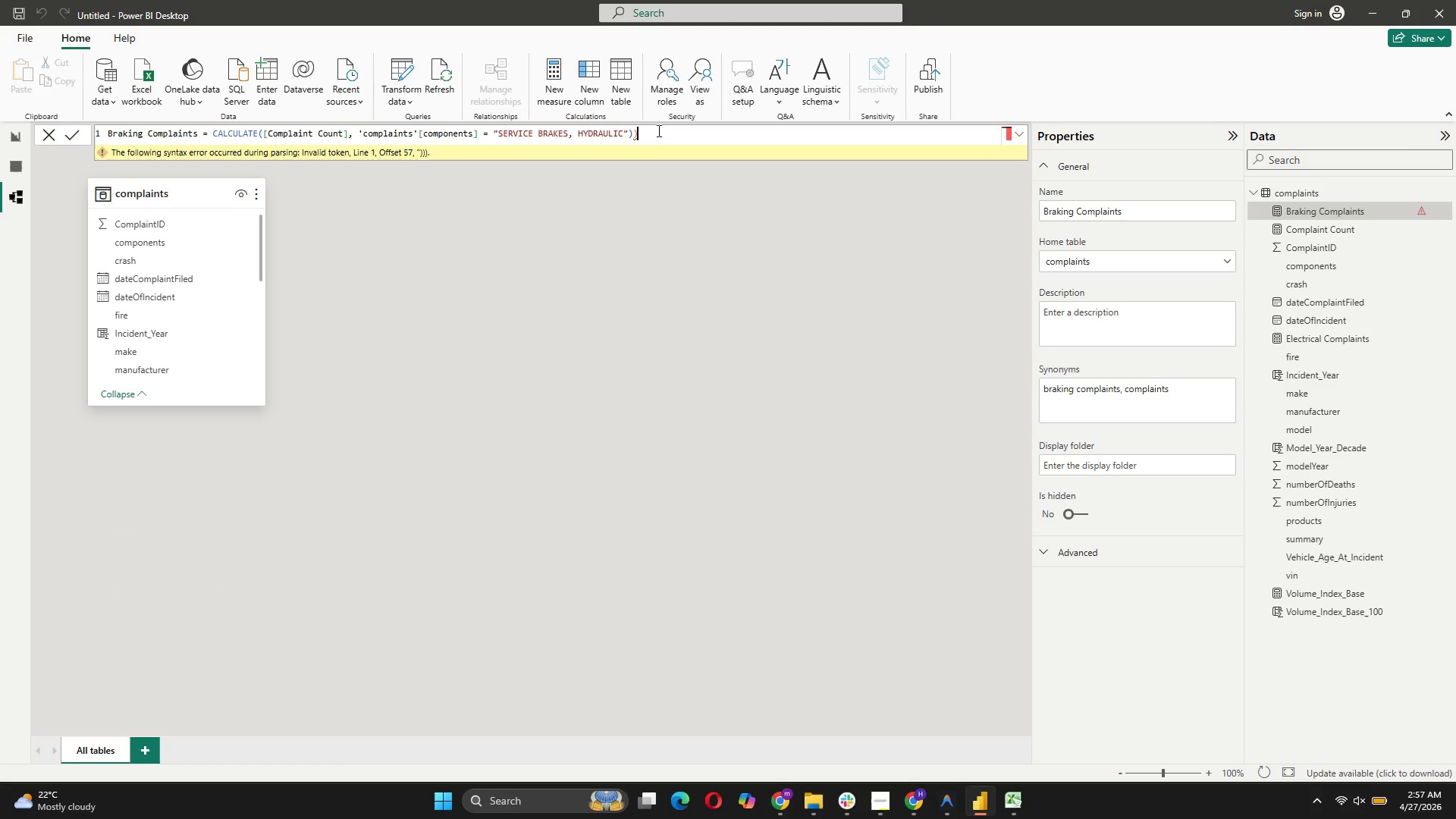 
key(Backspace)
 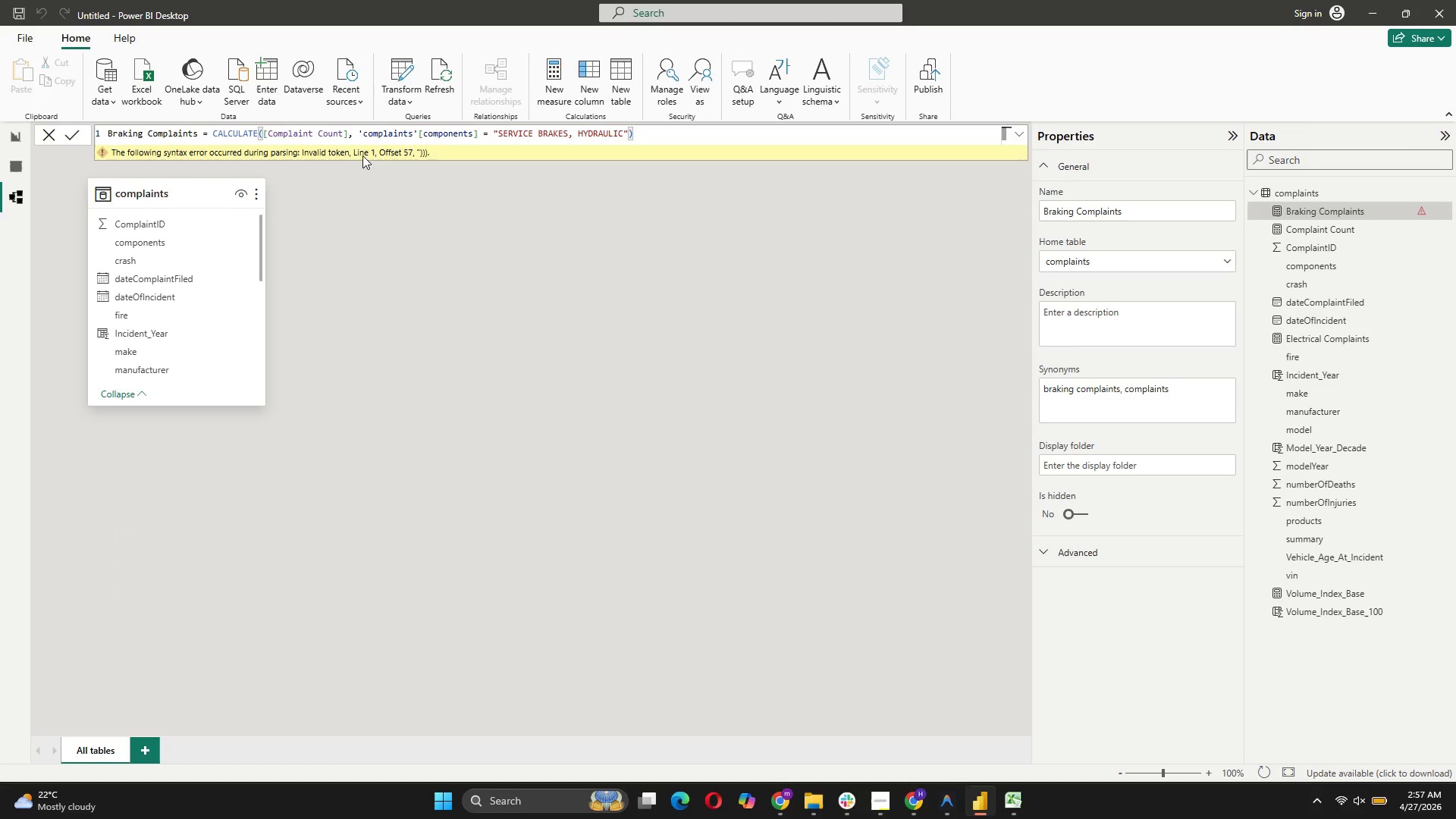 
mouse_move([168, 187])
 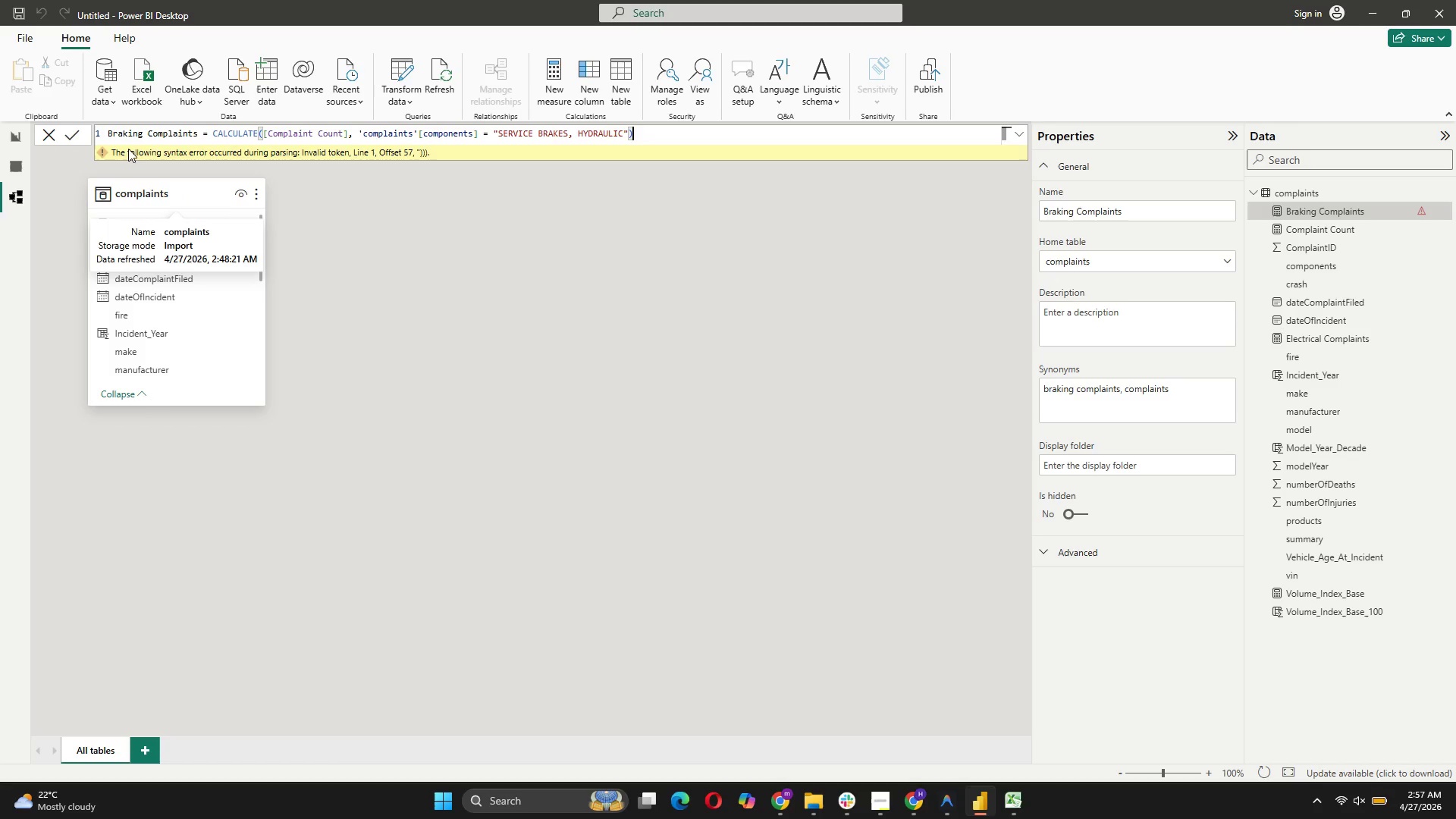 
mouse_move([124, 137])
 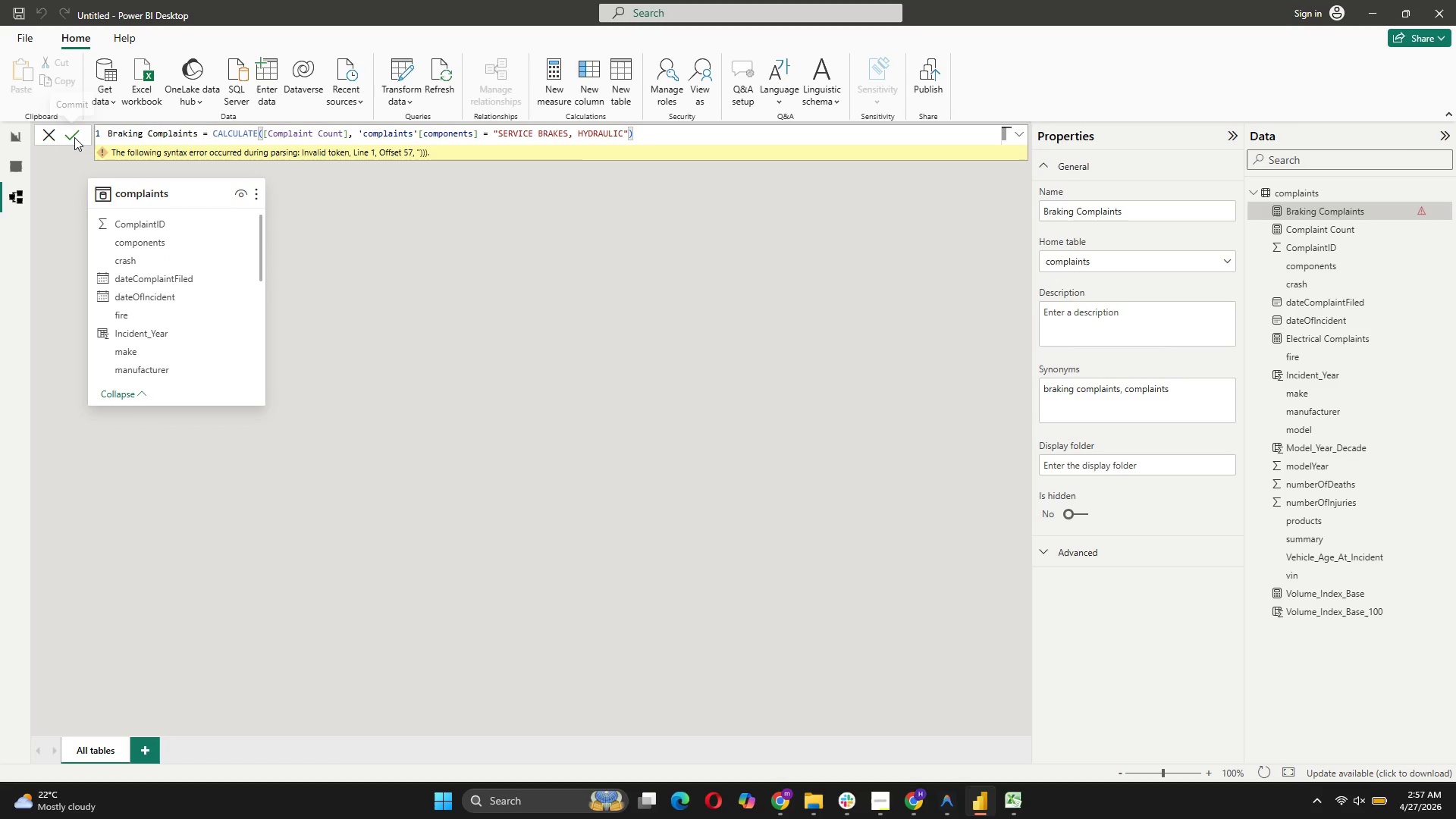 
left_click([74, 136])
 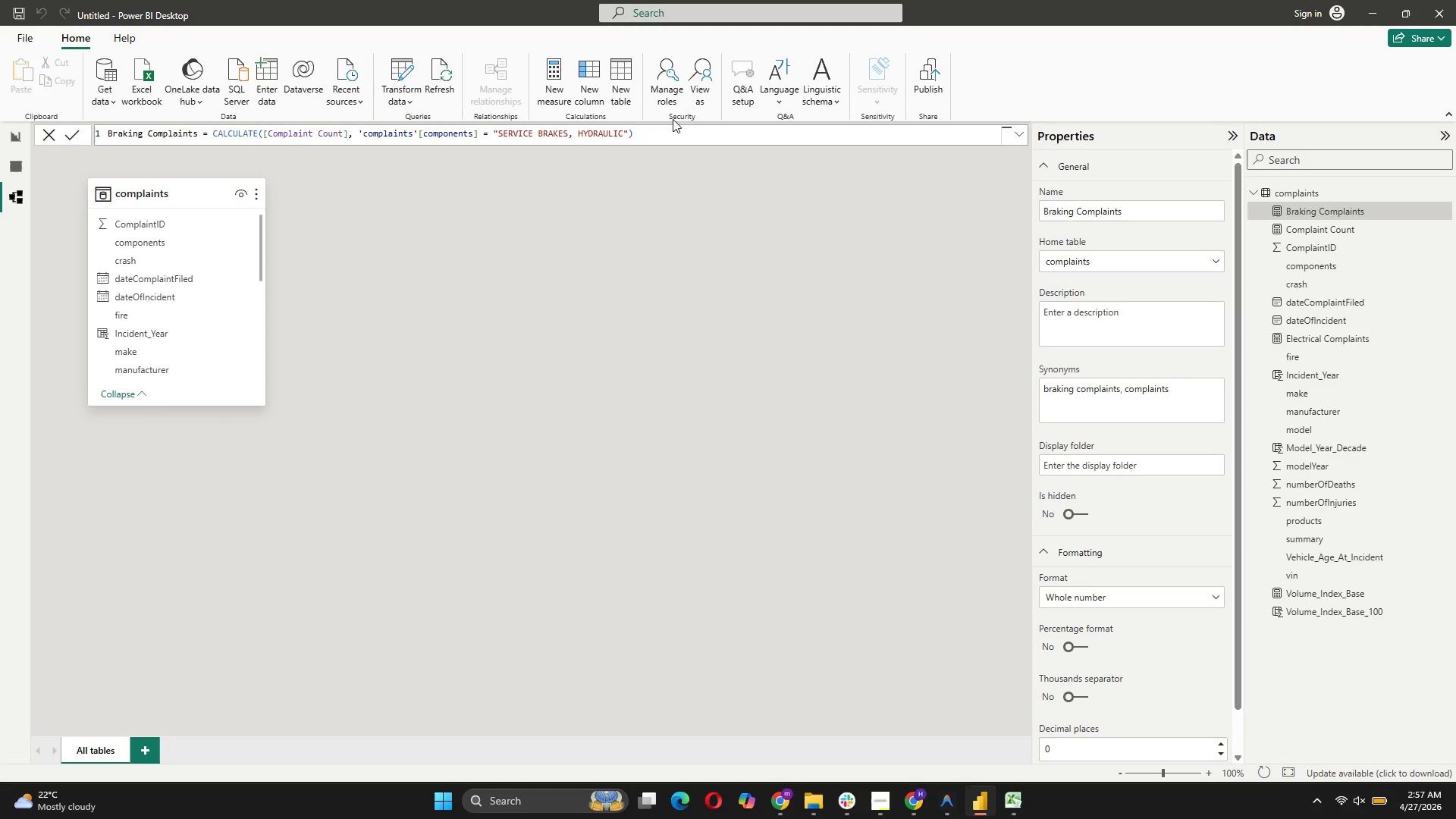 
wait(14.73)
 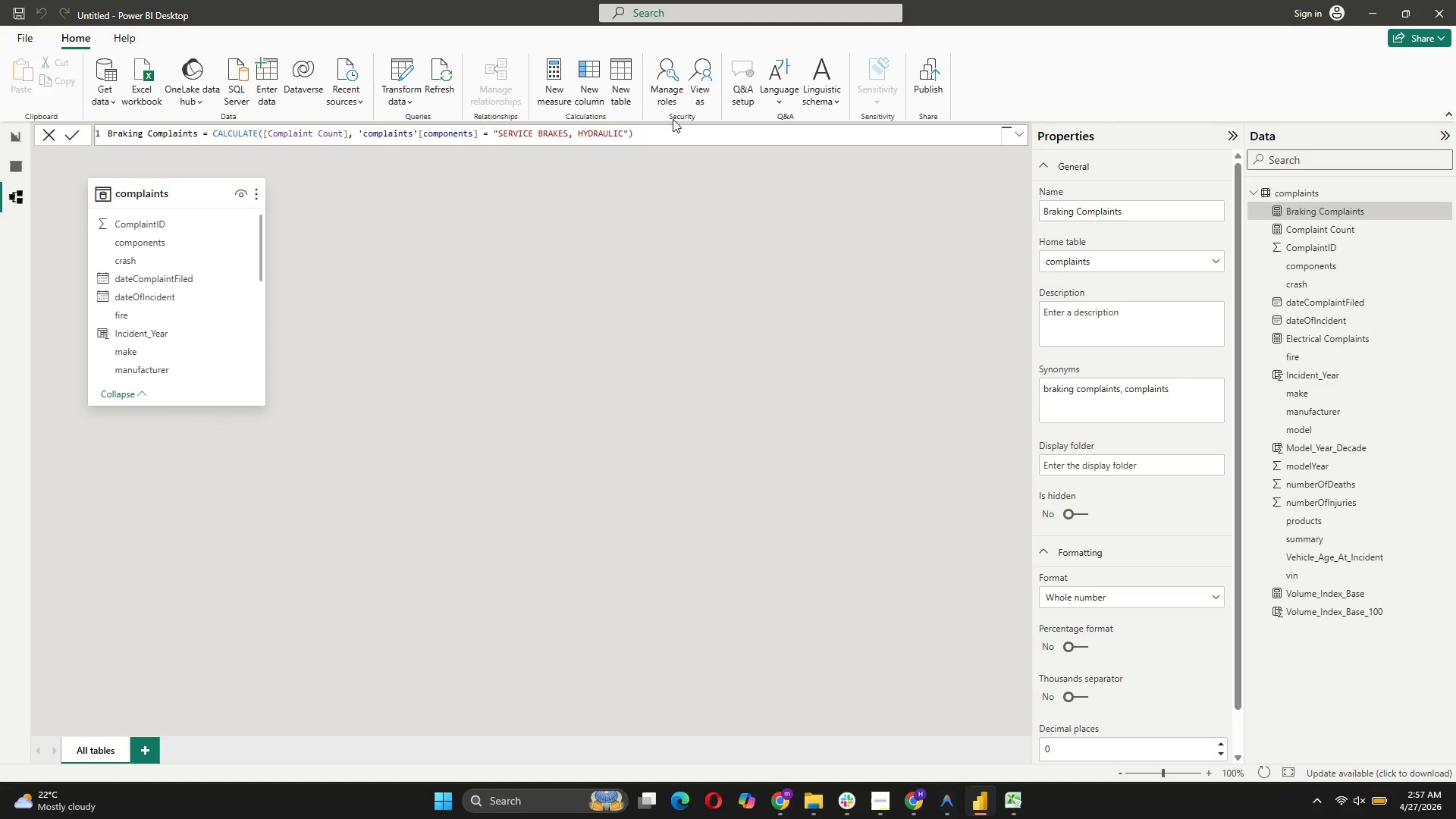 
type(Electrical YoY Growth % = )
 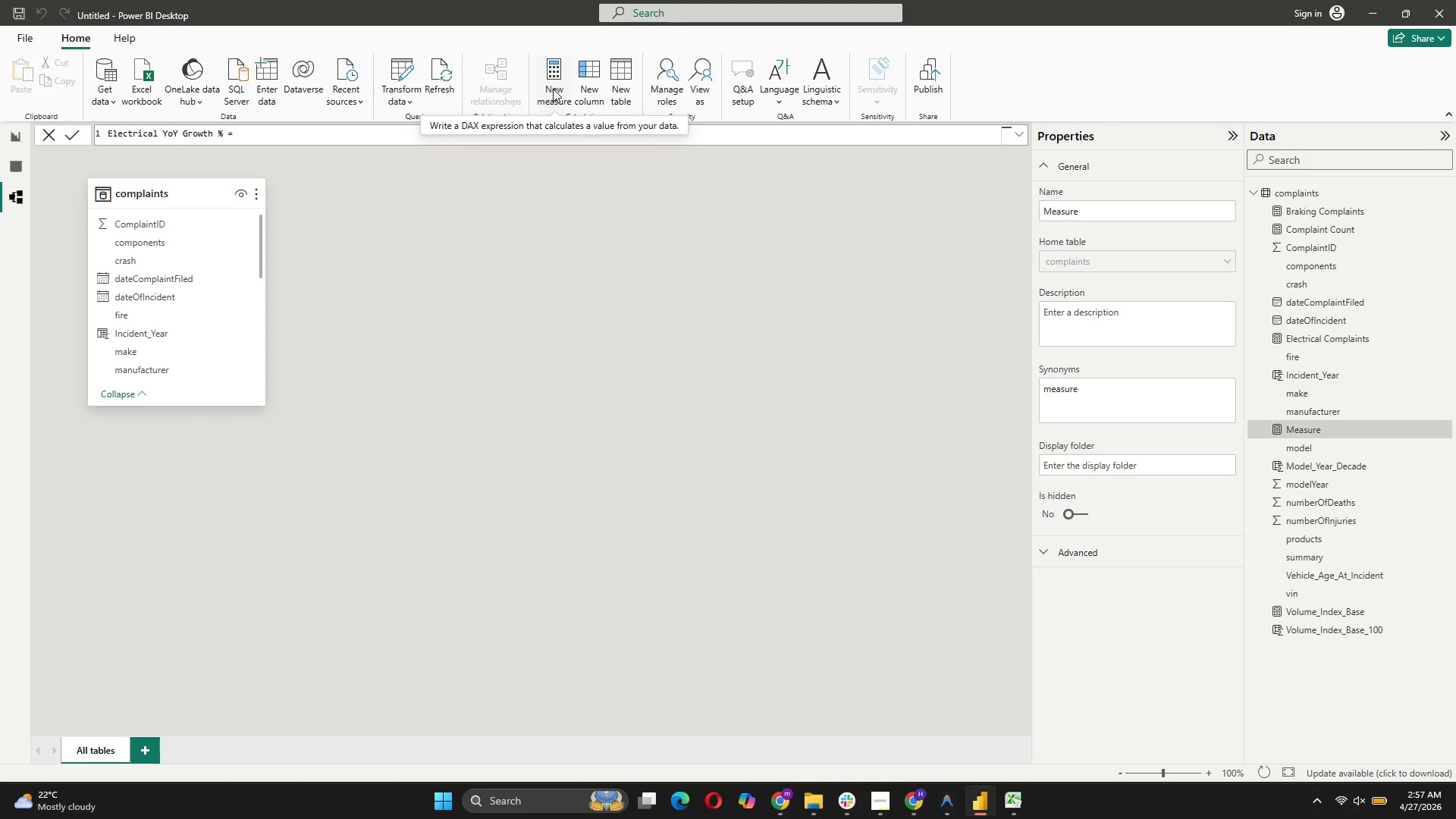 
key(Shift+Enter)
 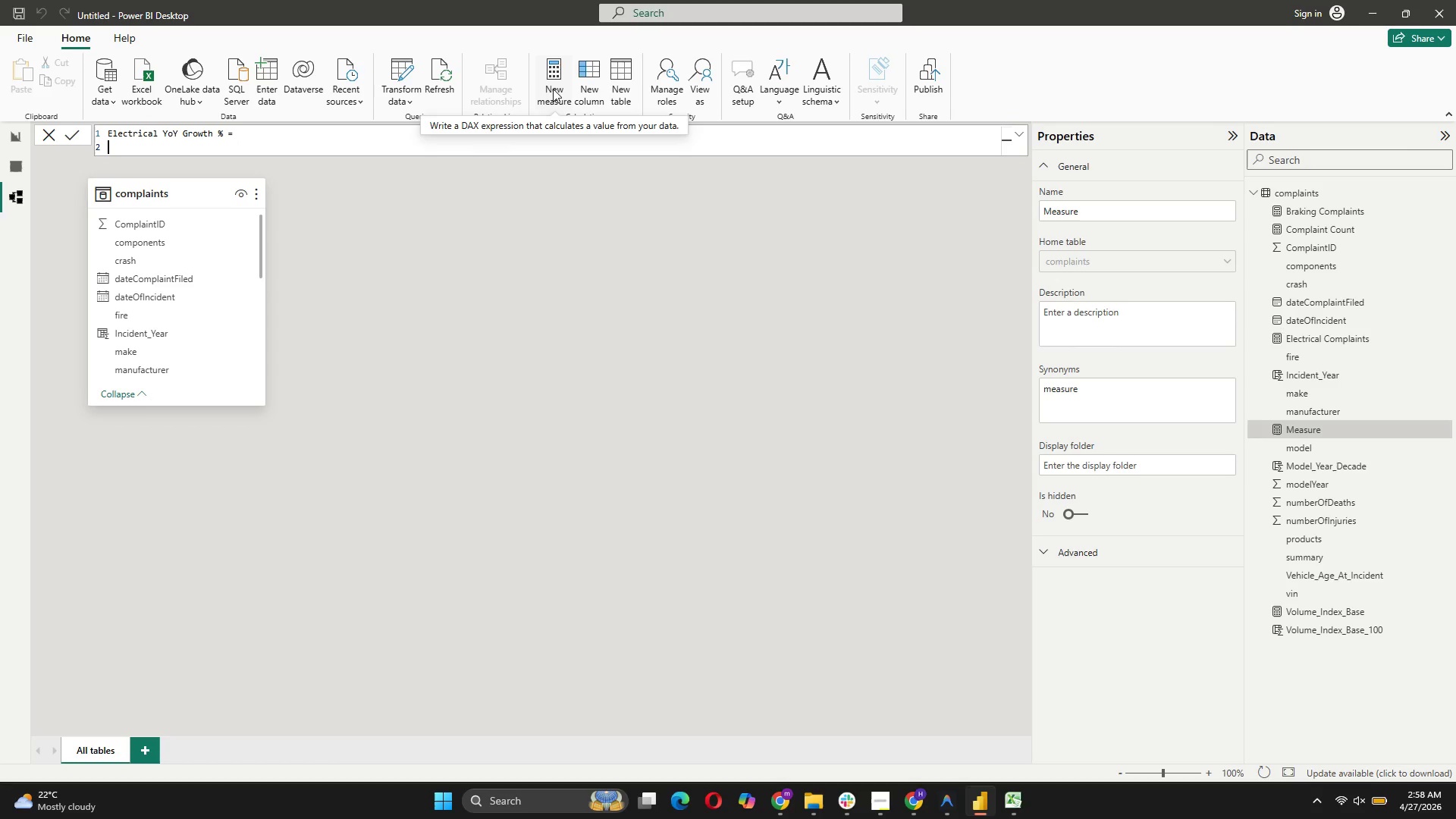 
type(VAR CurrentYear = SL)
key(Backspace)
type(EL)
 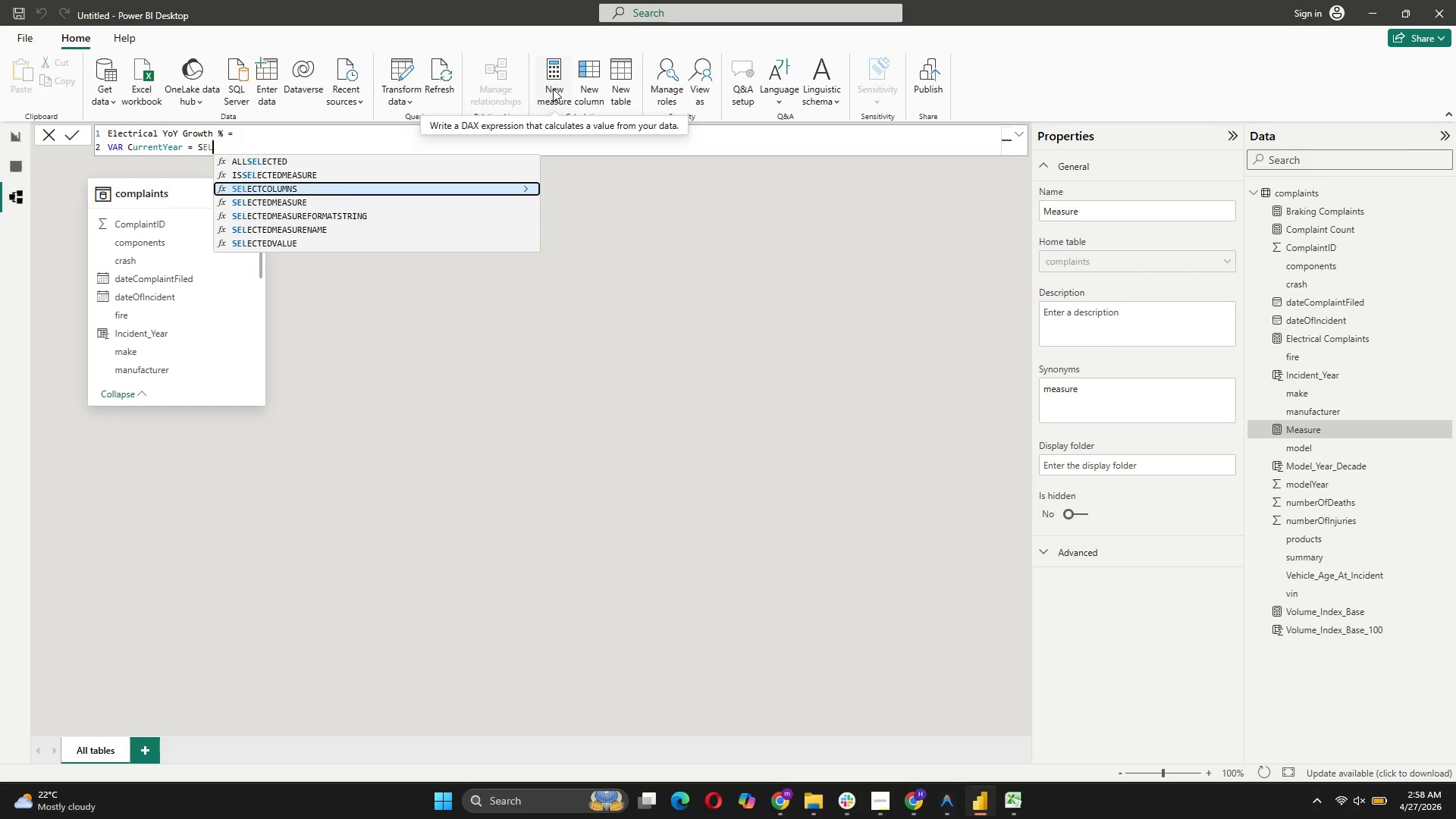 
key(ArrowDown)
 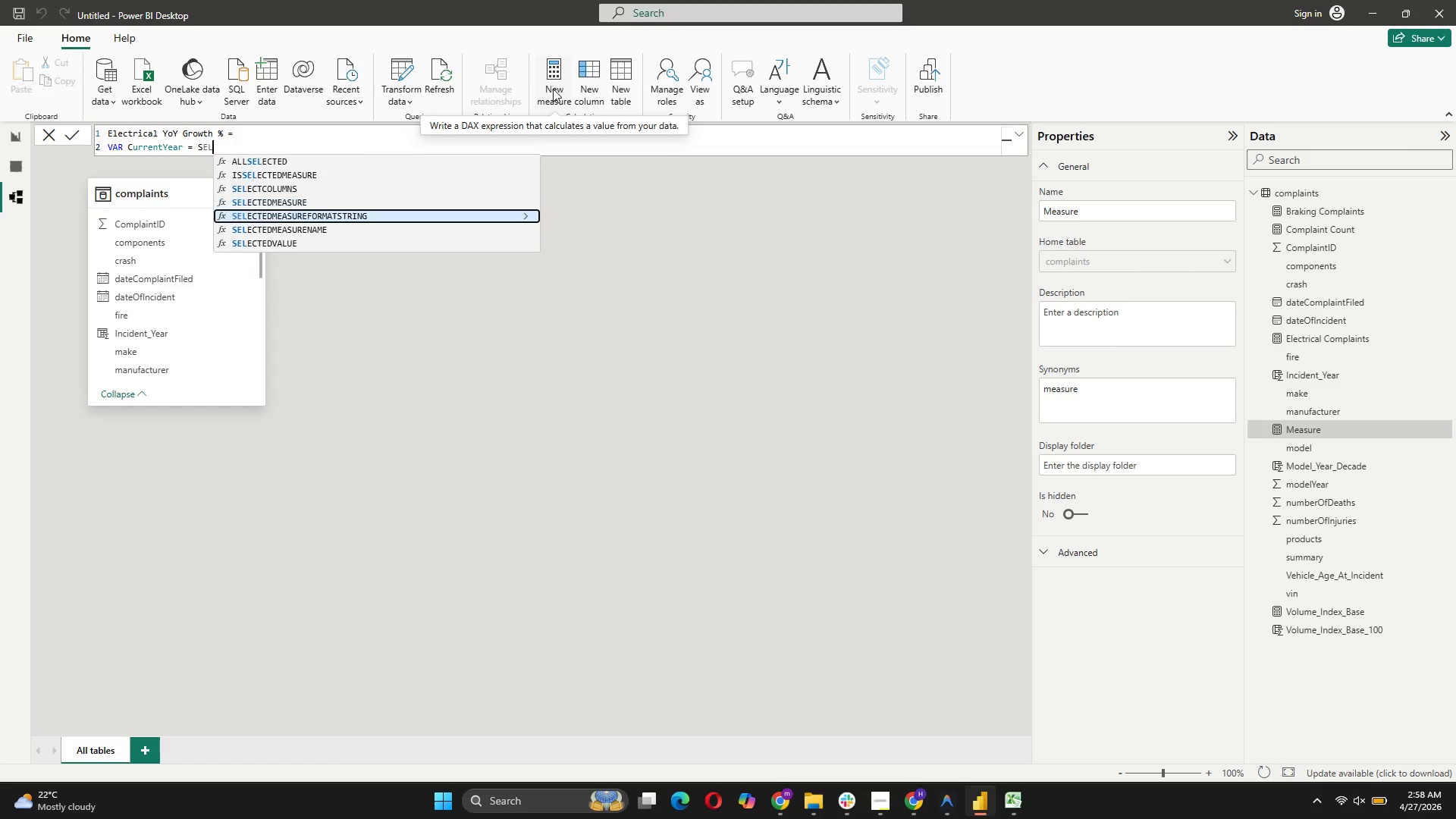 
key(ArrowDown)
 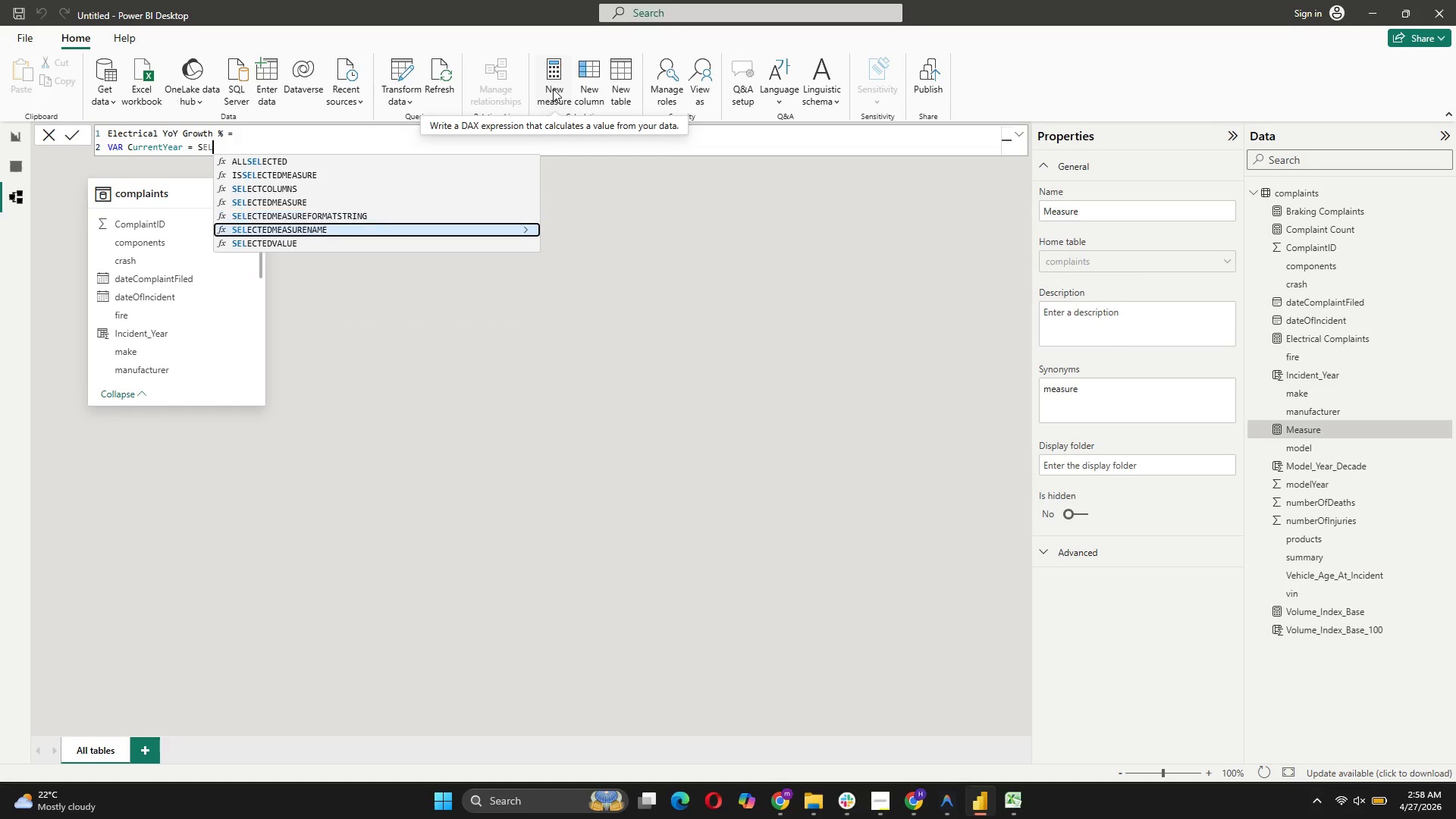 
key(ArrowDown)
 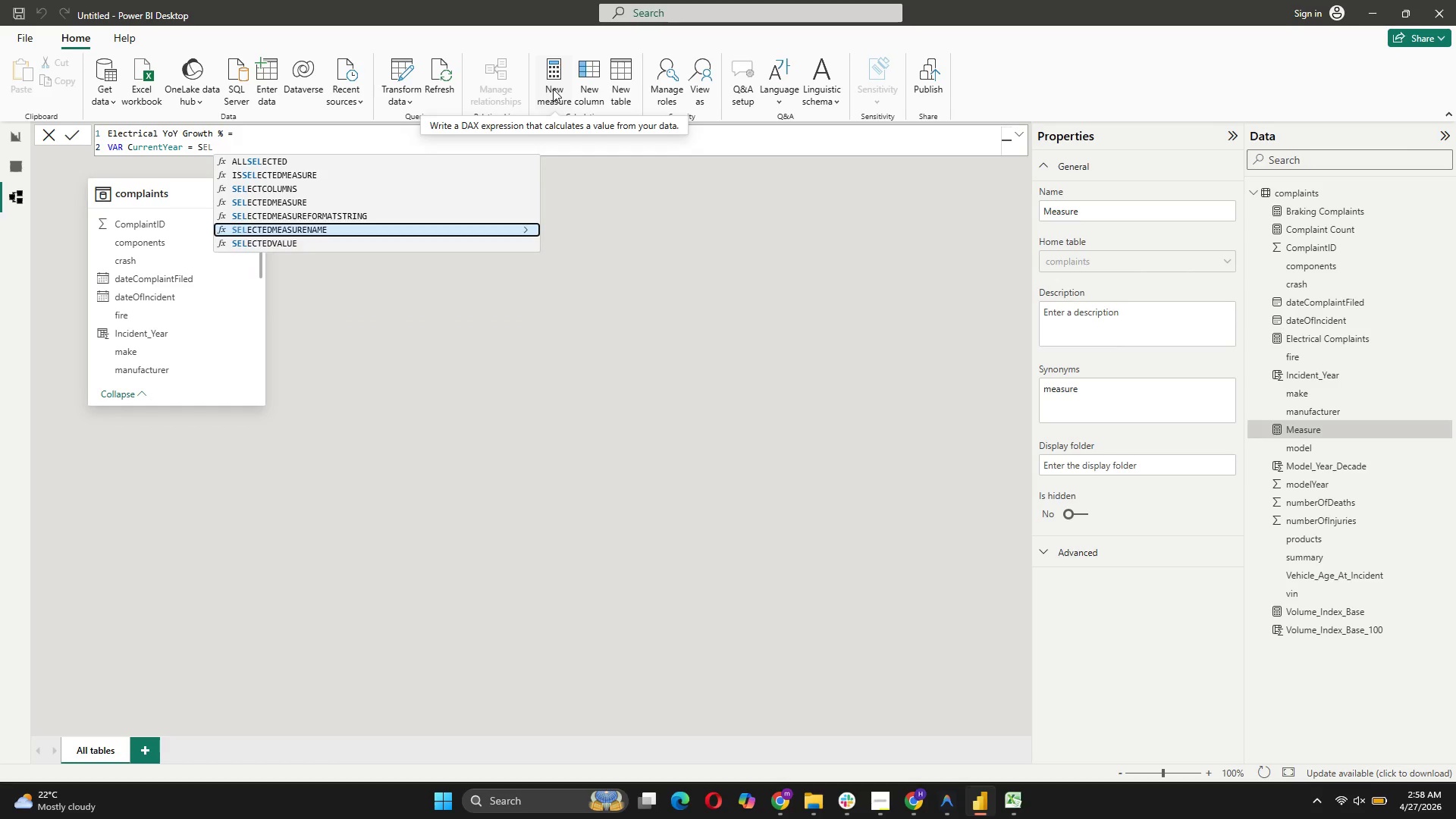 
key(ArrowDown)
 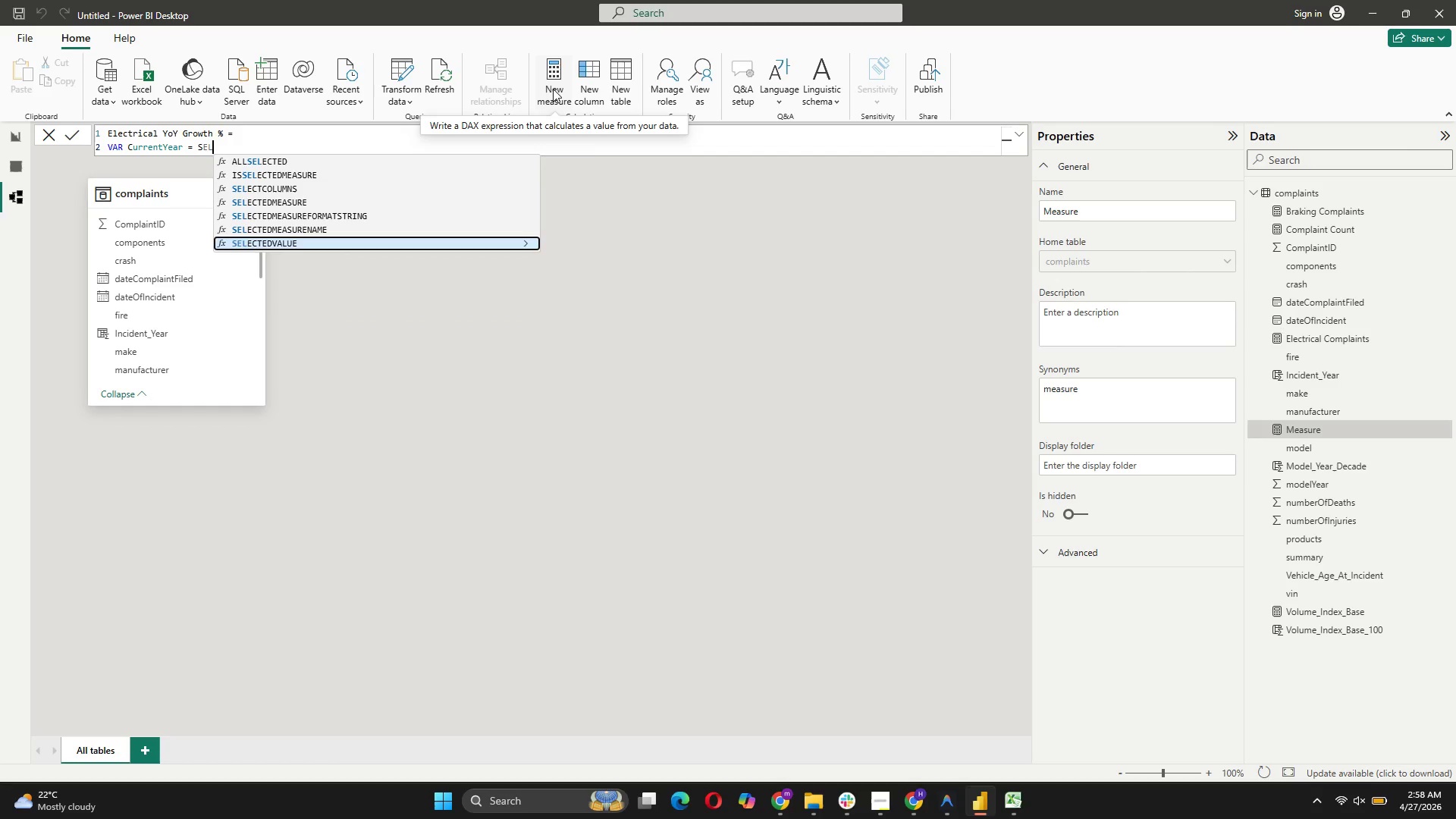 
key(Tab)
 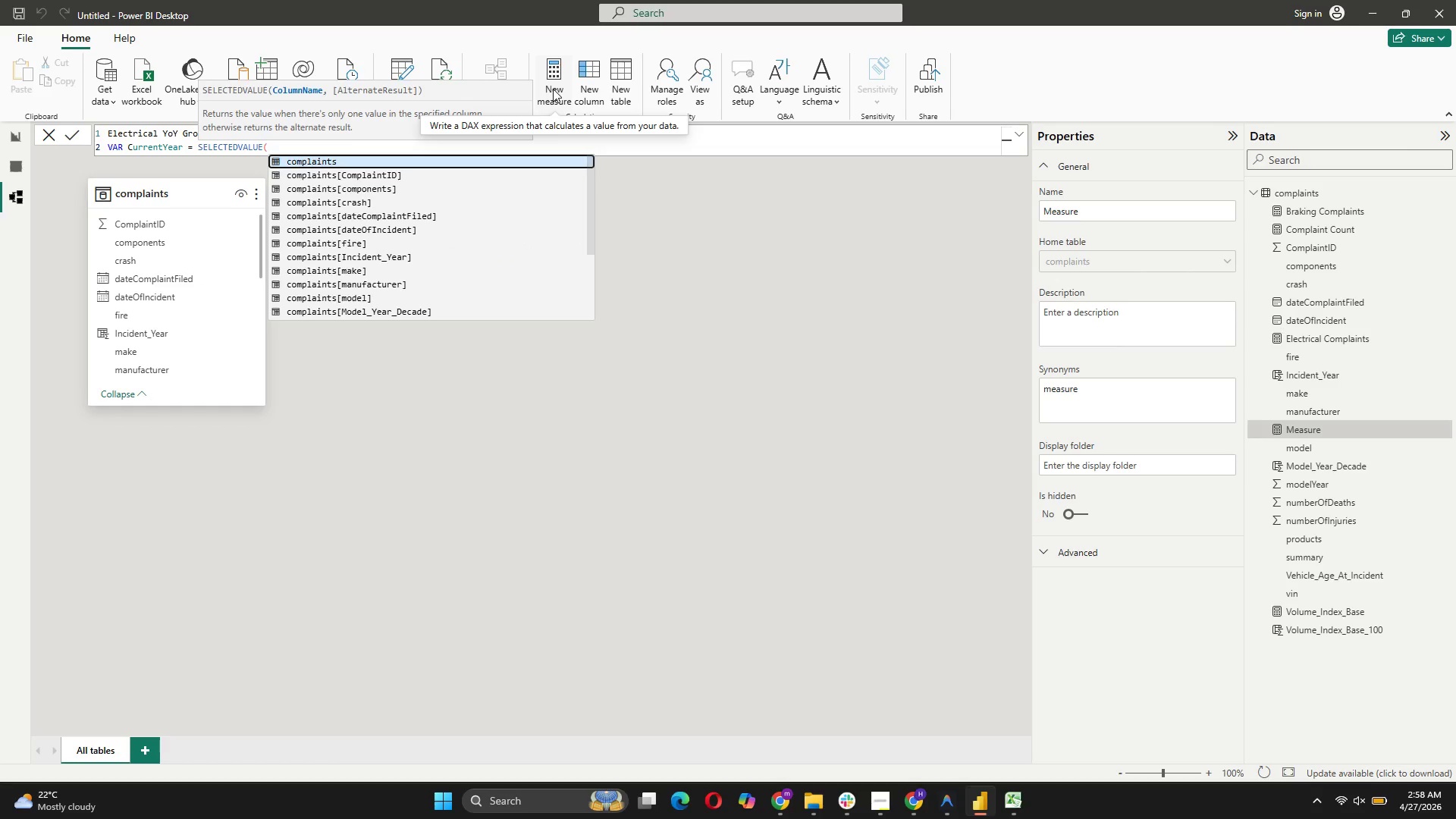 
key(Shift+9)
 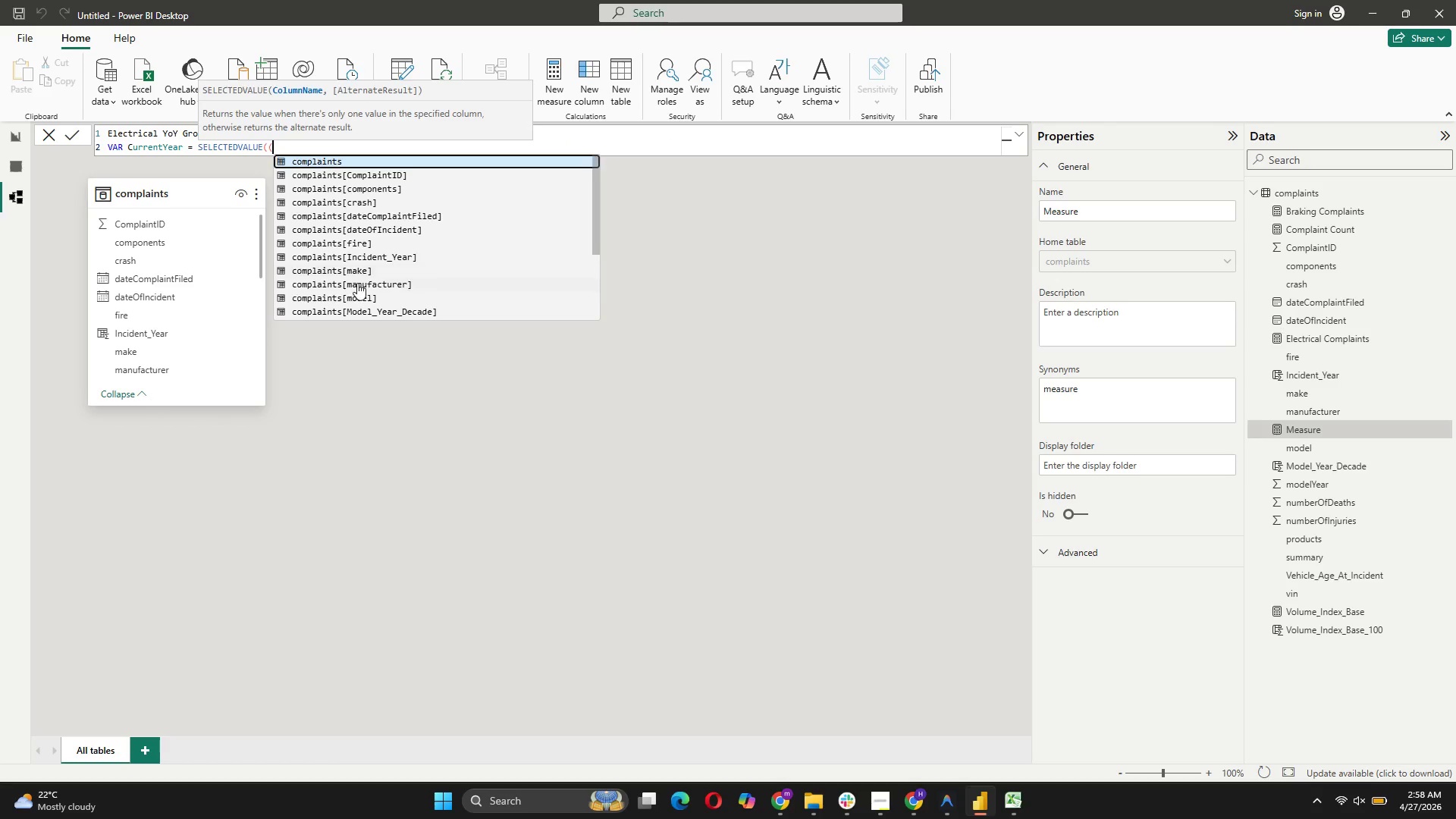 
wait(5.61)
 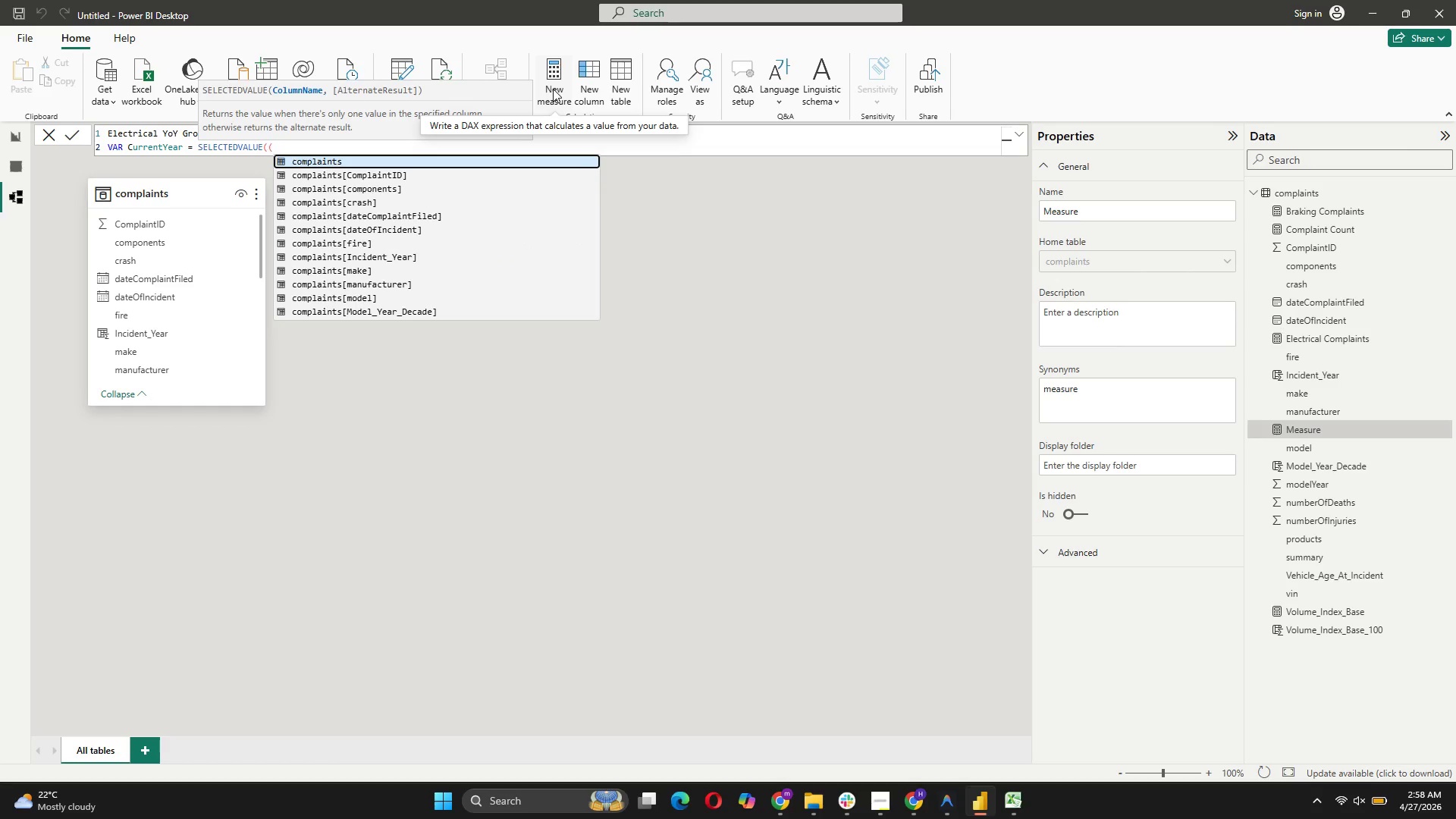 
left_click([400, 259])
 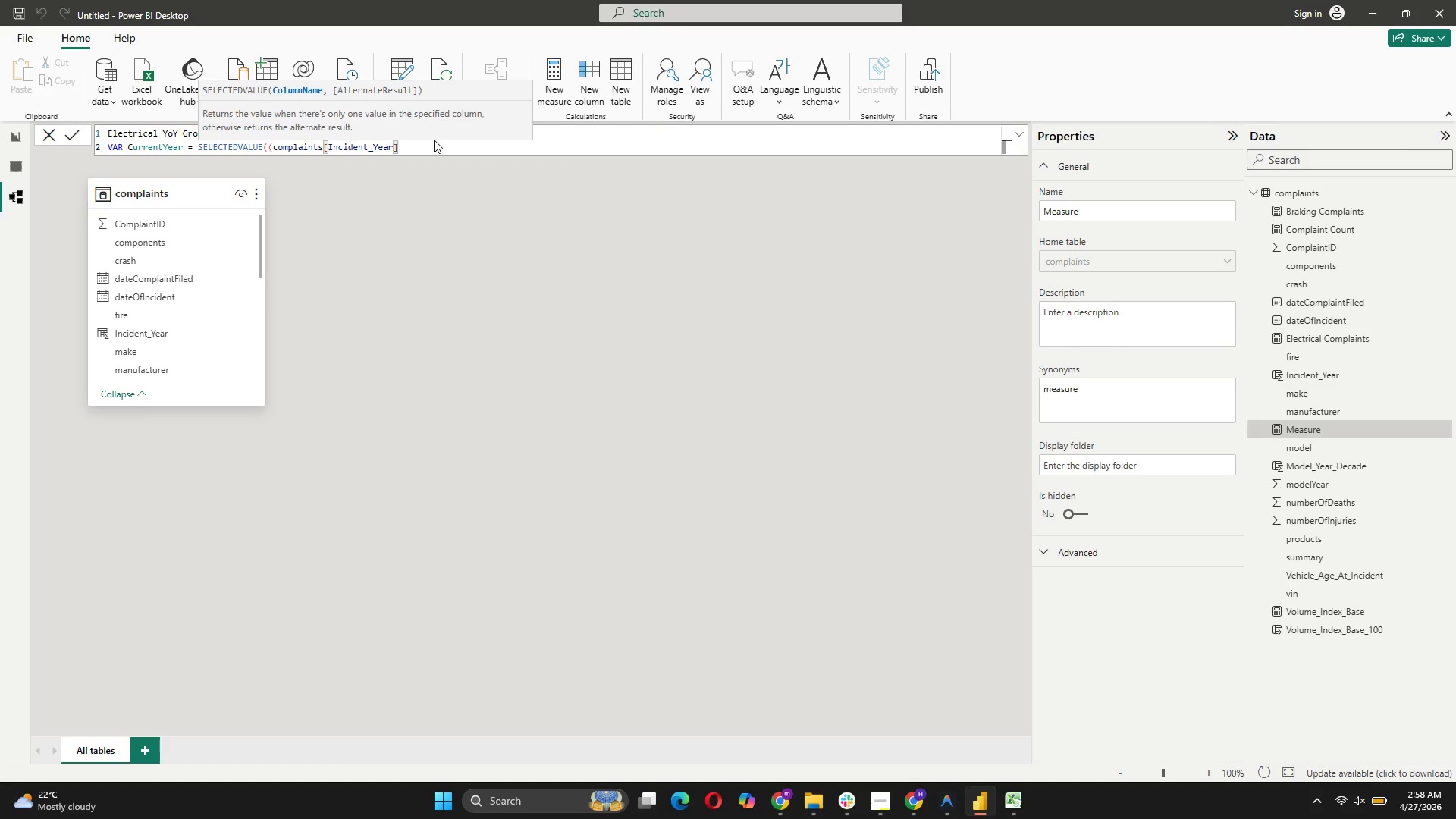 
key(Shift+0)
 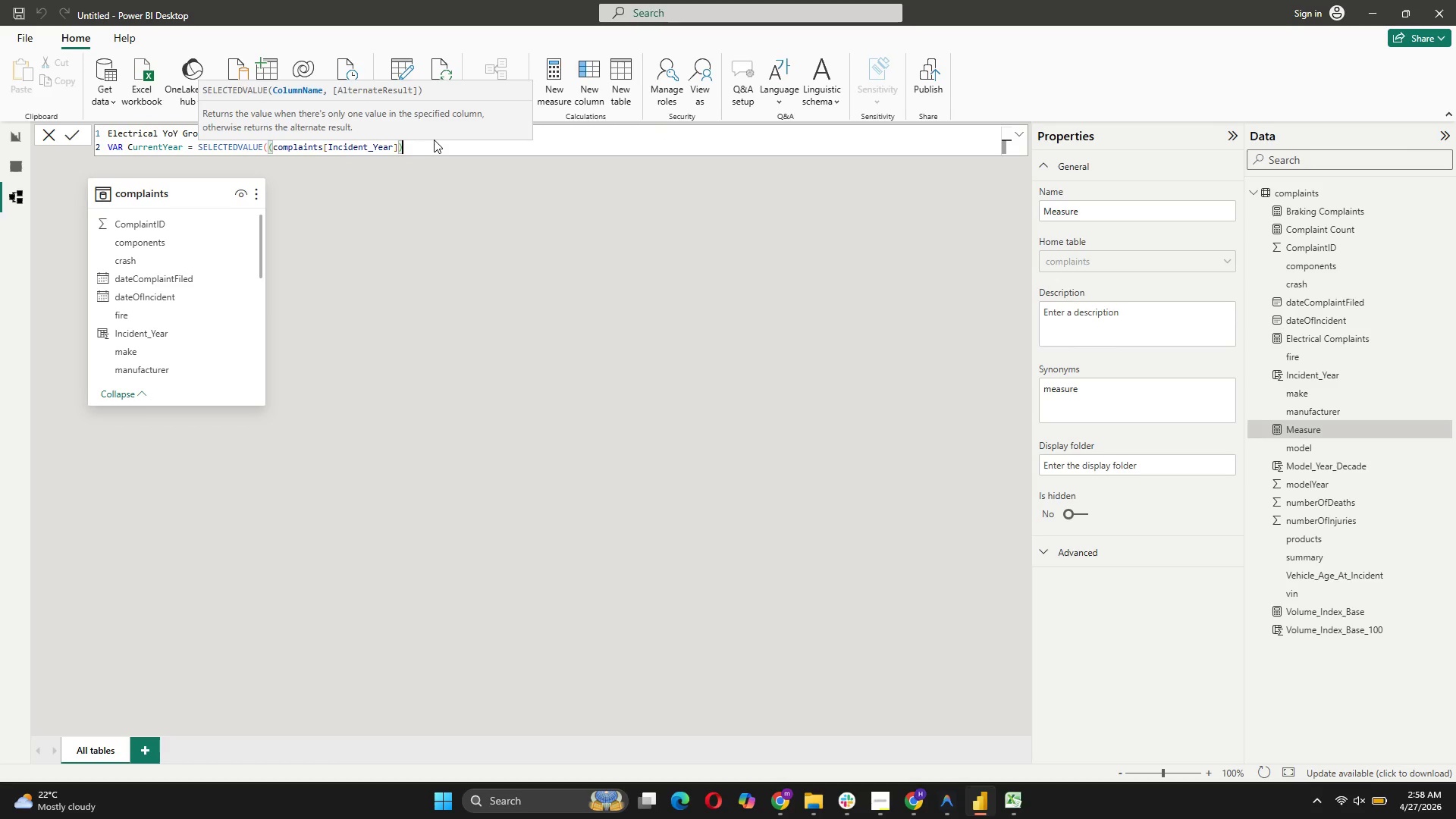 
key(Shift+Enter)
 